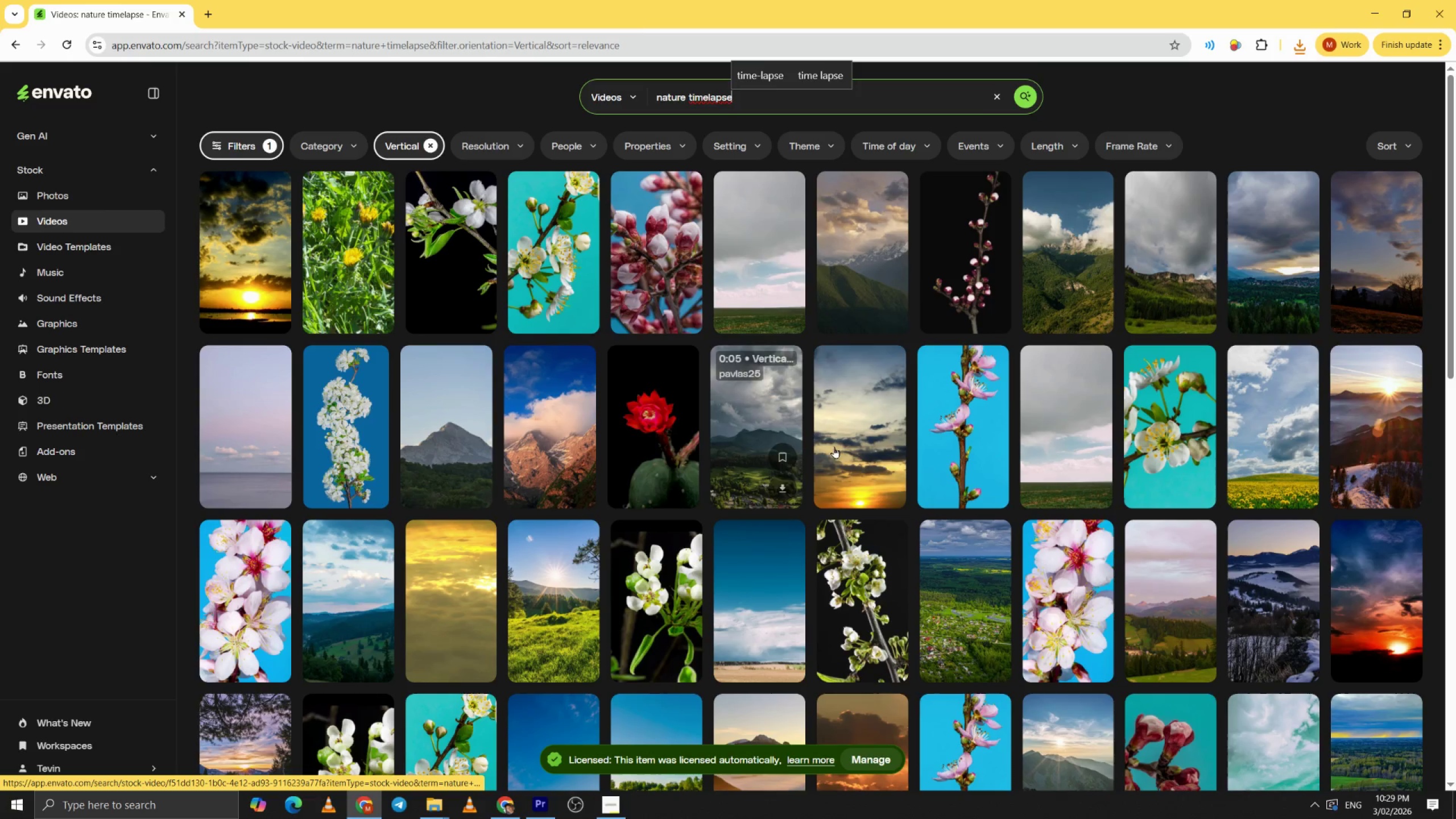 
mouse_move([843, 445])
 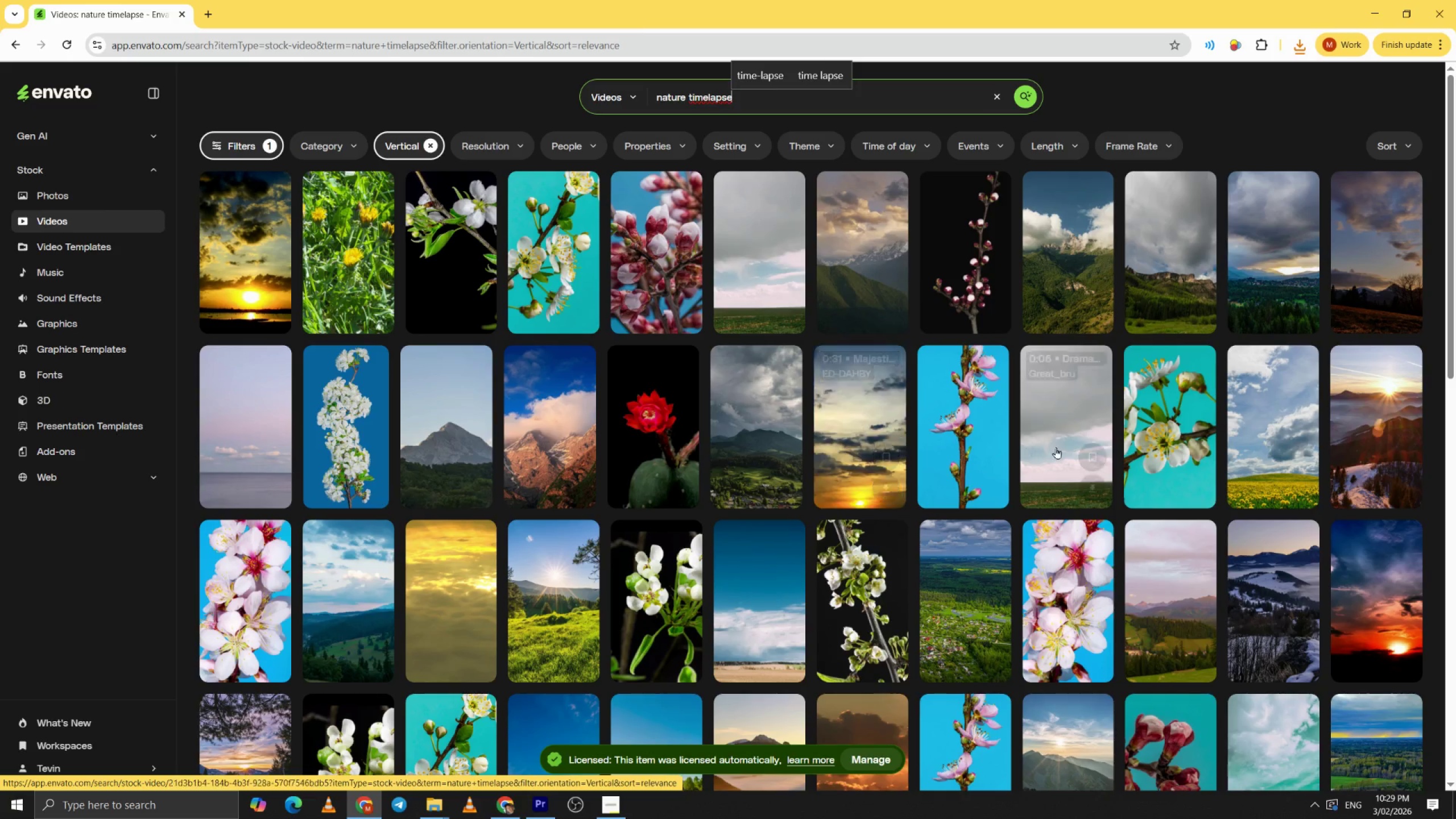 
mouse_move([1074, 445])
 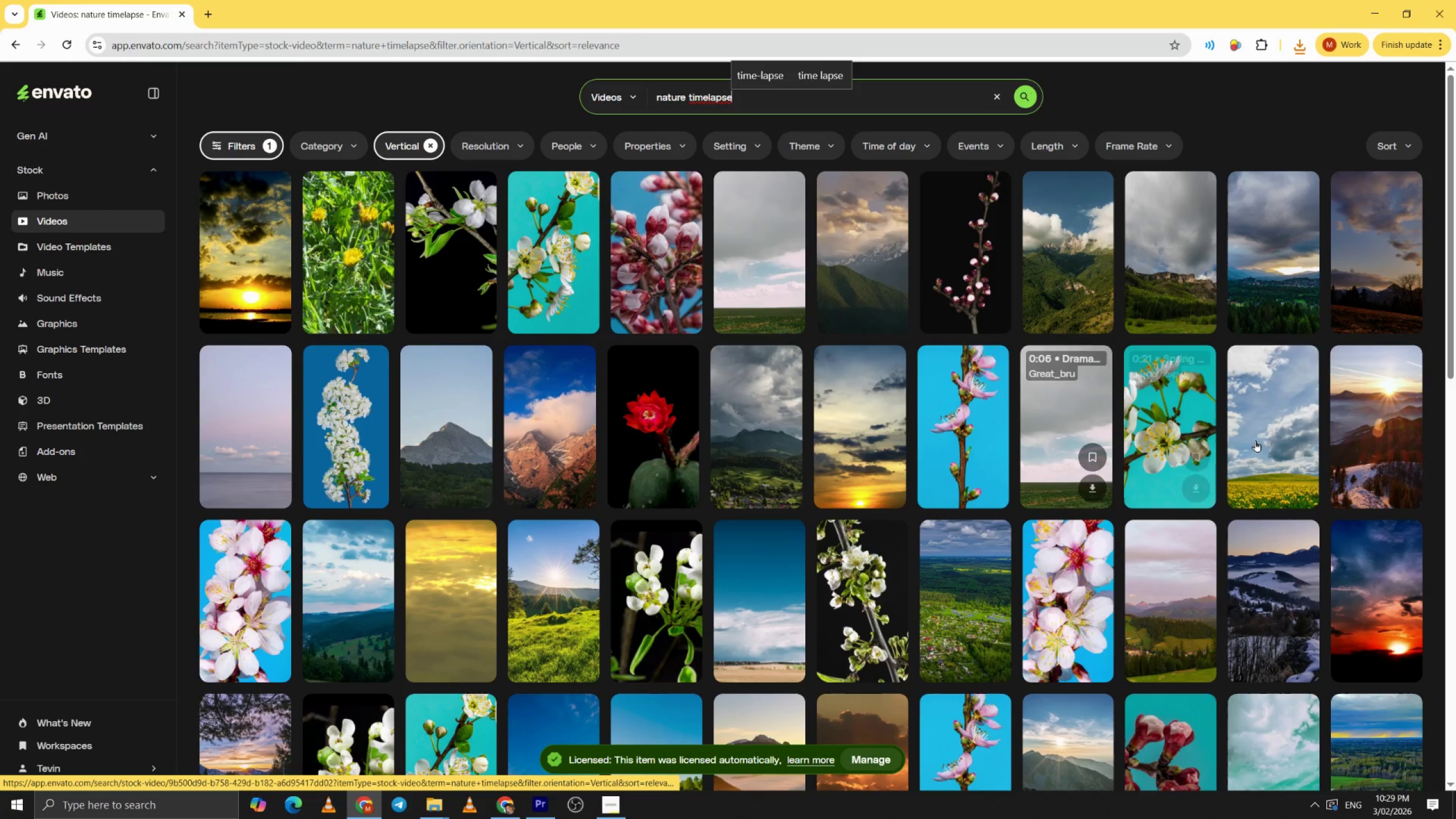 
mouse_move([1256, 449])
 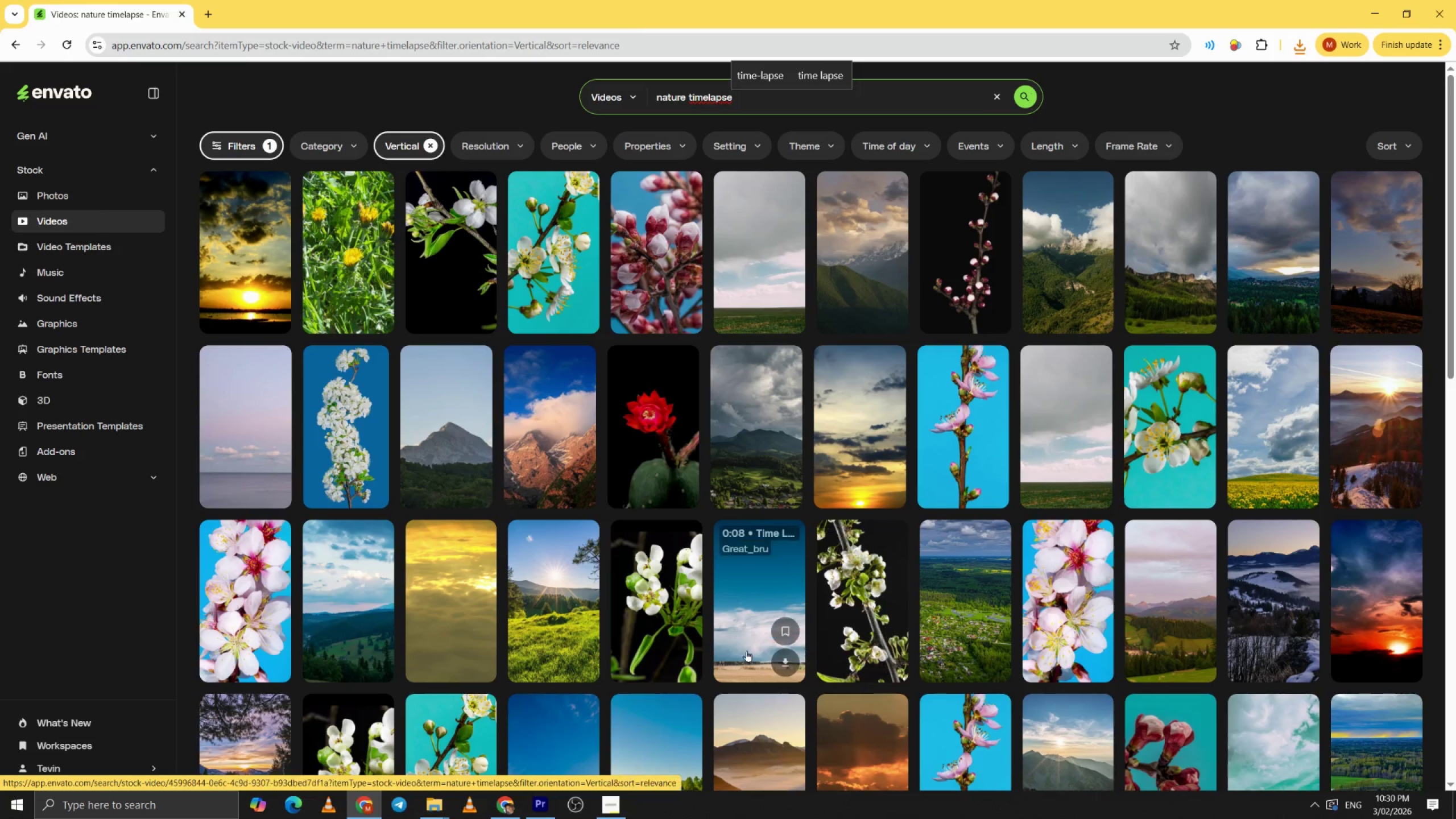 
mouse_move([548, 624])
 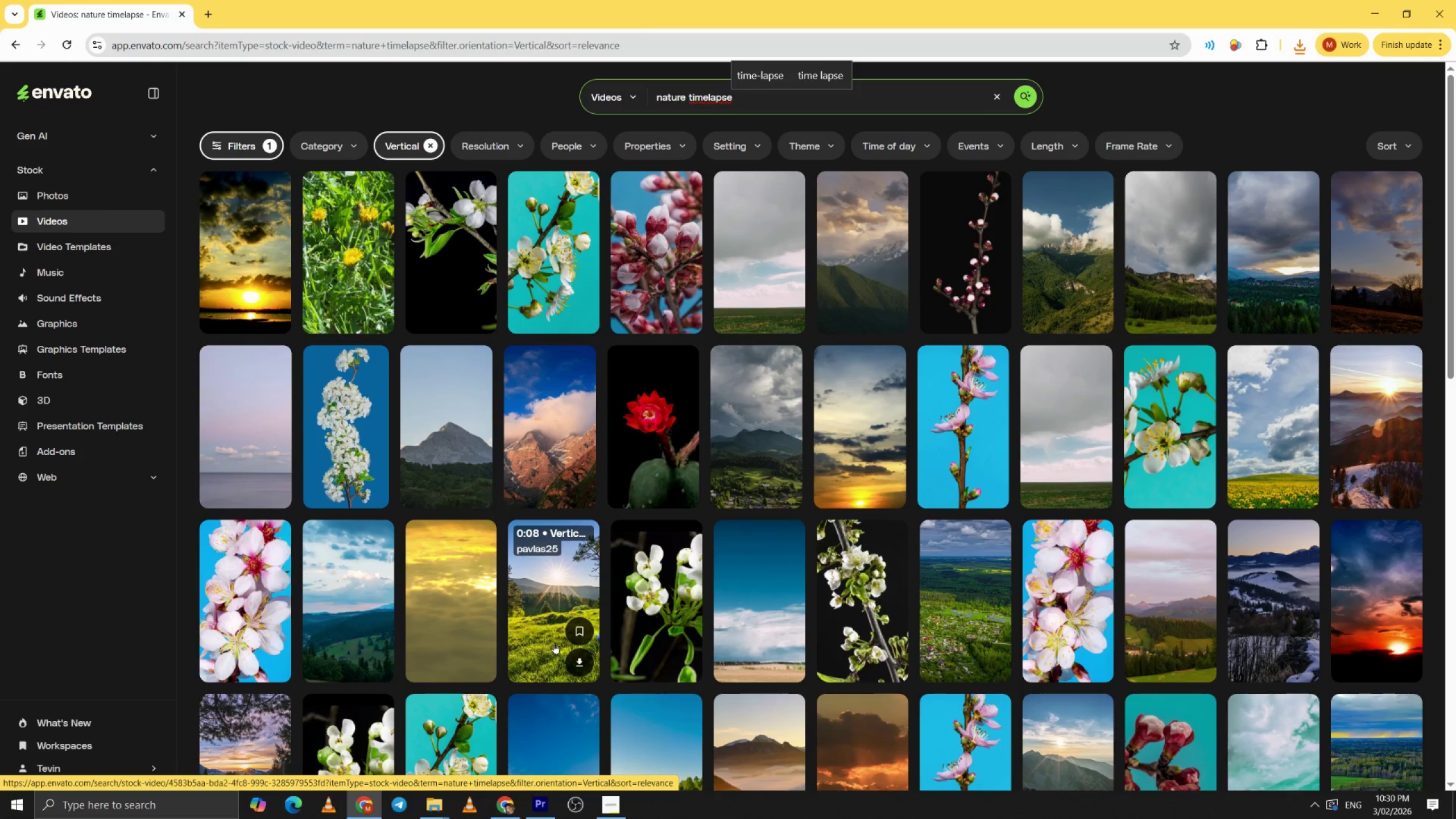 
scroll: coordinate [556, 622], scroll_direction: down, amount: 4.0
 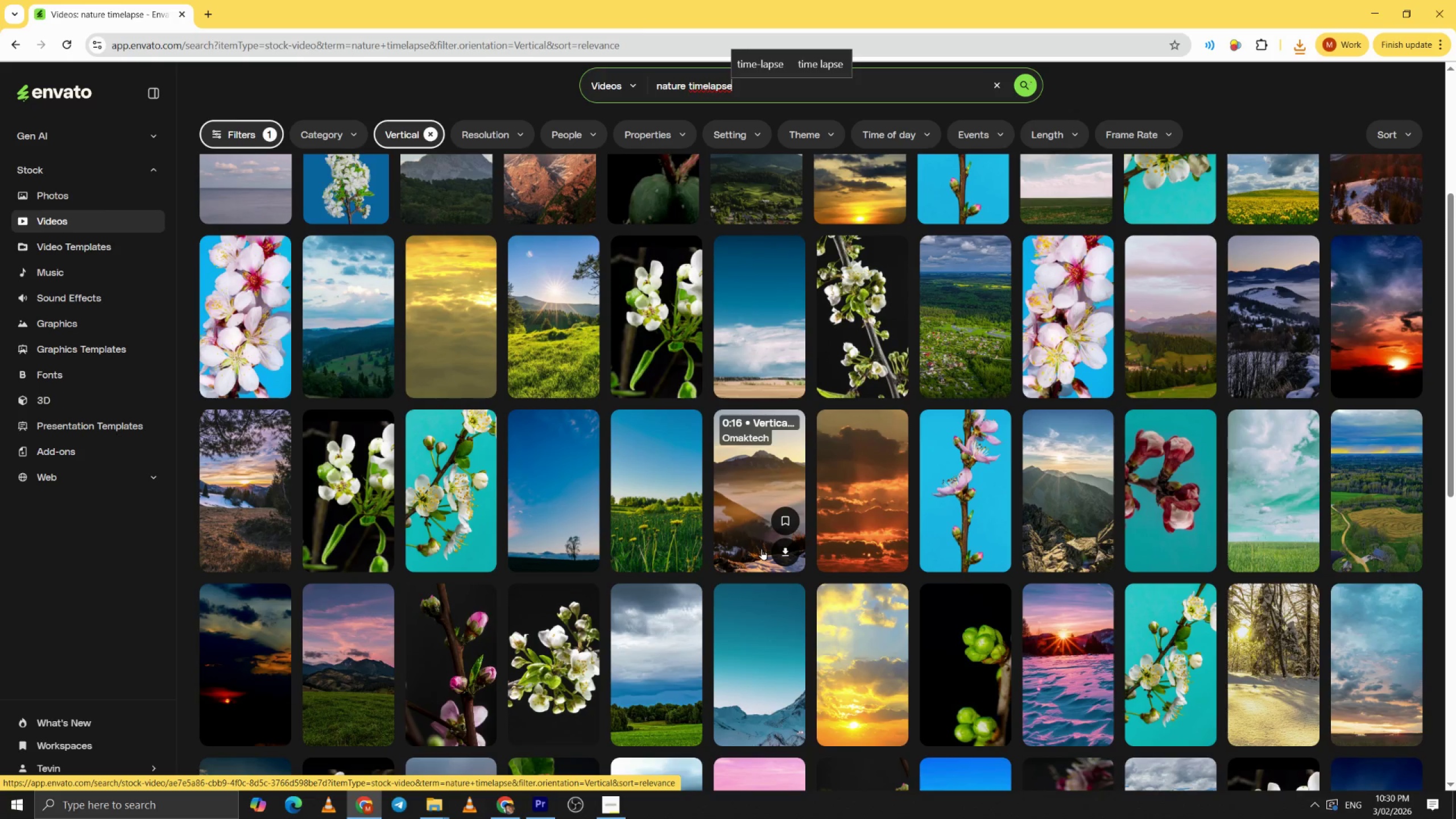 
mouse_move([668, 548])
 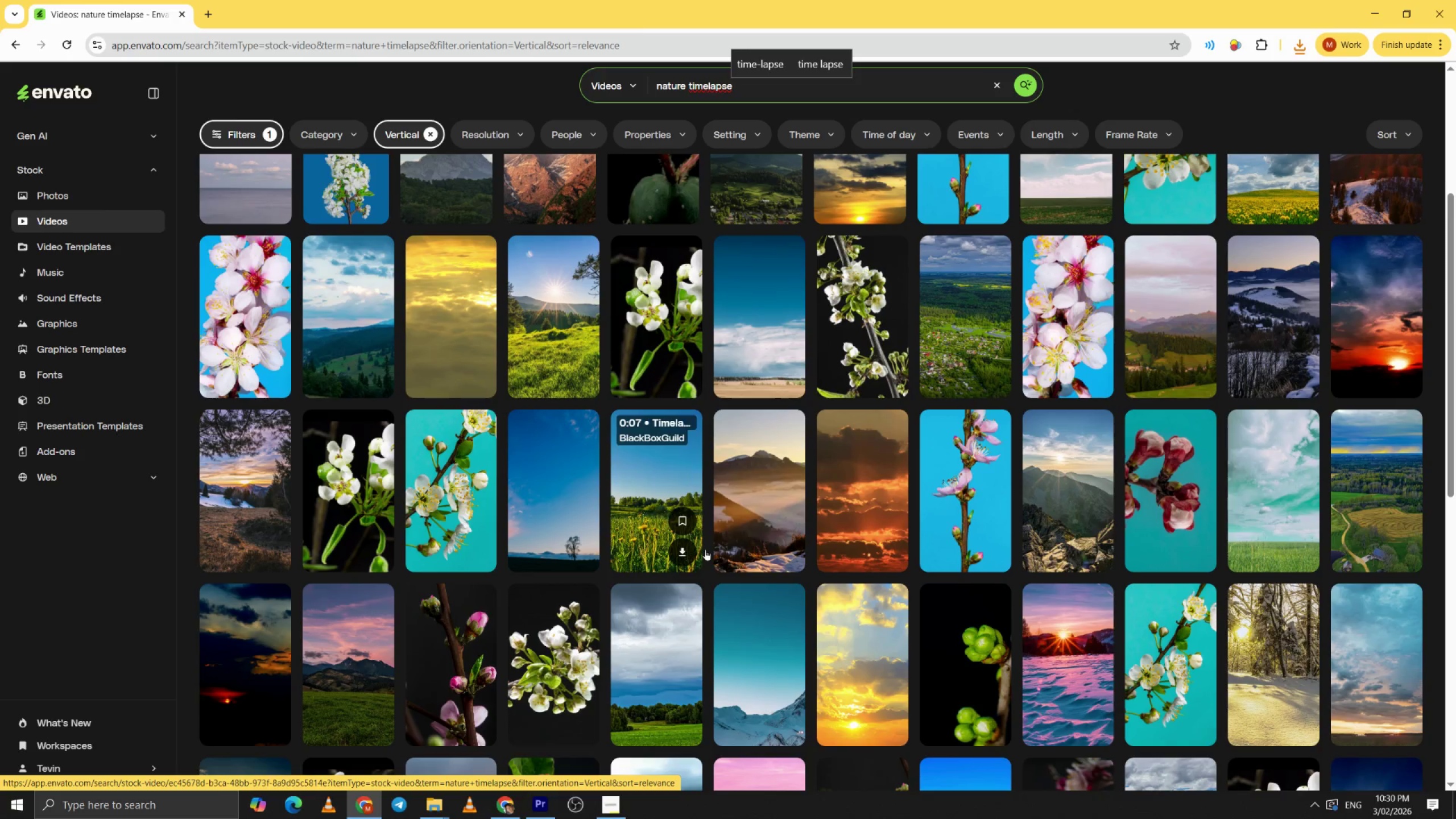 
mouse_move([718, 551])
 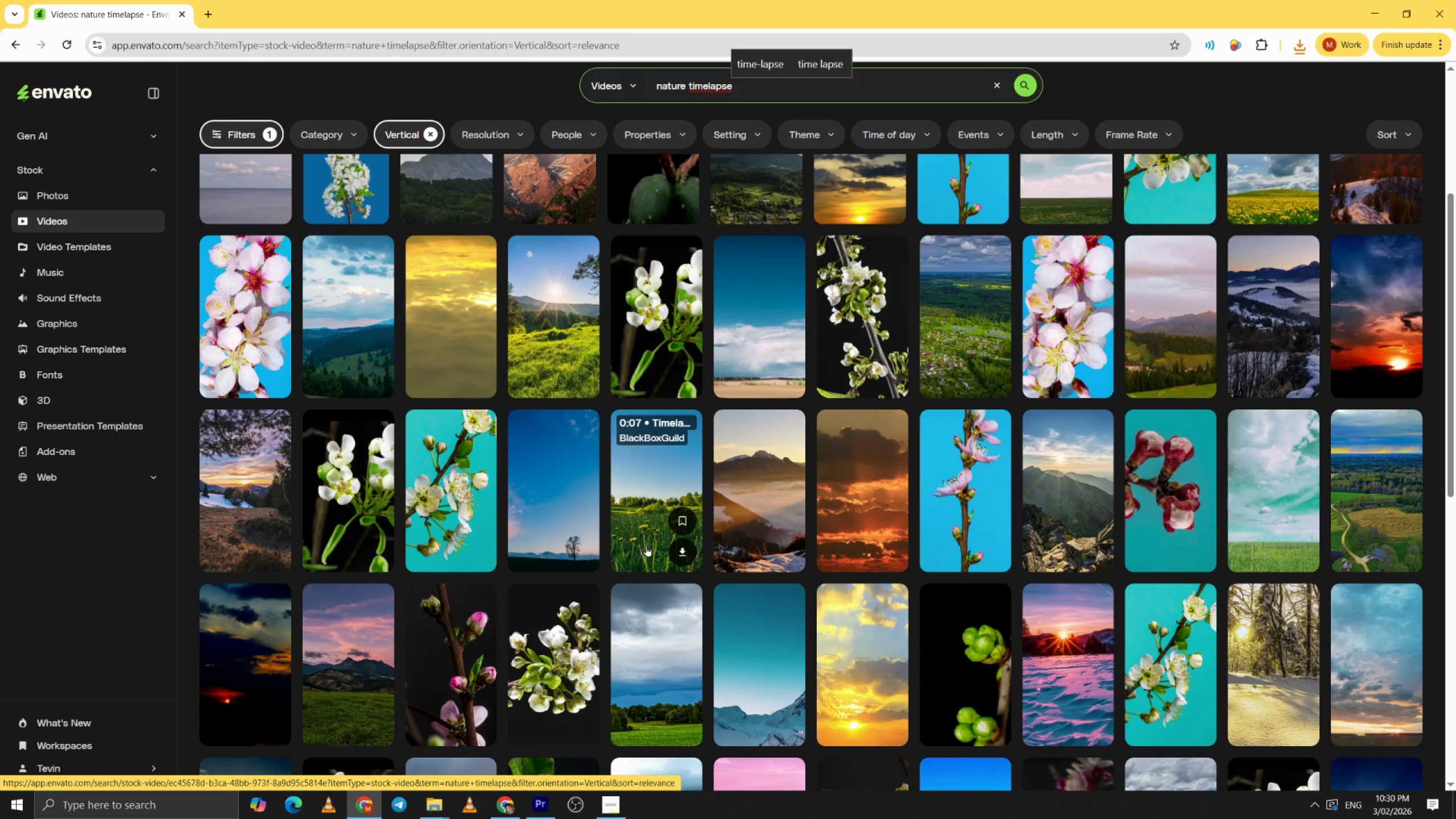 
scroll: coordinate [647, 547], scroll_direction: down, amount: 8.0
 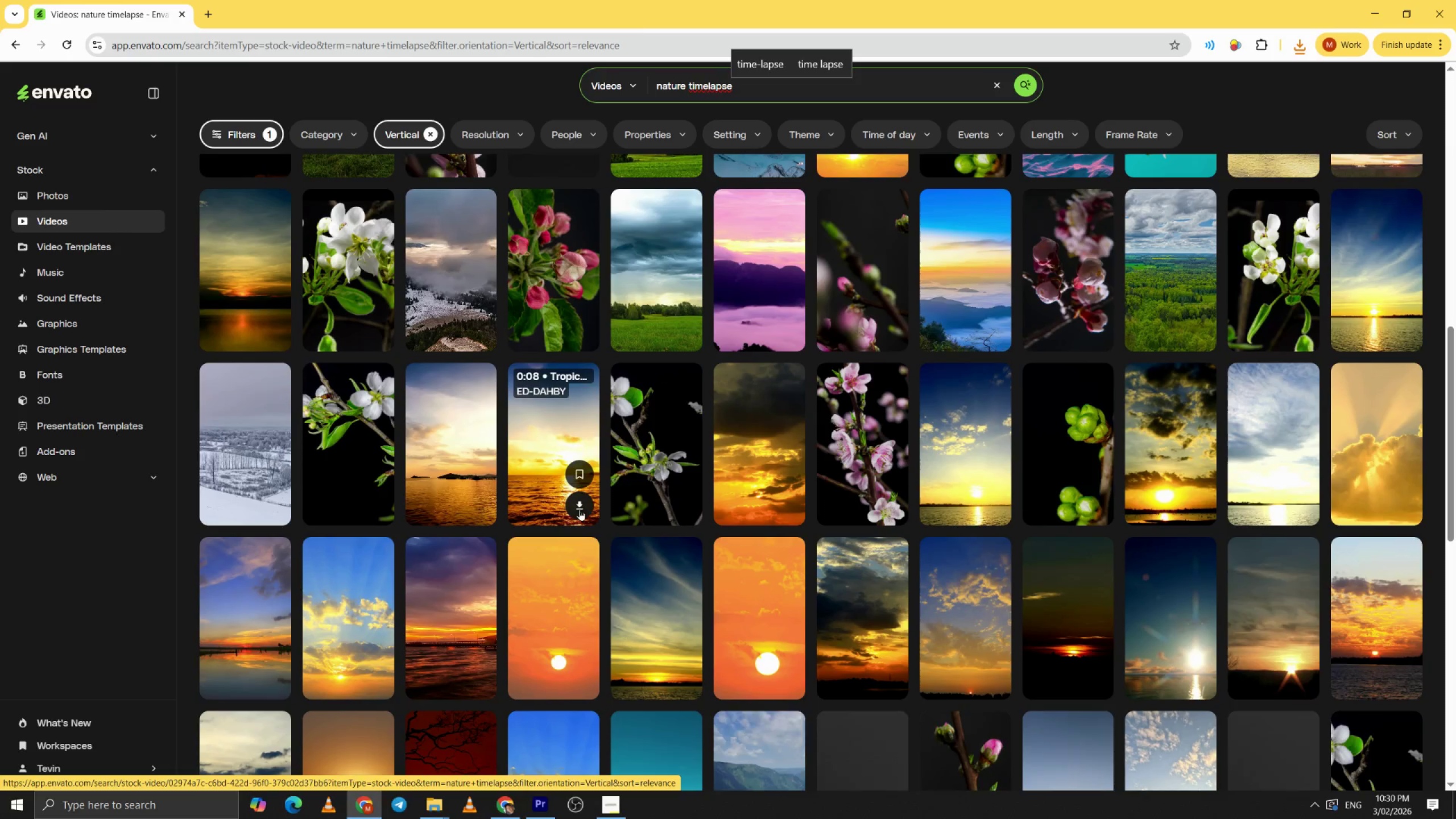 
mouse_move([476, 493])
 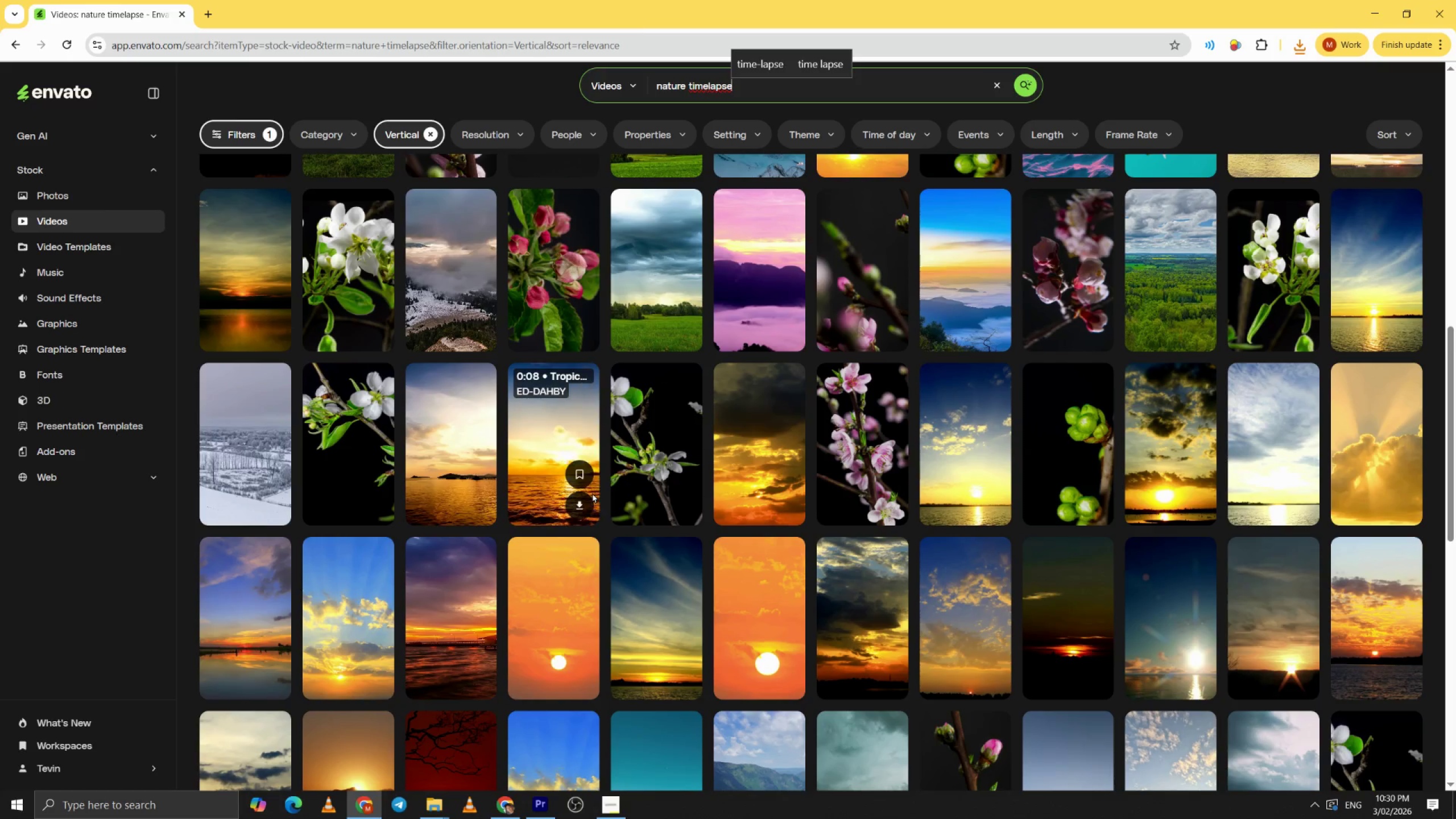 
scroll: coordinate [592, 493], scroll_direction: down, amount: 3.0
 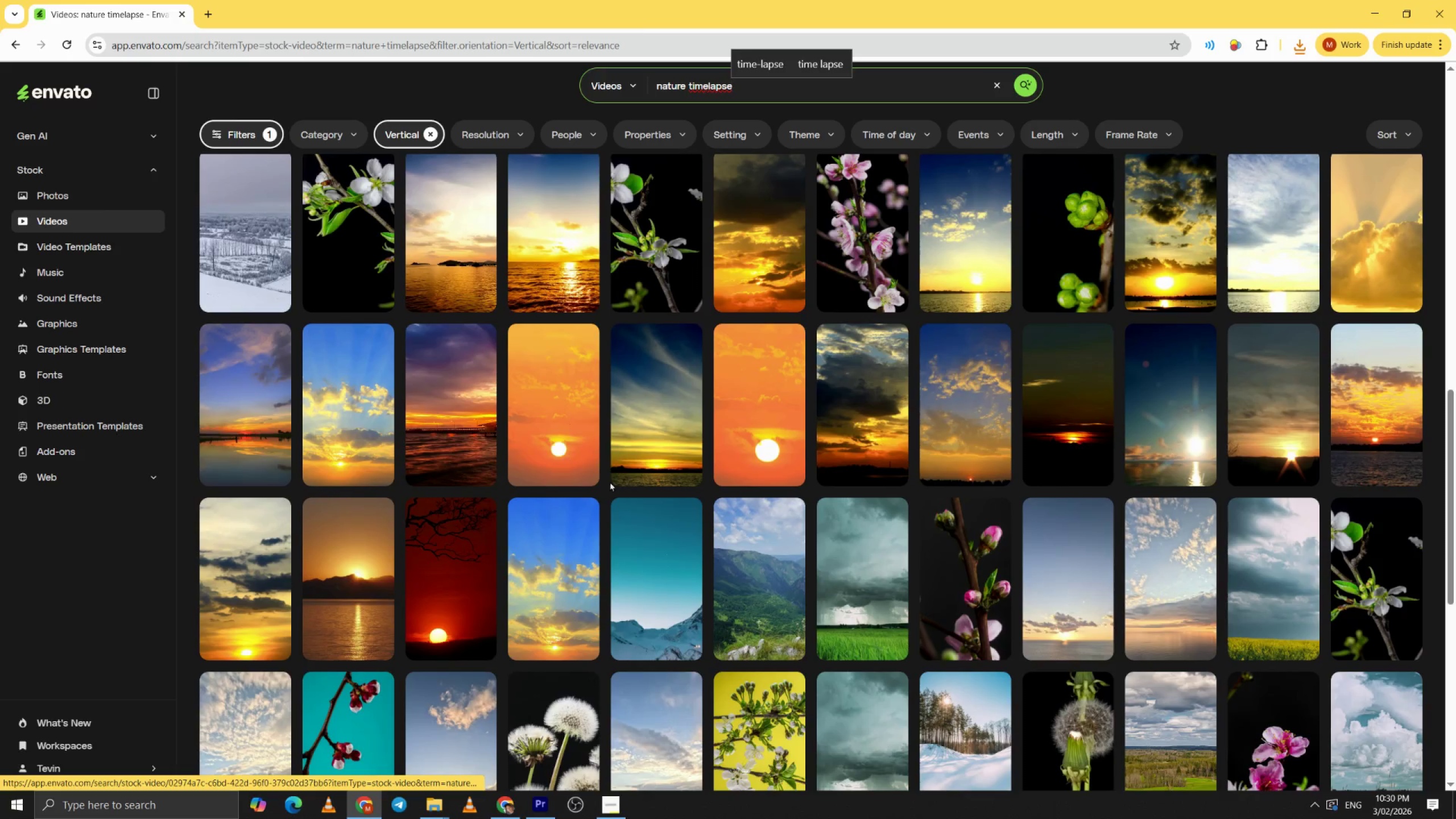 
mouse_move([602, 478])
 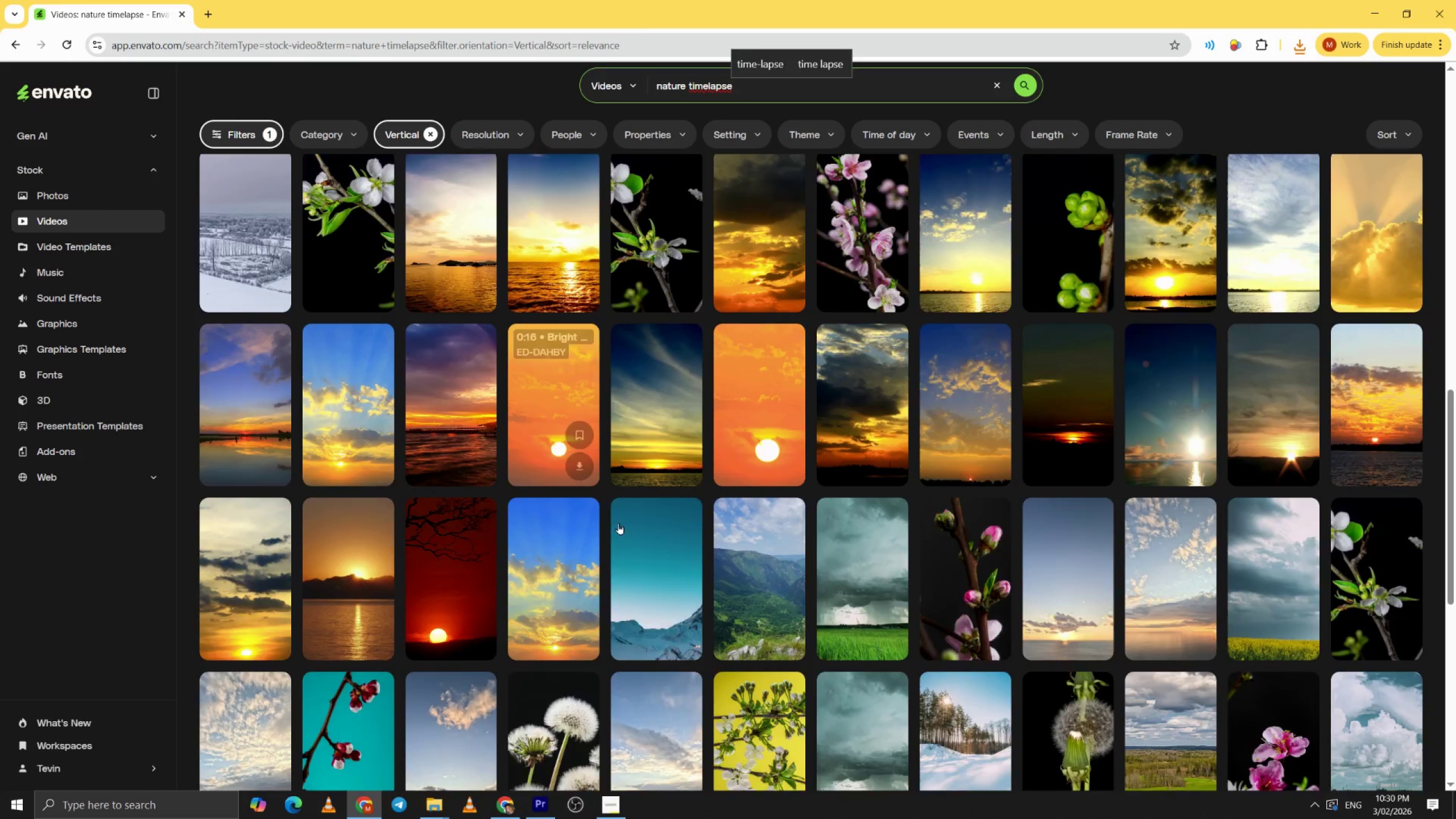 
scroll: coordinate [710, 519], scroll_direction: up, amount: 22.0
 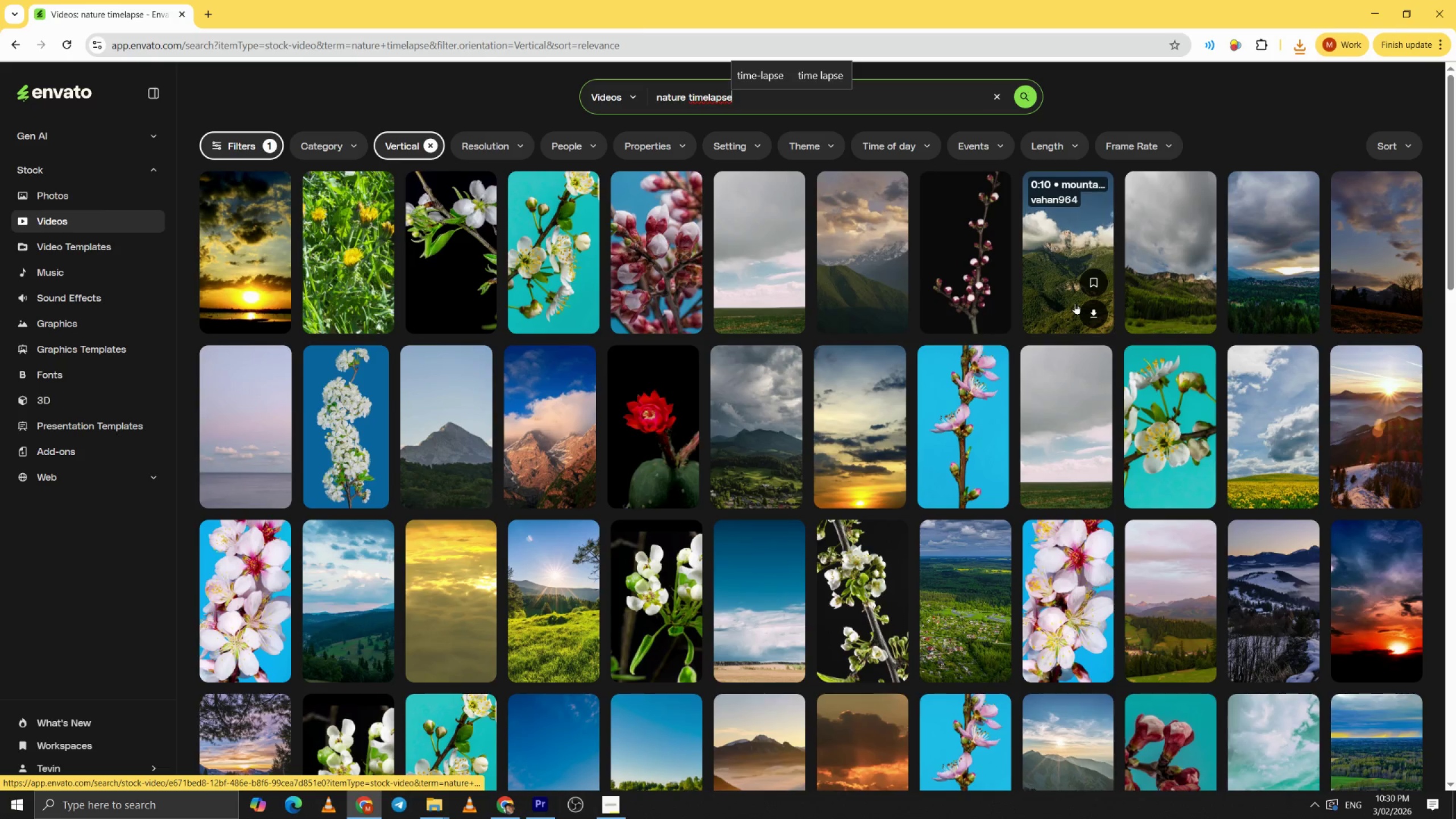 
mouse_move([1160, 303])
 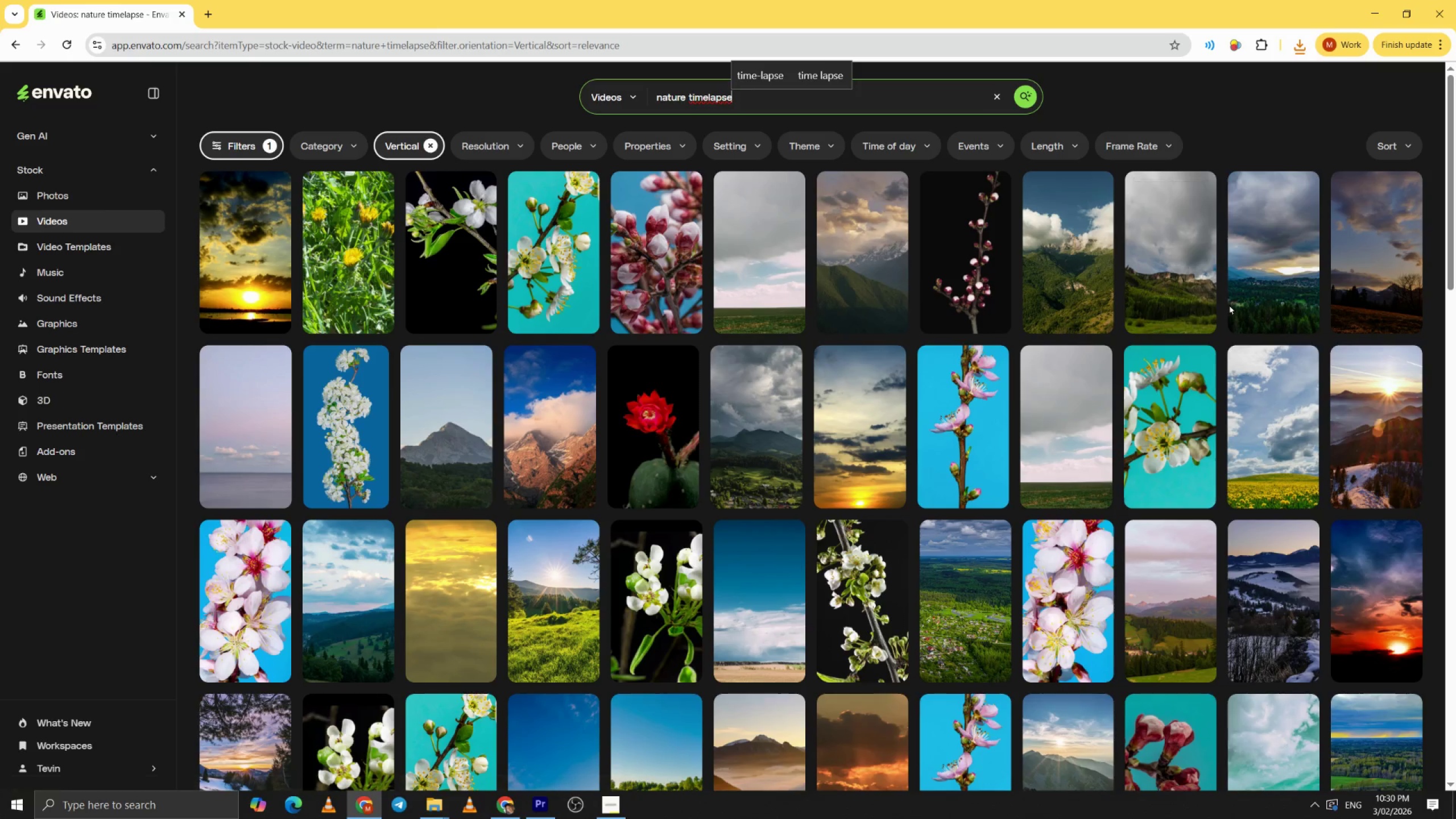 
mouse_move([1195, 315])
 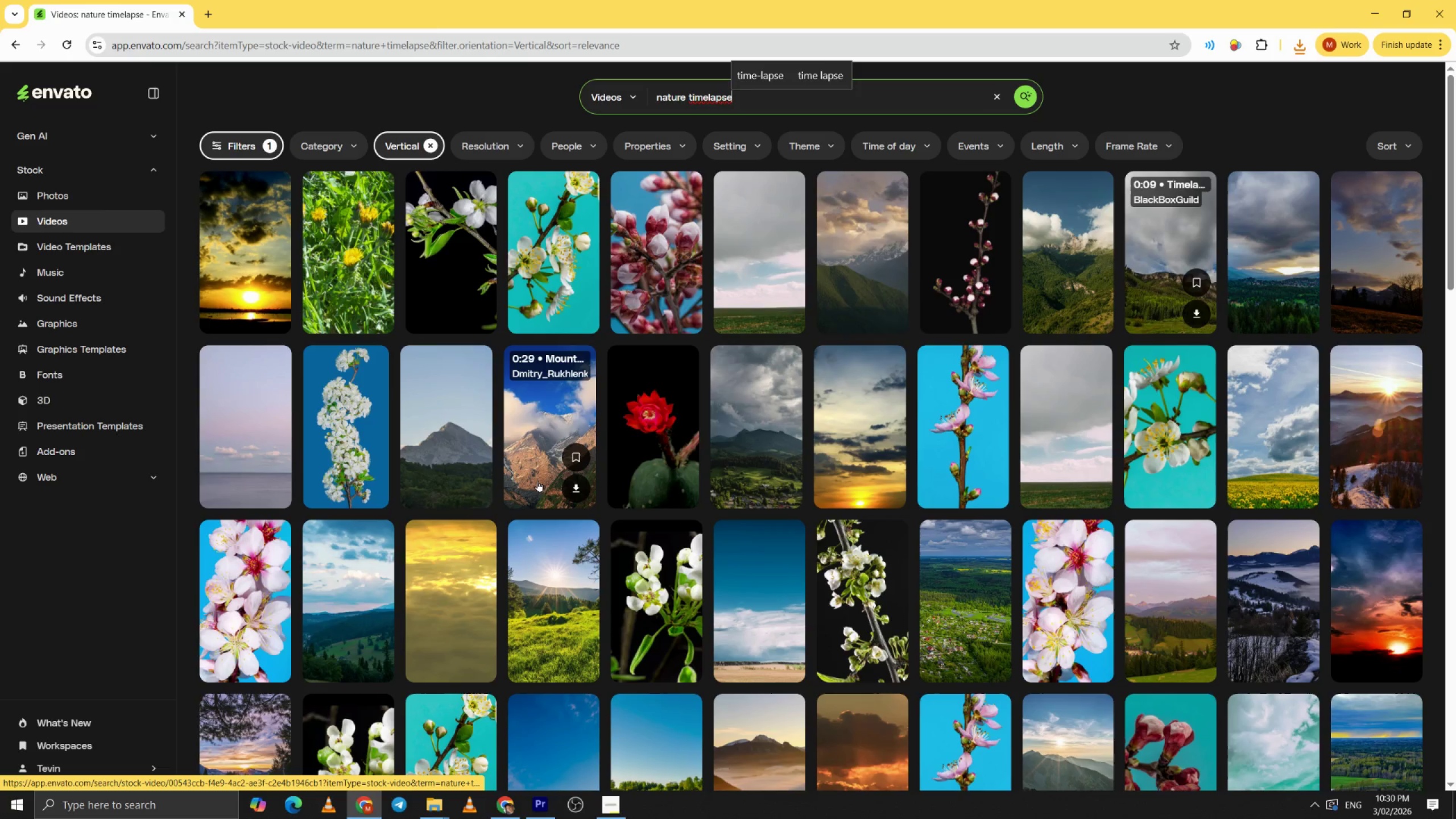 
mouse_move([763, 462])
 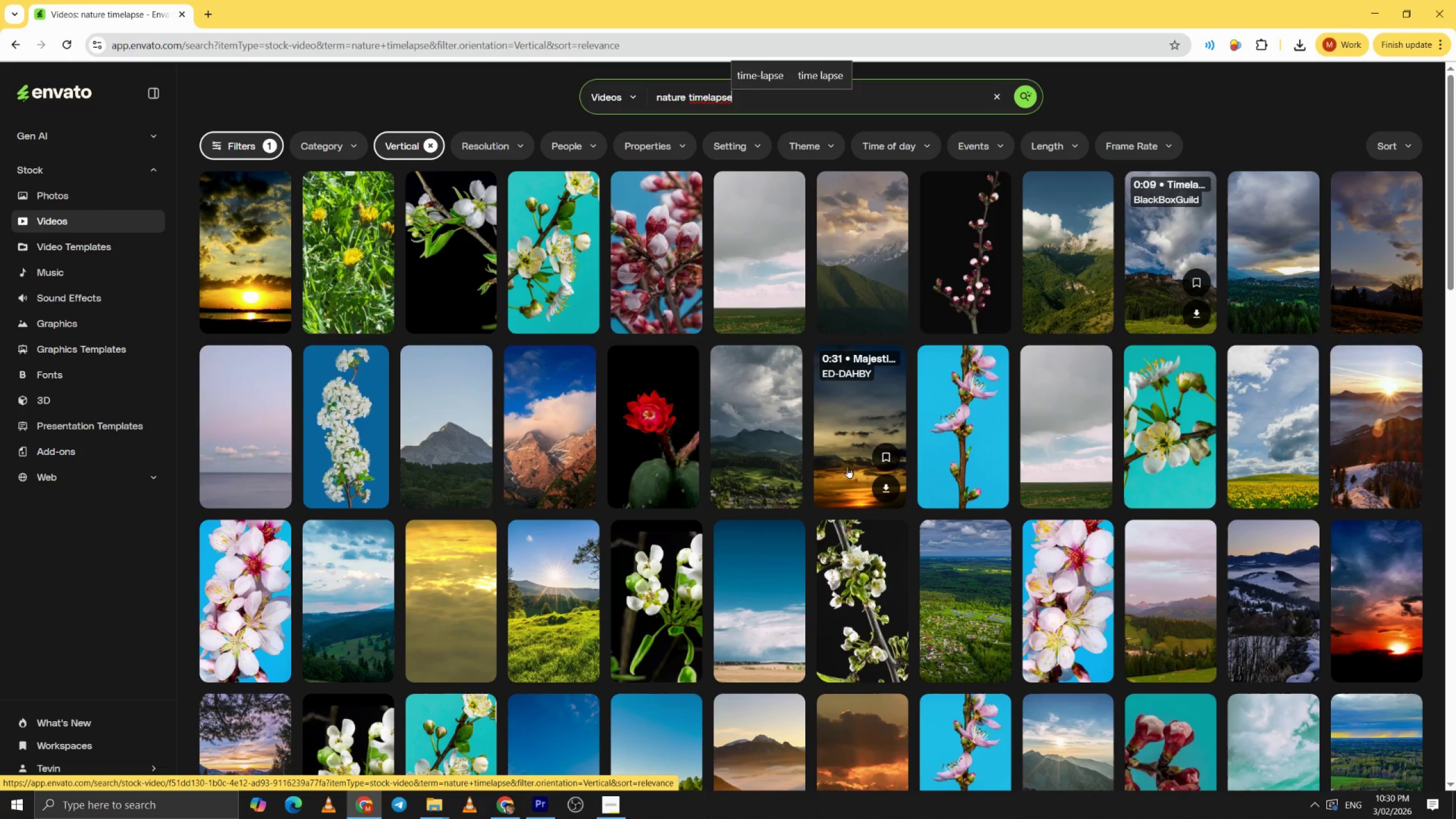 
scroll: coordinate [855, 505], scroll_direction: down, amount: 27.0
 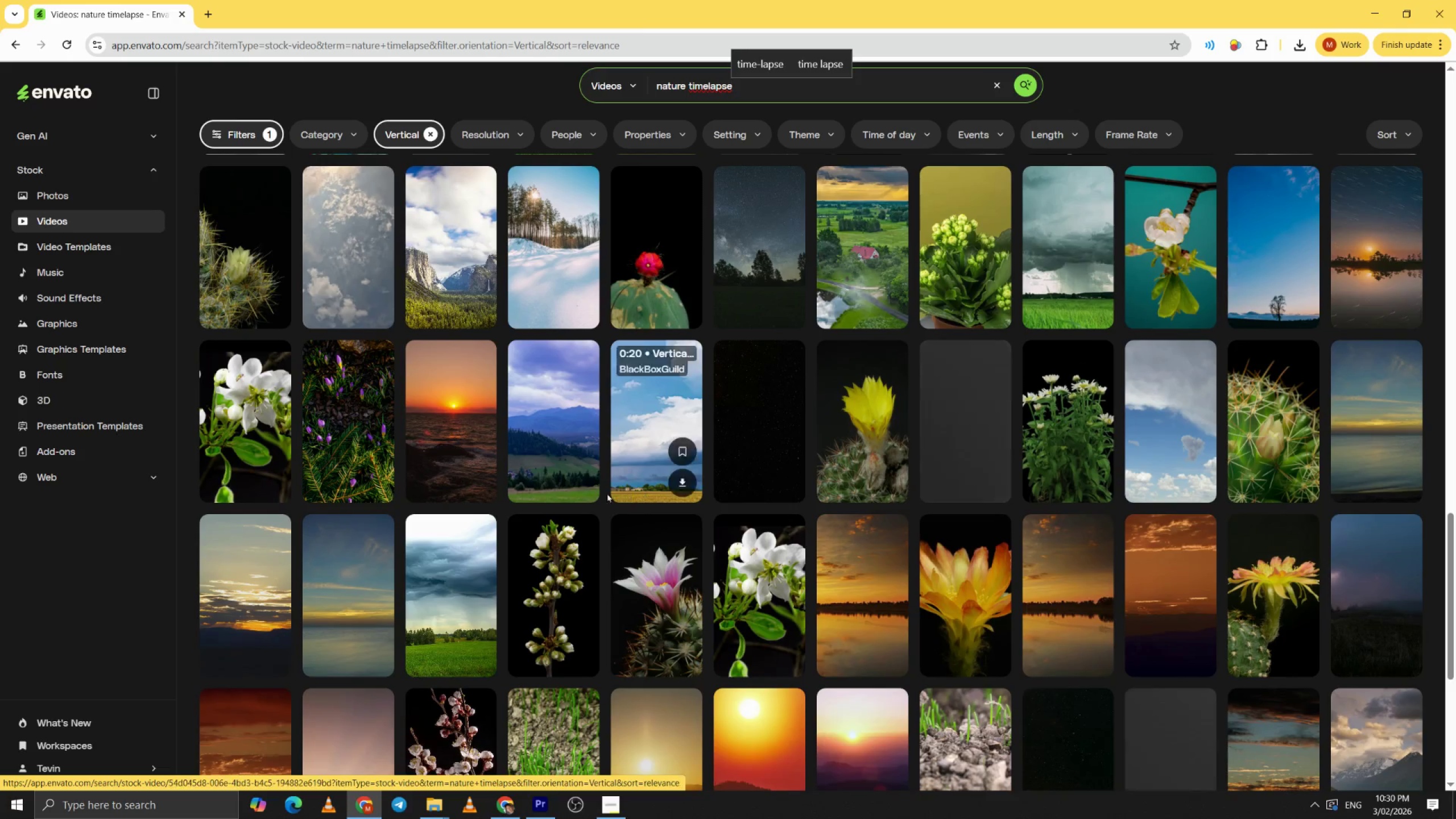 
mouse_move([565, 484])
 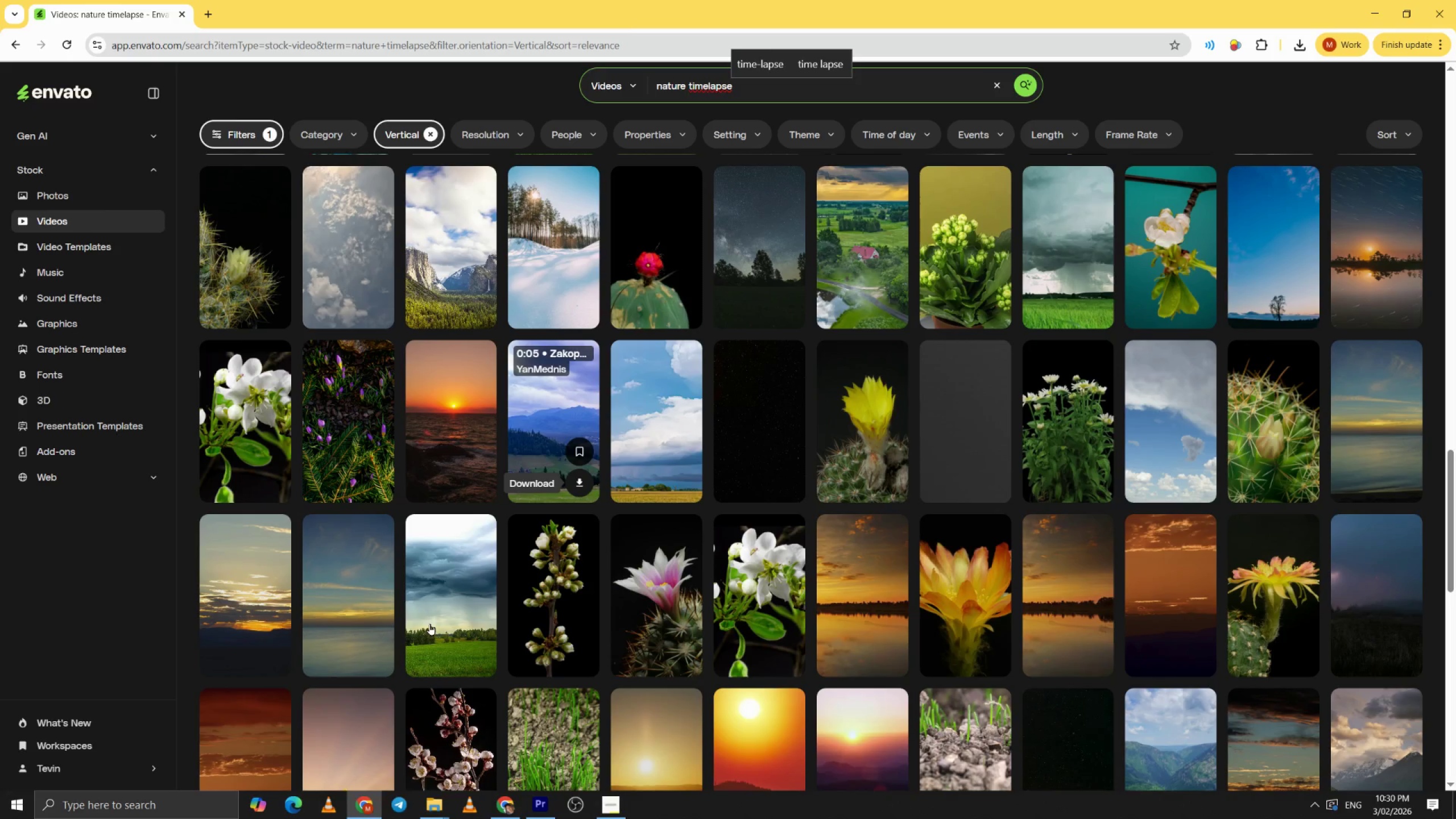 
scroll: coordinate [437, 619], scroll_direction: down, amount: 4.0
 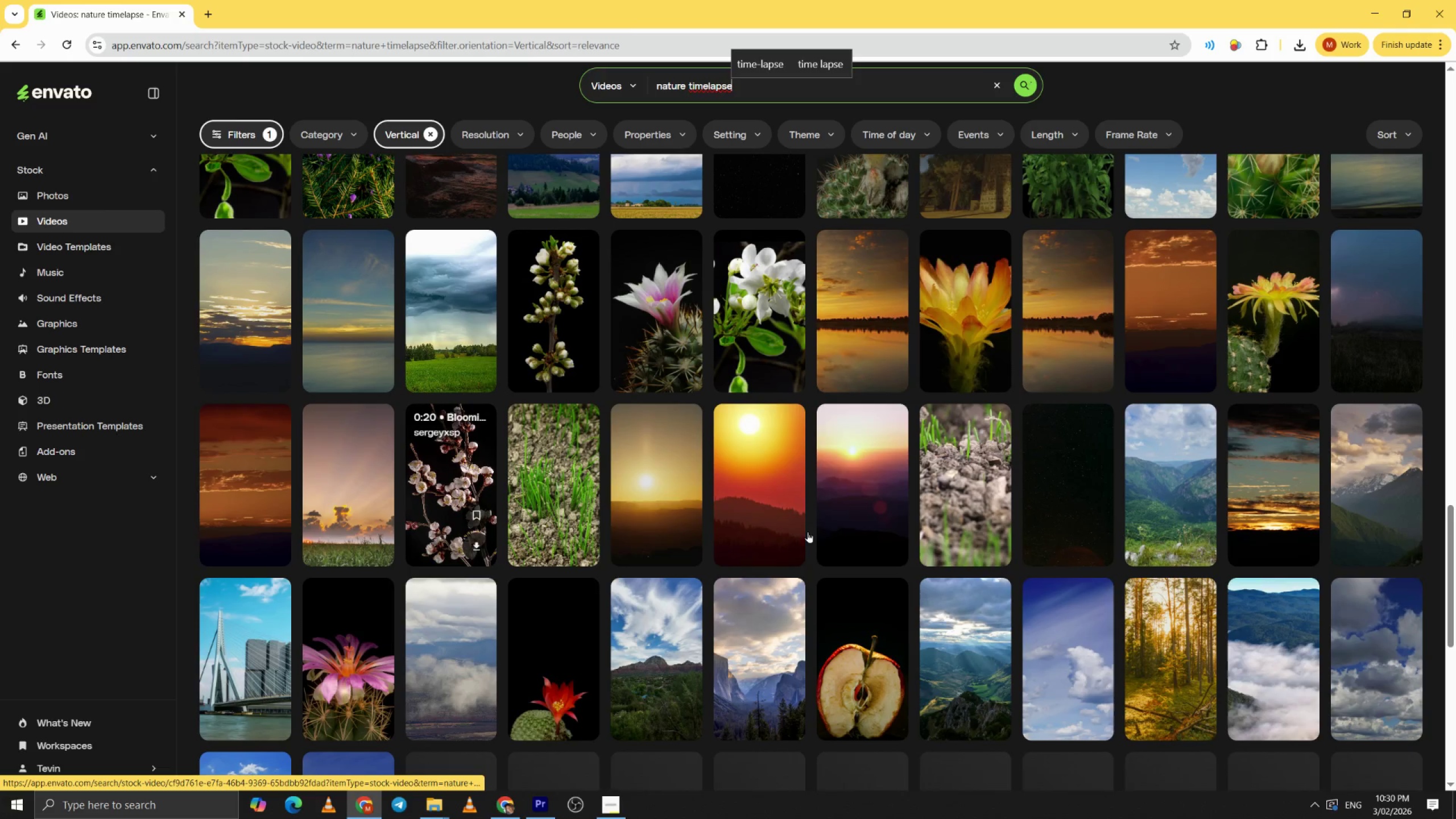 
mouse_move([850, 519])
 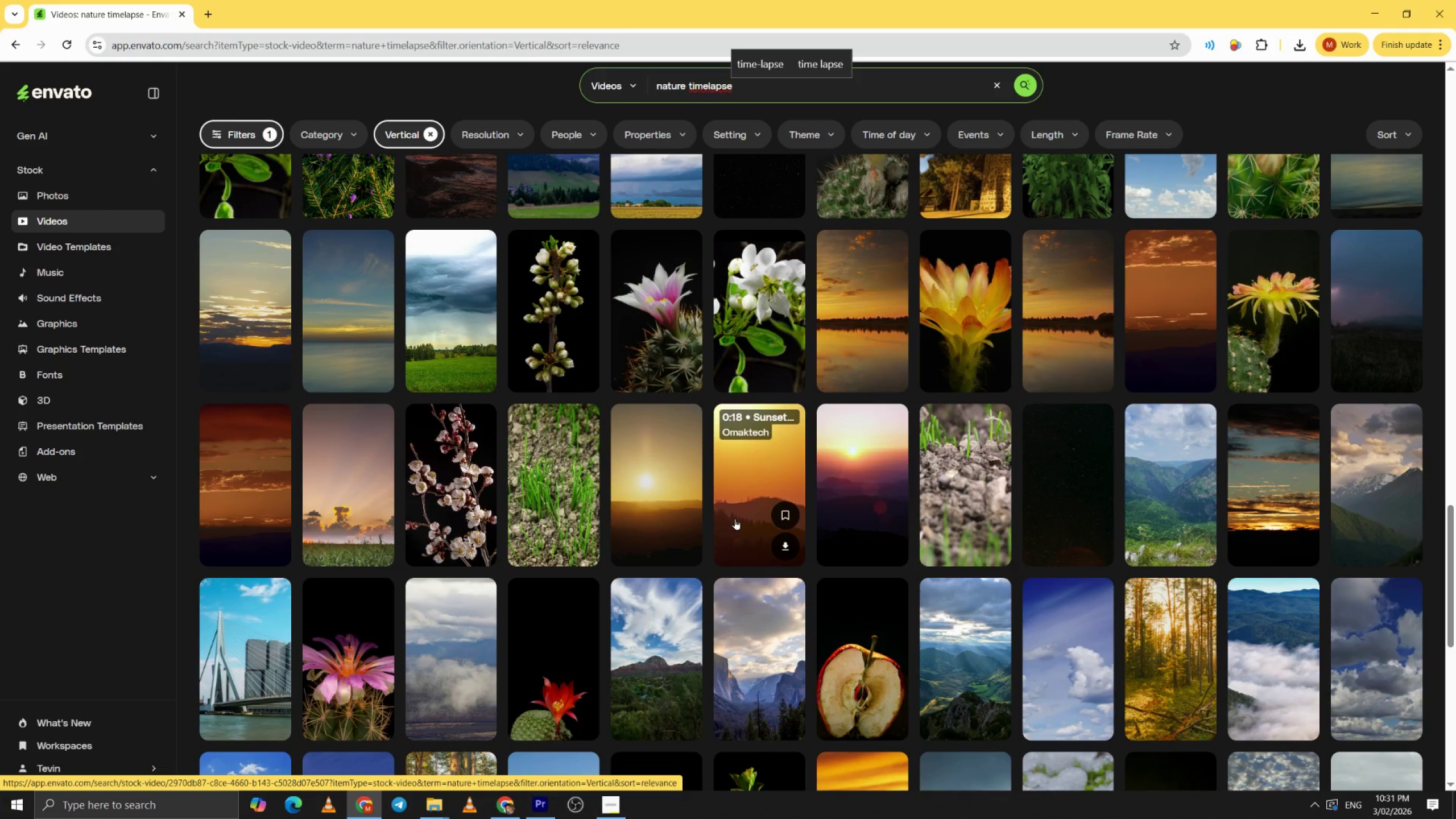 
scroll: coordinate [648, 564], scroll_direction: down, amount: 11.0
 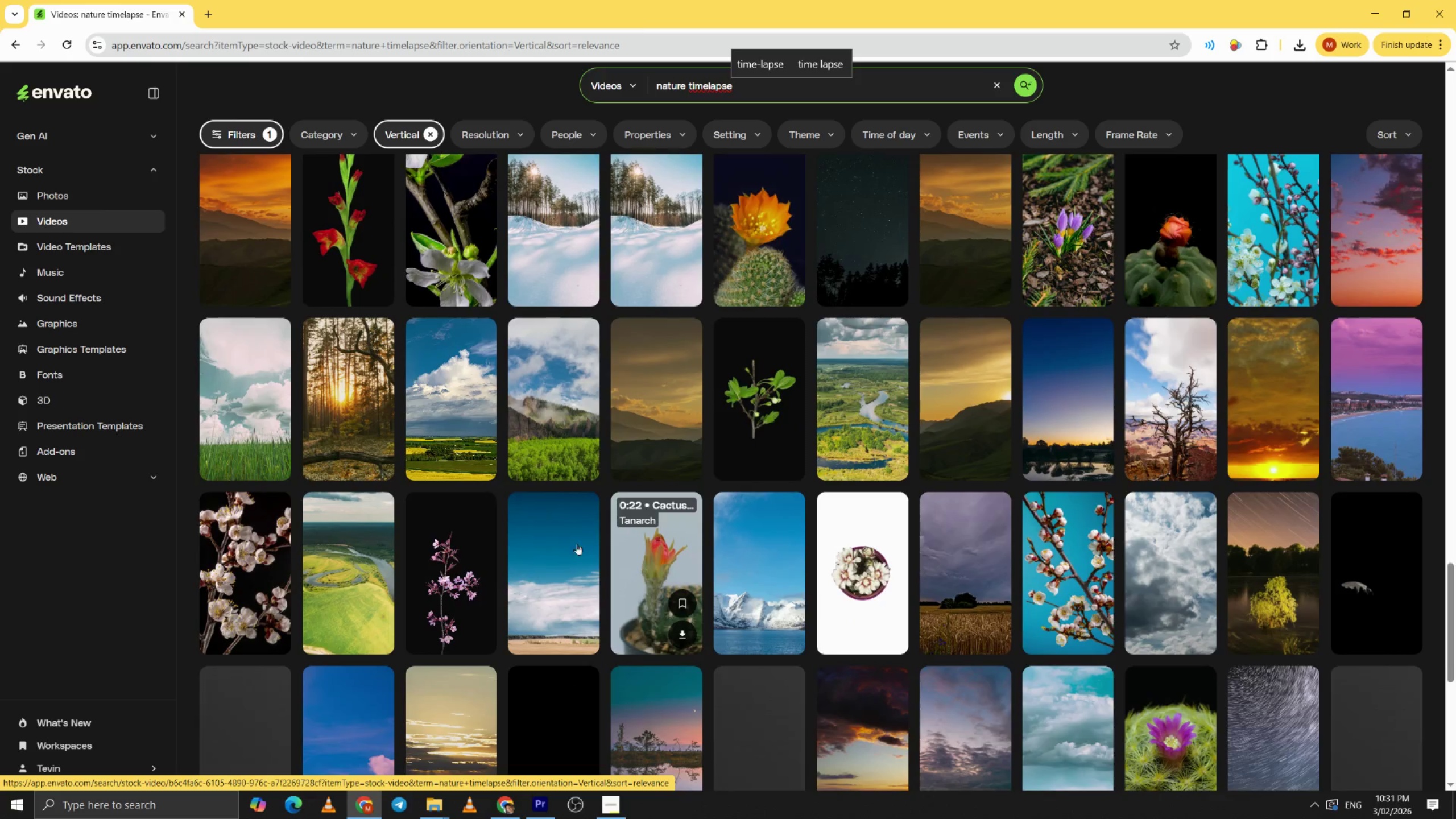 
mouse_move([361, 468])
 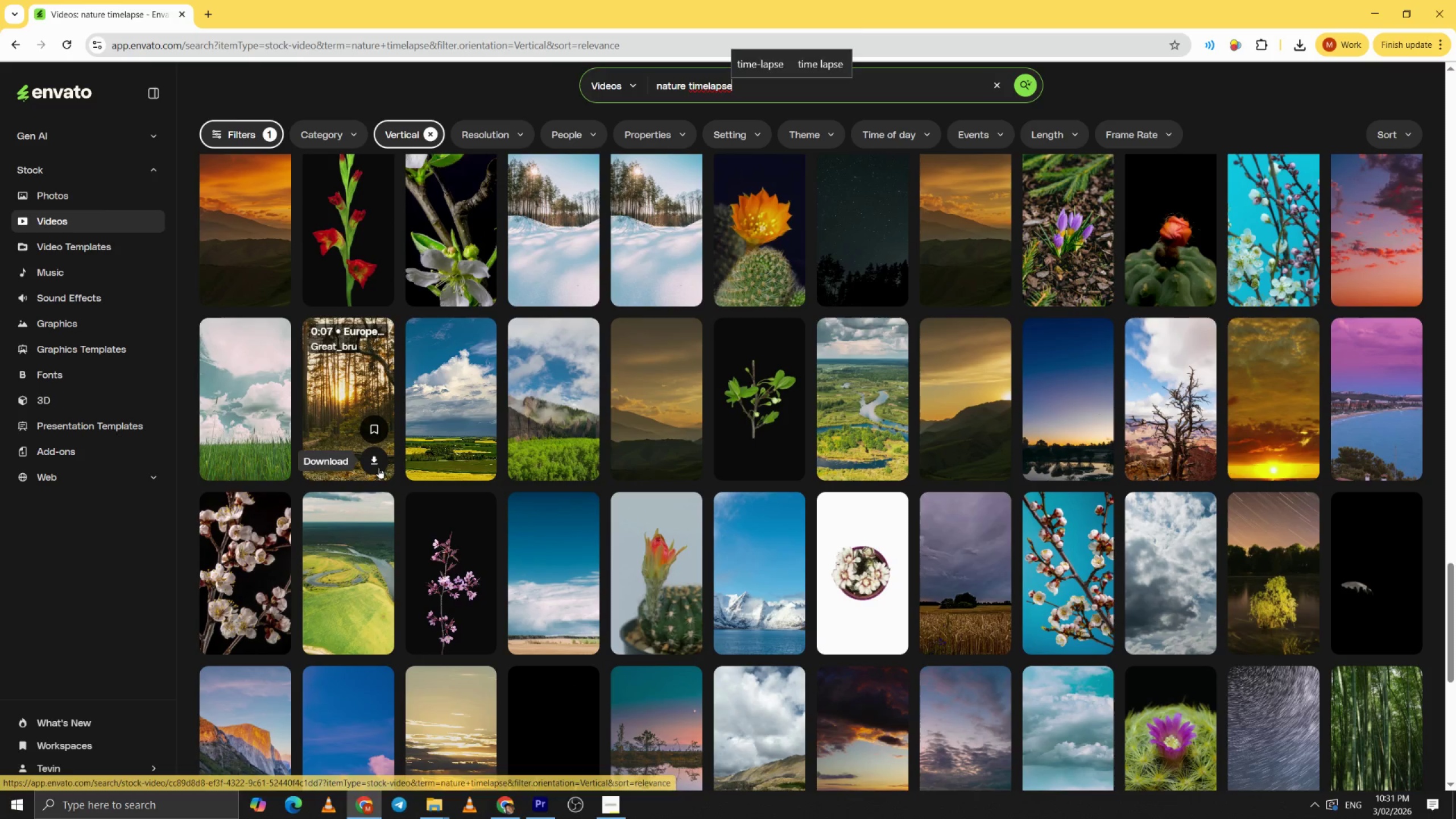 
left_click([377, 467])
 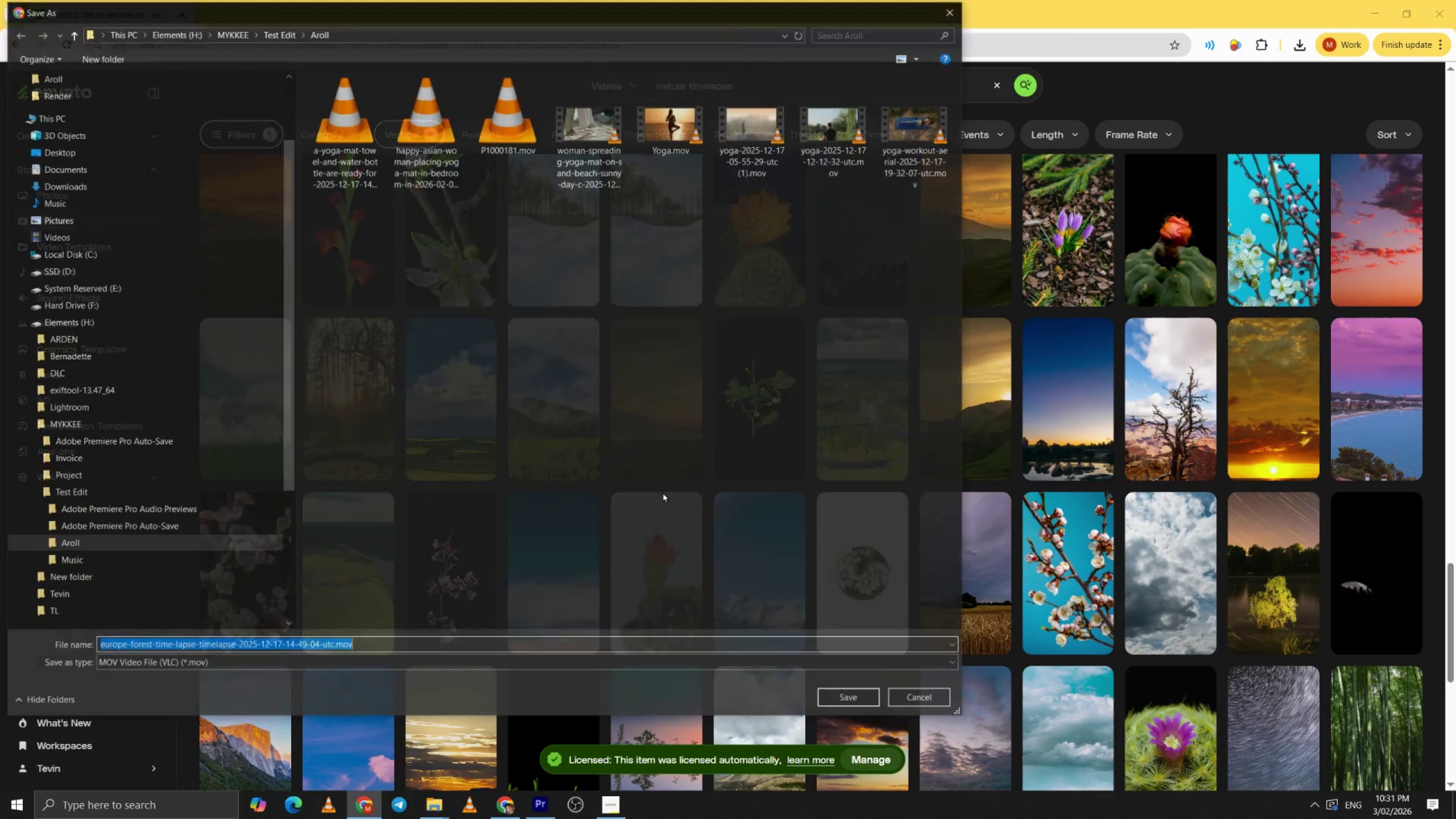 
left_click([862, 694])
 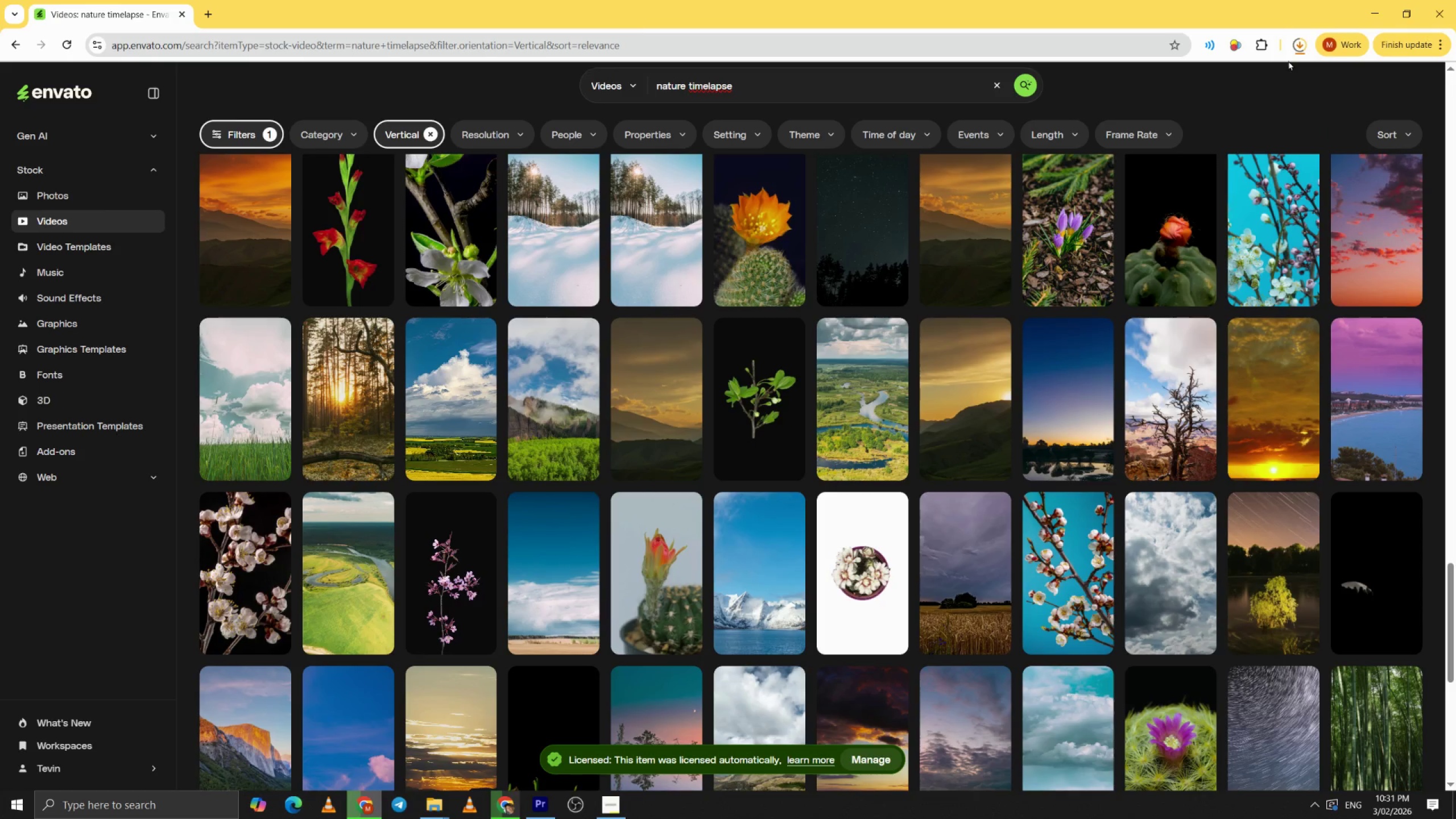 
wait(5.22)
 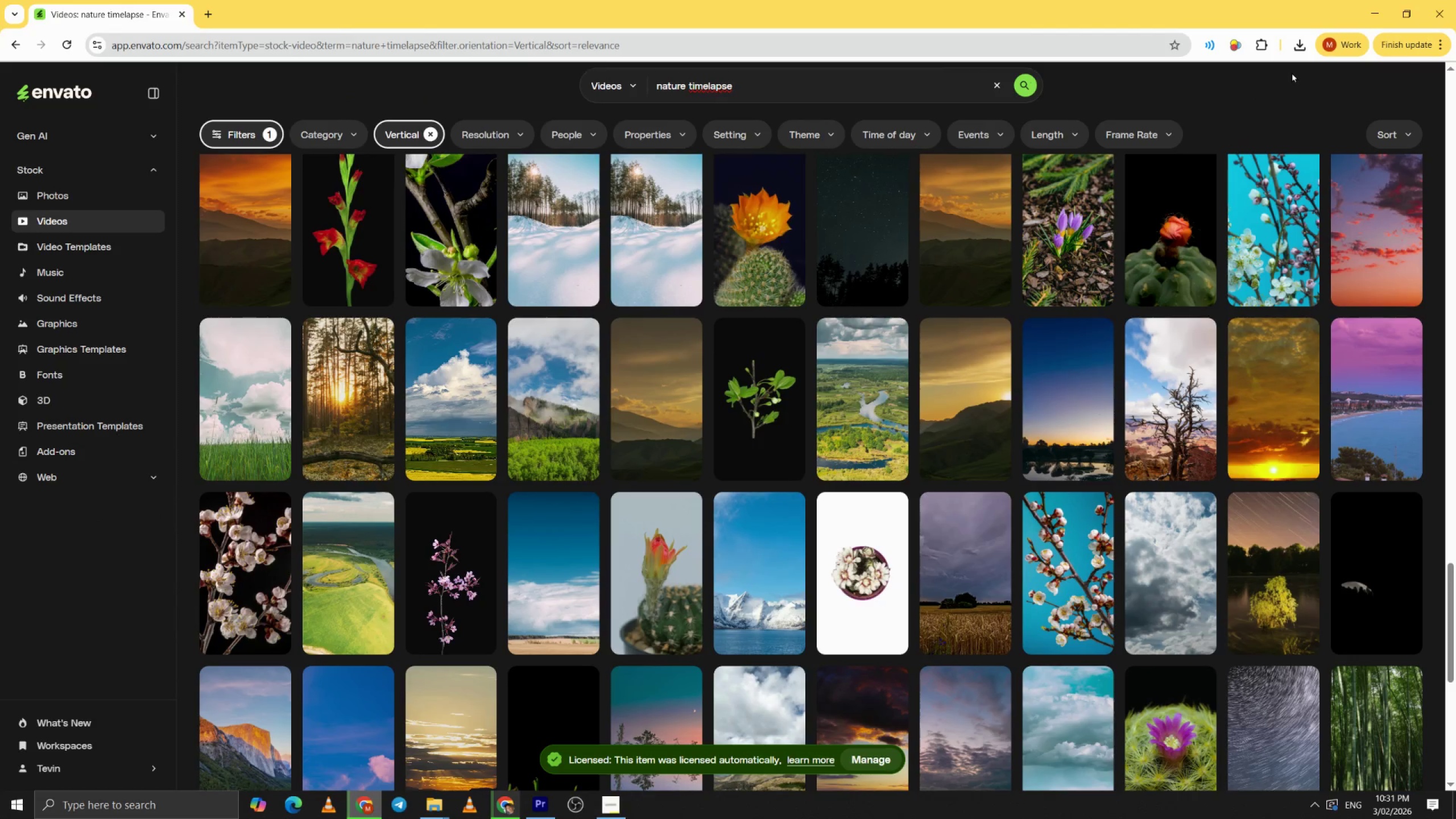 
left_click_drag(start_coordinate=[754, 82], to_coordinate=[478, 63])
 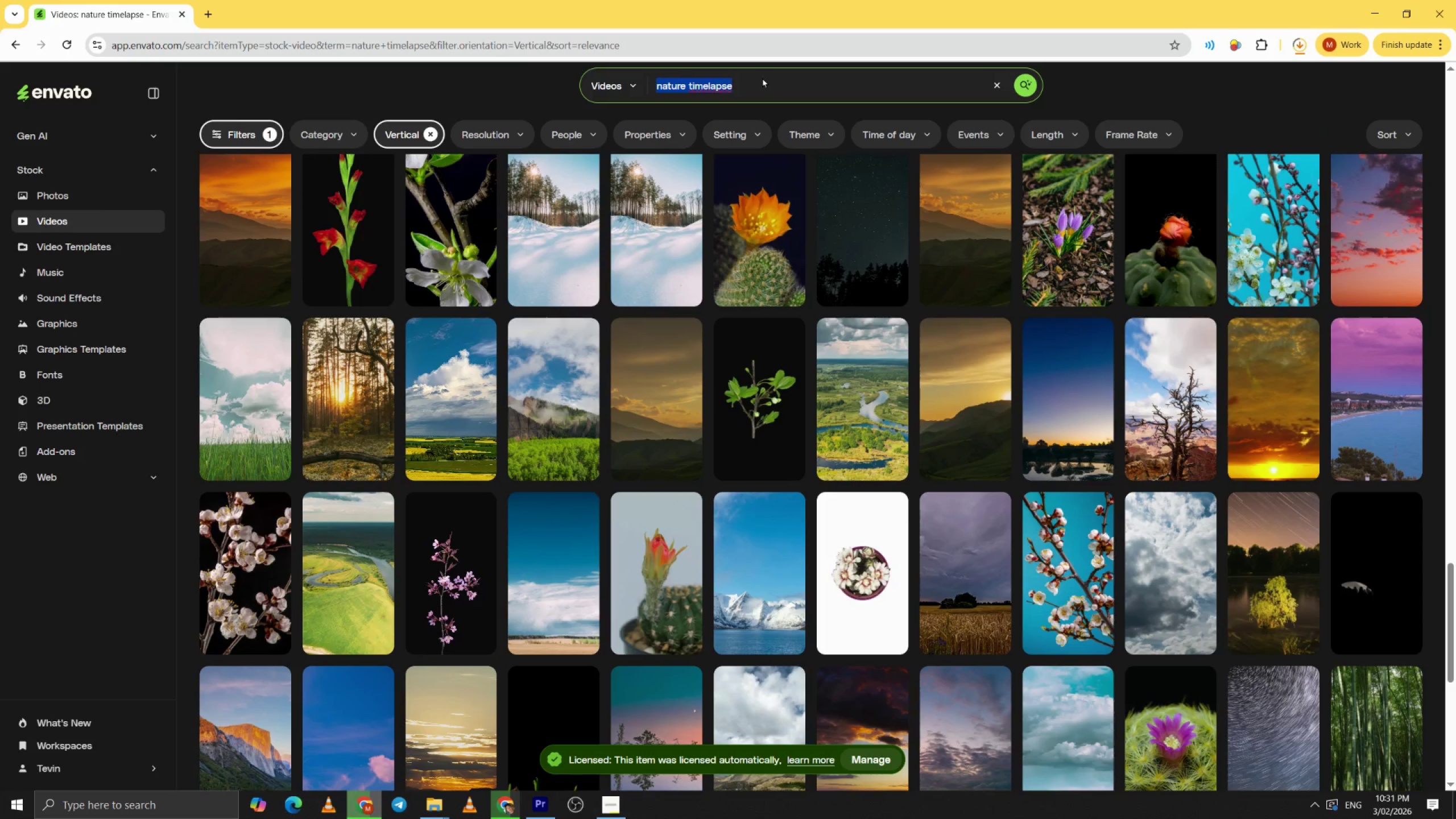 
type(yoga)
 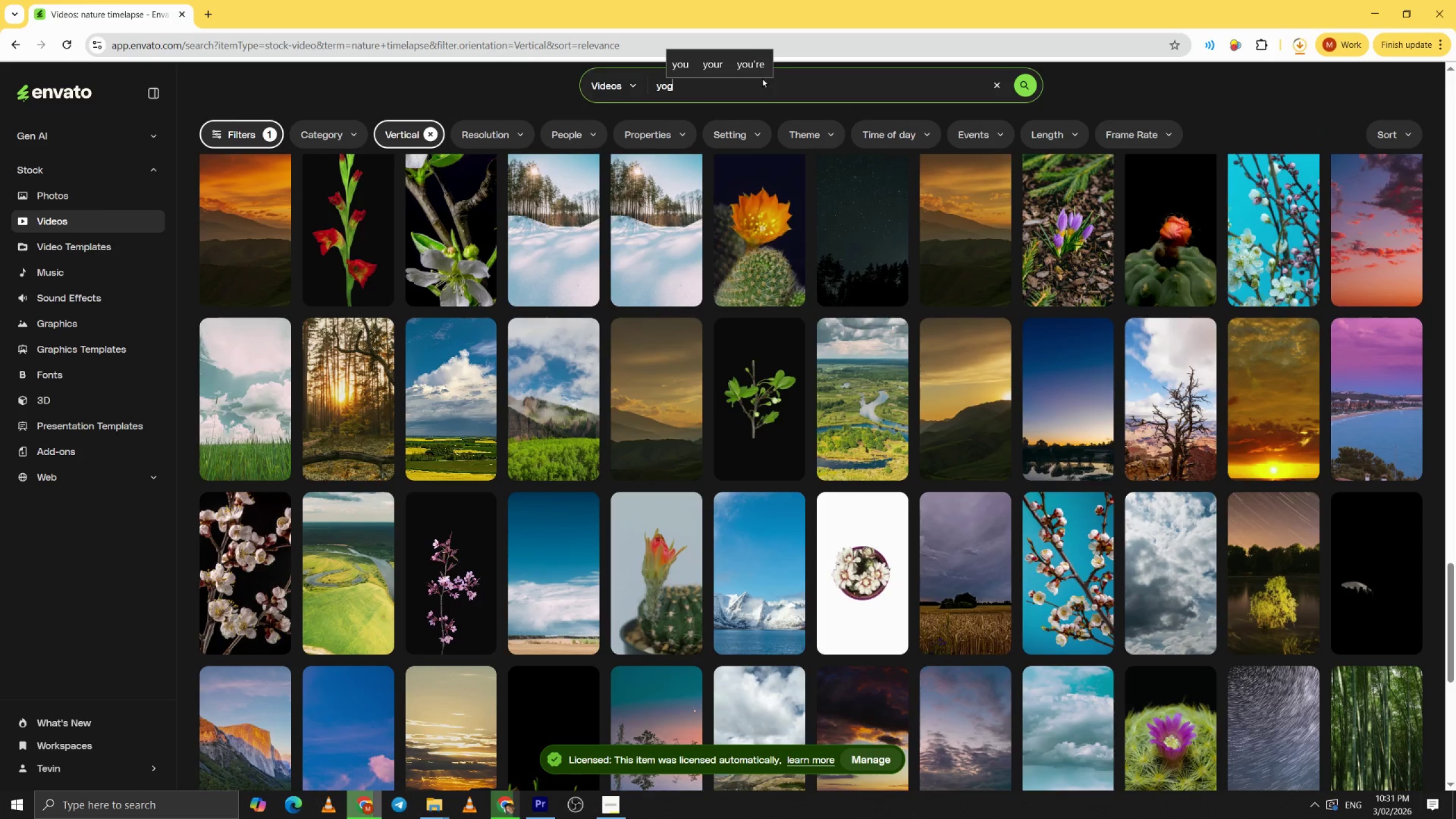 
key(Enter)
 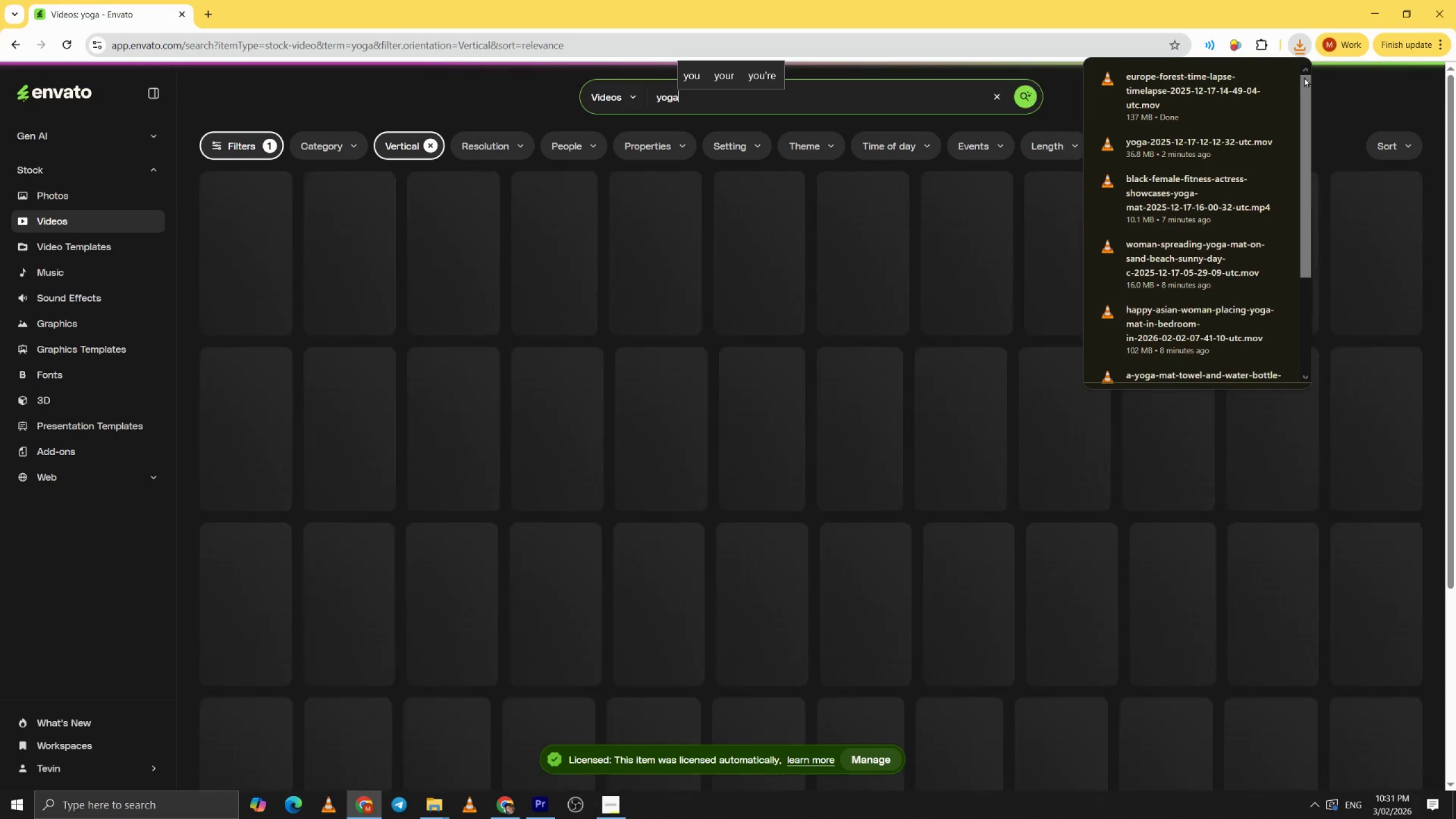 
left_click_drag(start_coordinate=[1173, 79], to_coordinate=[549, 580])
 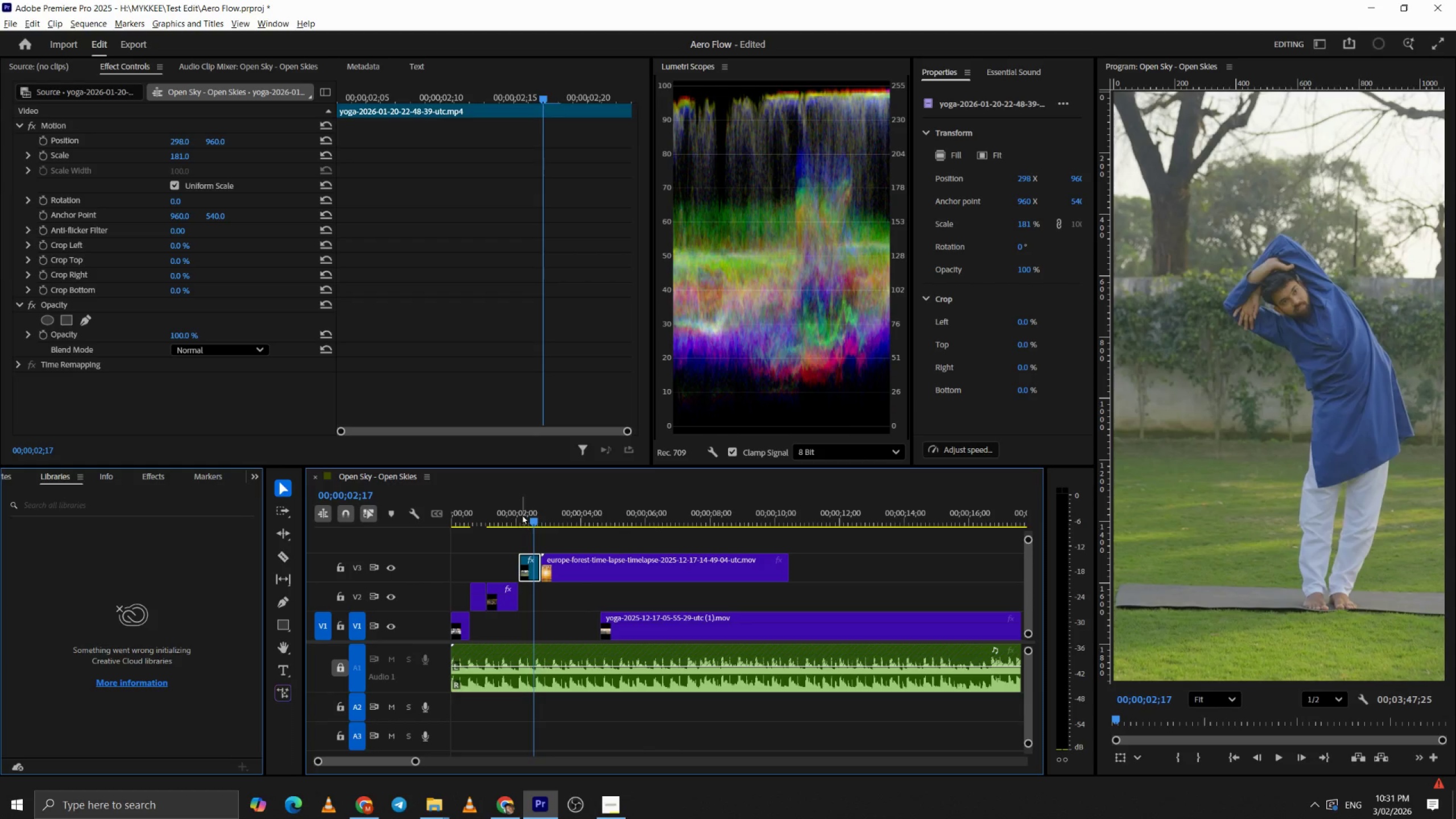 
left_click([509, 507])
 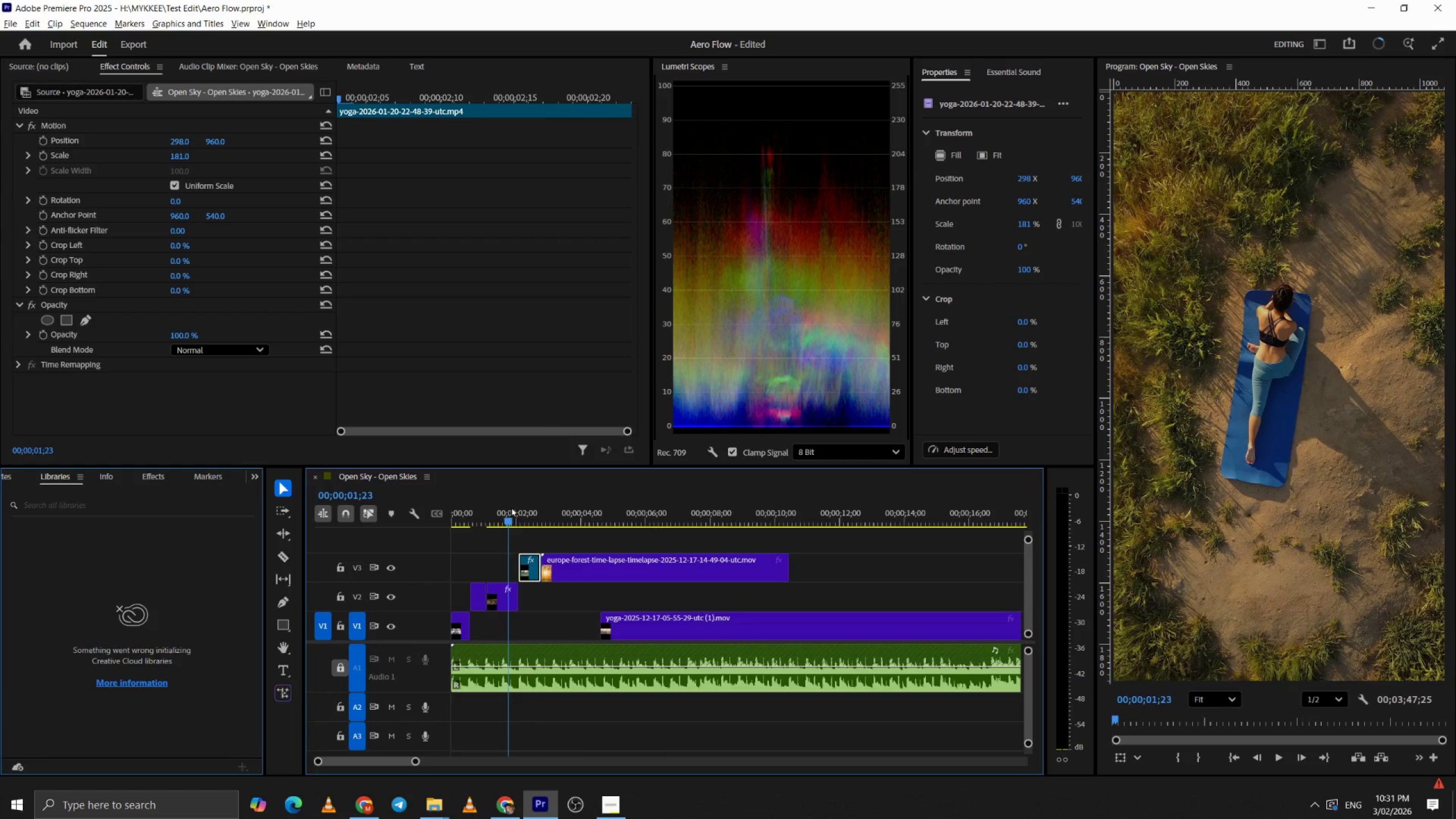 
key(Space)
 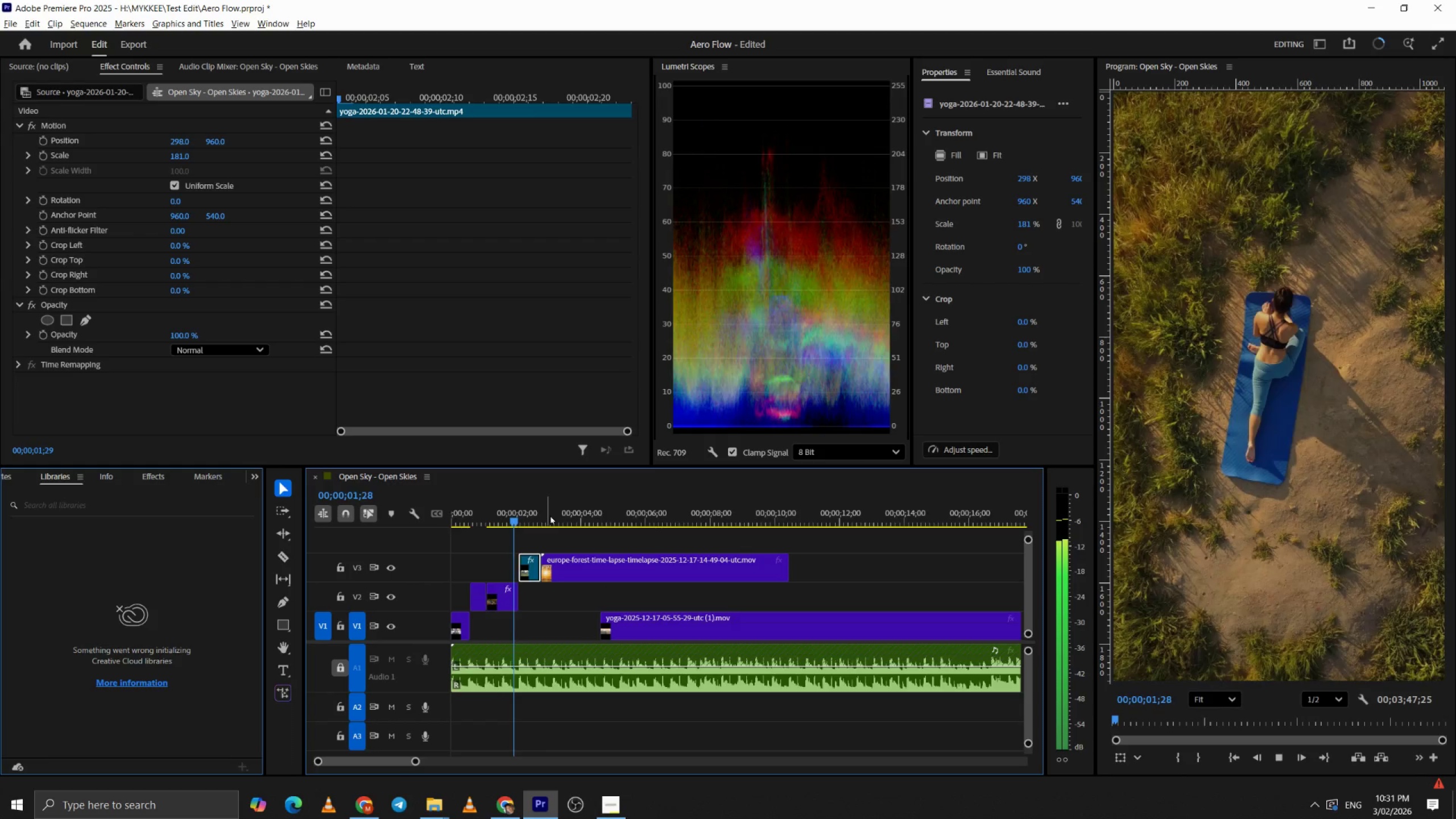 
key(Alt+AltLeft)
 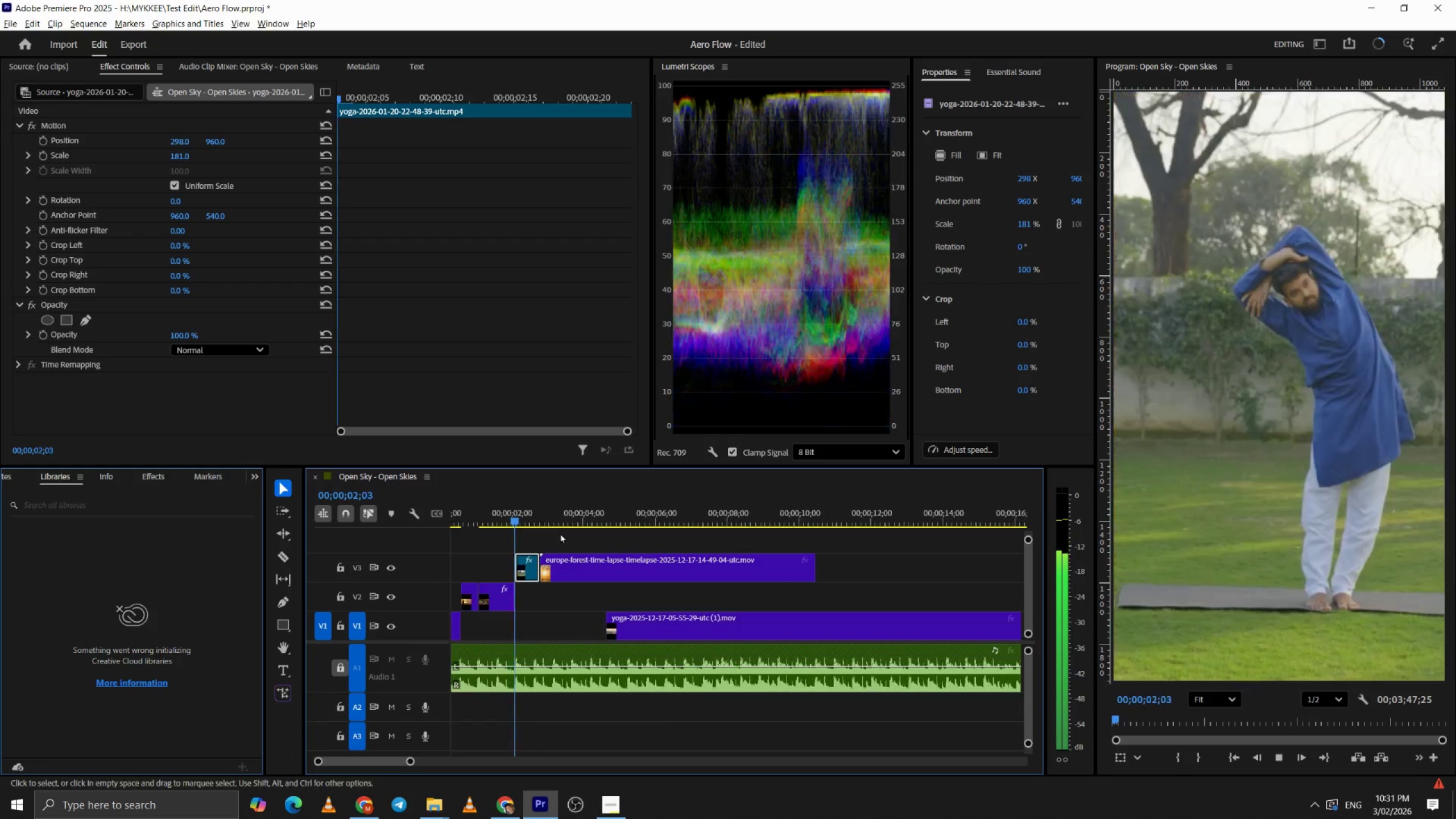 
scroll: coordinate [560, 534], scroll_direction: up, amount: 3.0
 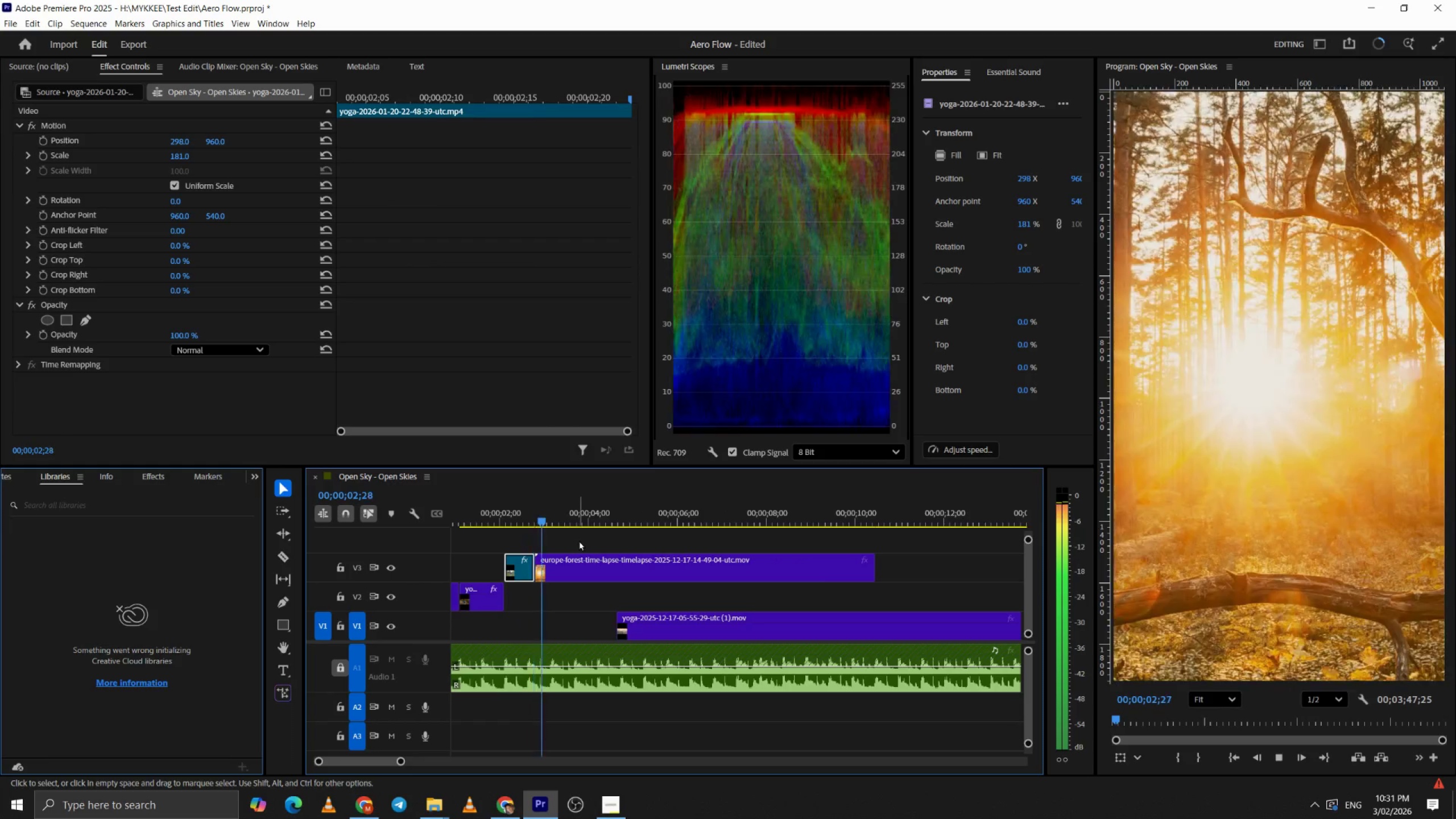 
key(Space)
 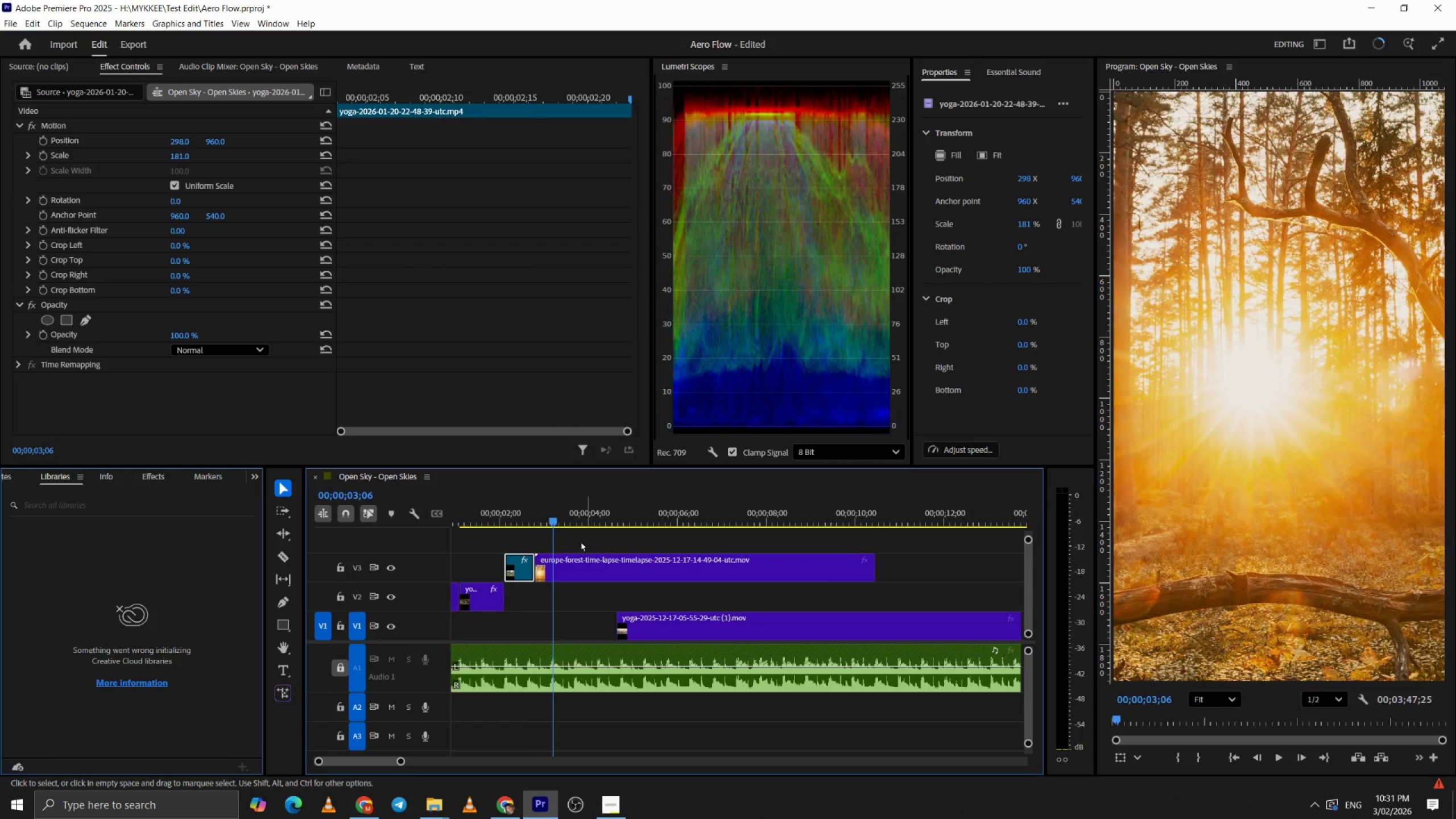 
hold_key(key=AltLeft, duration=0.72)
hold_key(key=AltLeft, duration=2.03)
scroll: coordinate [556, 593], scroll_direction: up, amount: 19.0
 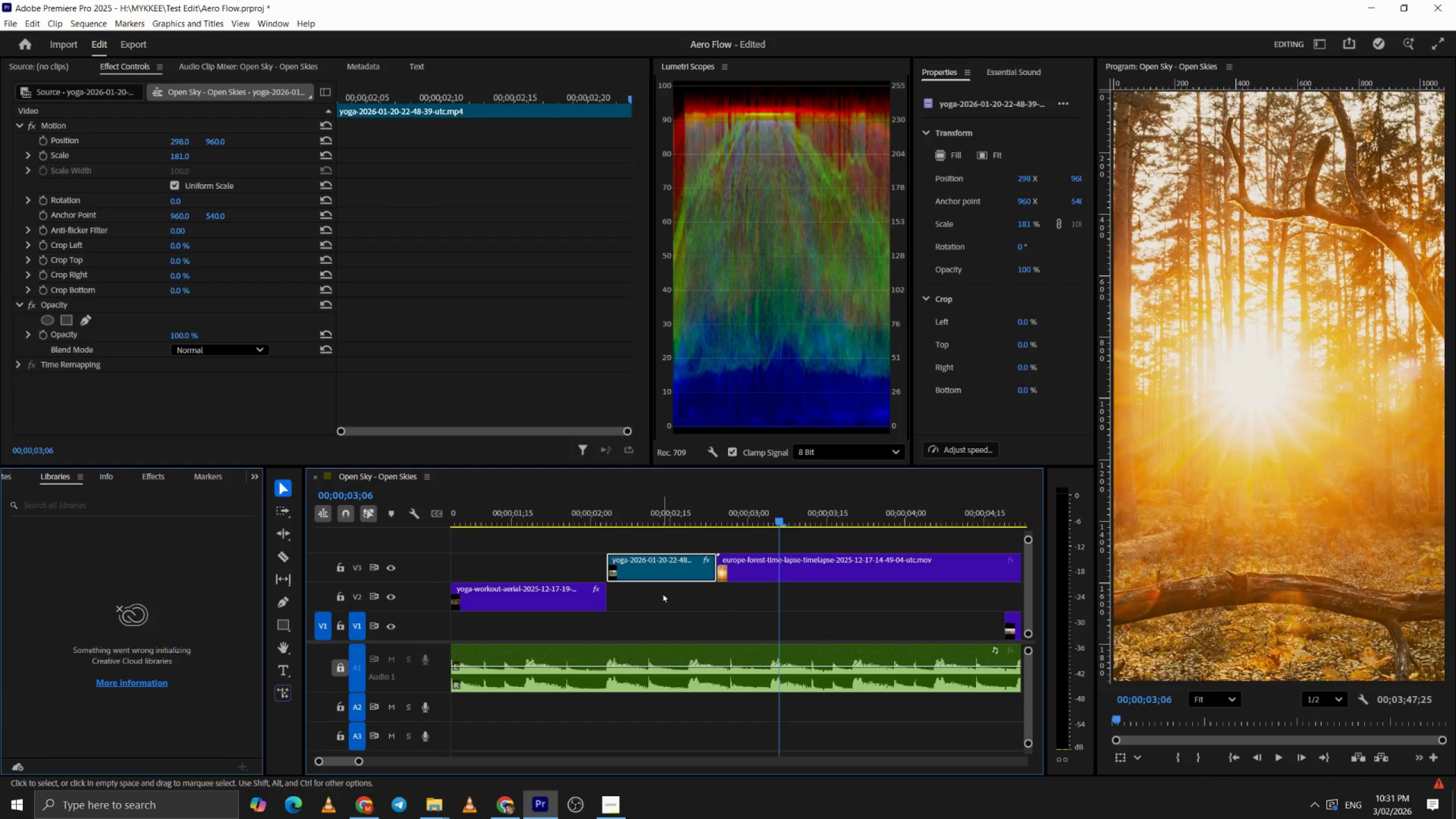 
hold_key(key=AltLeft, duration=0.42)
scroll: coordinate [664, 598], scroll_direction: up, amount: 5.0
 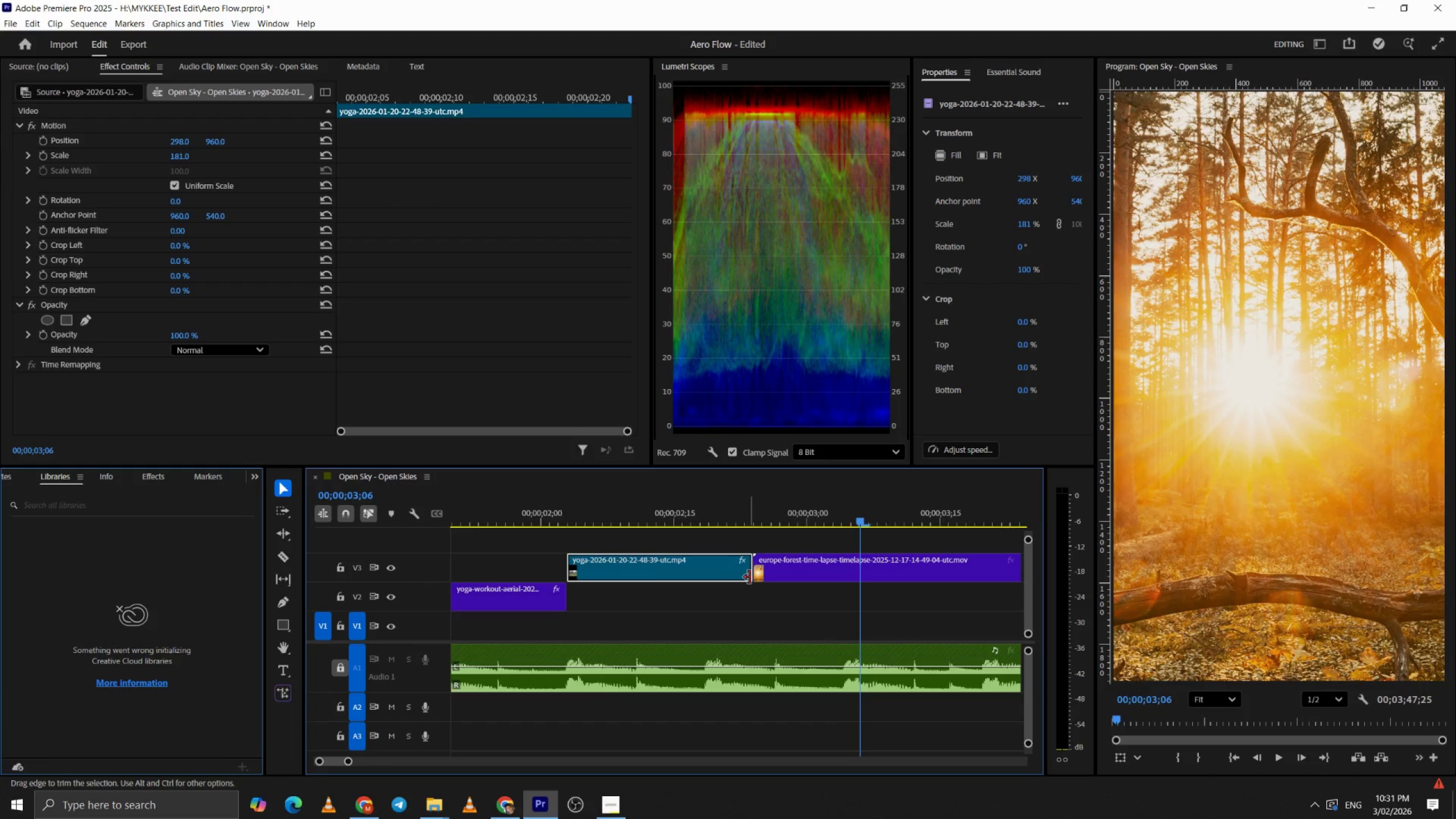 
left_click_drag(start_coordinate=[752, 574], to_coordinate=[715, 577])
 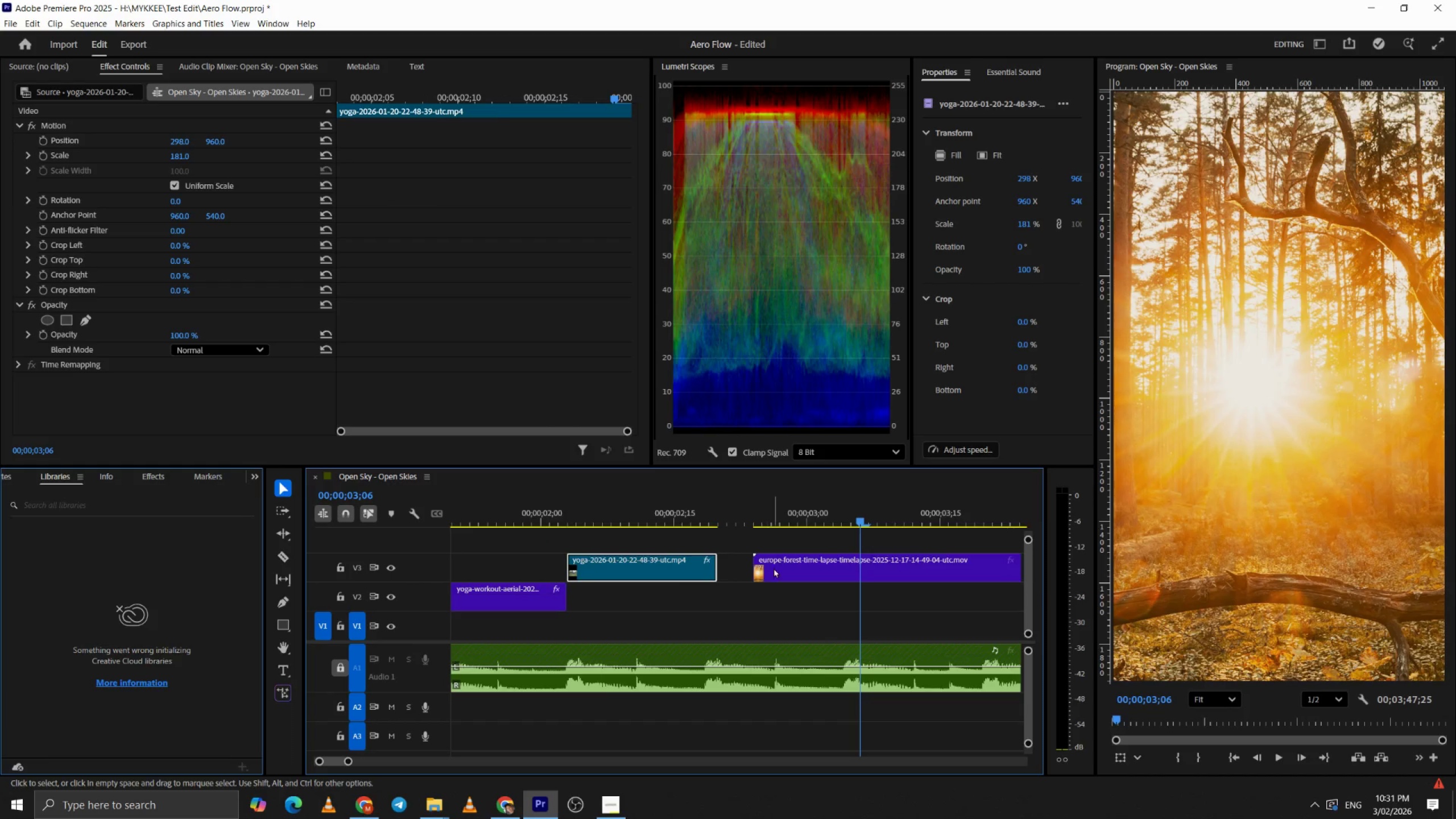 
left_click_drag(start_coordinate=[773, 568], to_coordinate=[733, 568])
 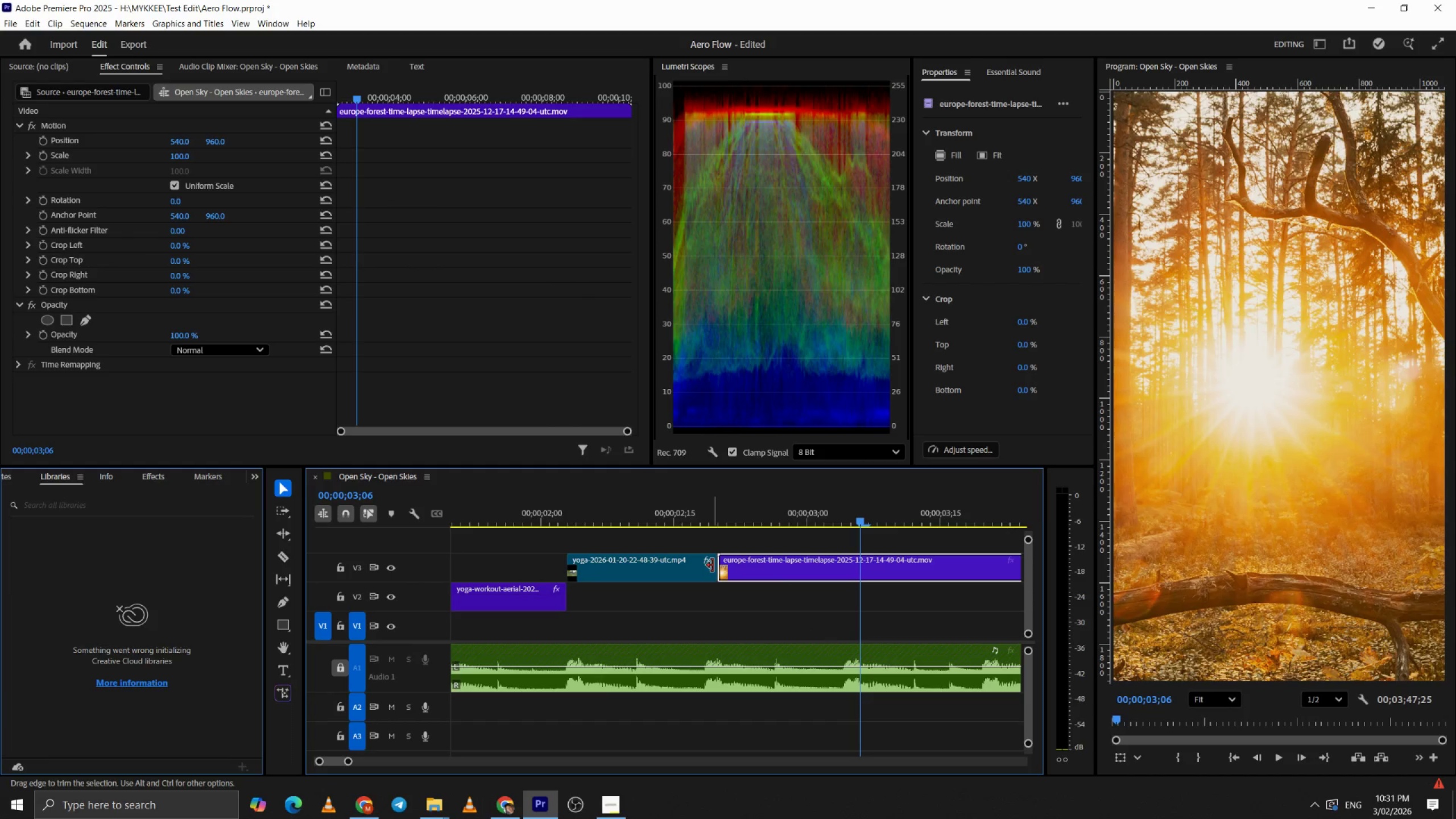 
left_click_drag(start_coordinate=[713, 565], to_coordinate=[707, 565])
 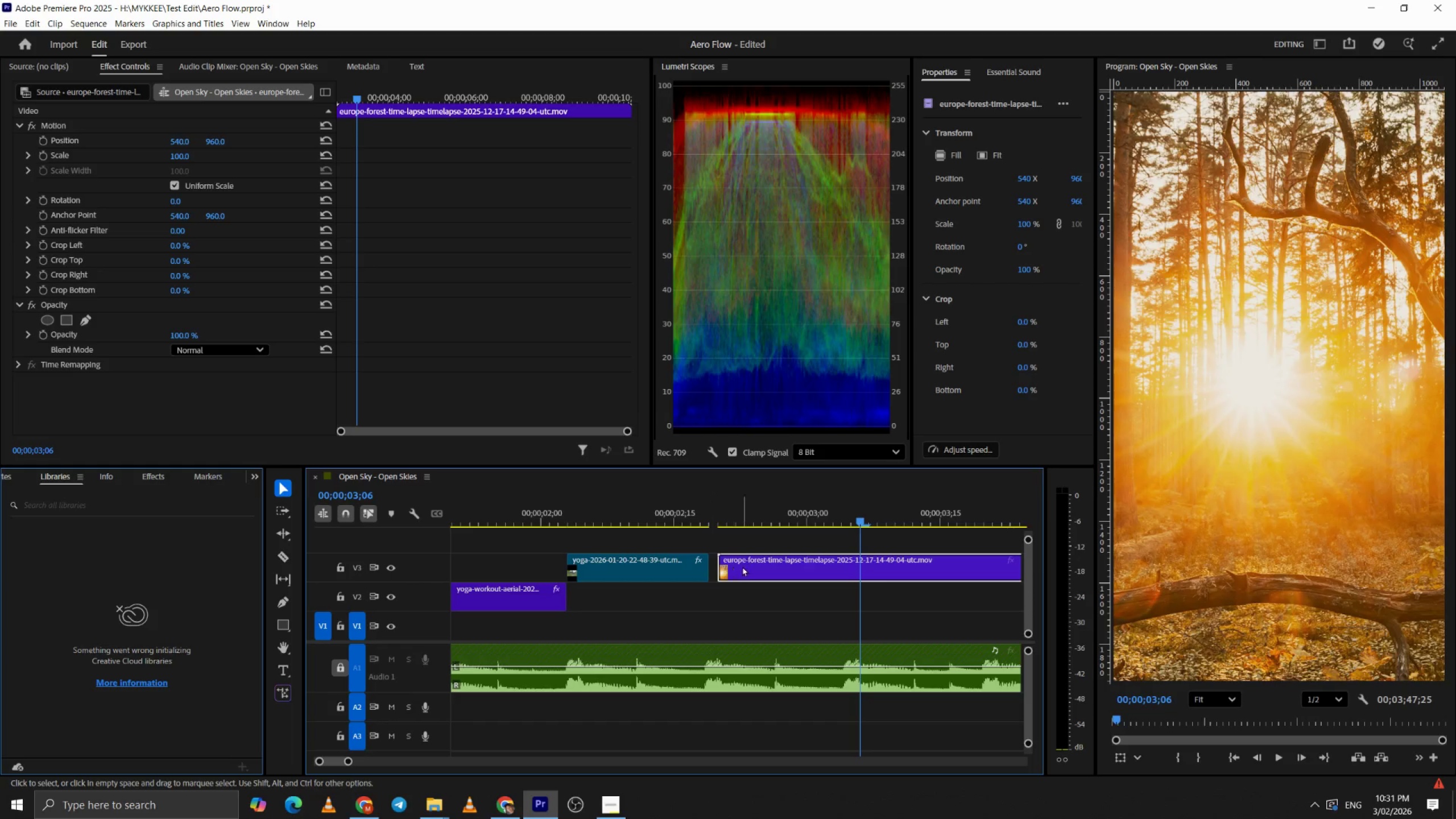 
left_click_drag(start_coordinate=[743, 566], to_coordinate=[732, 567])
 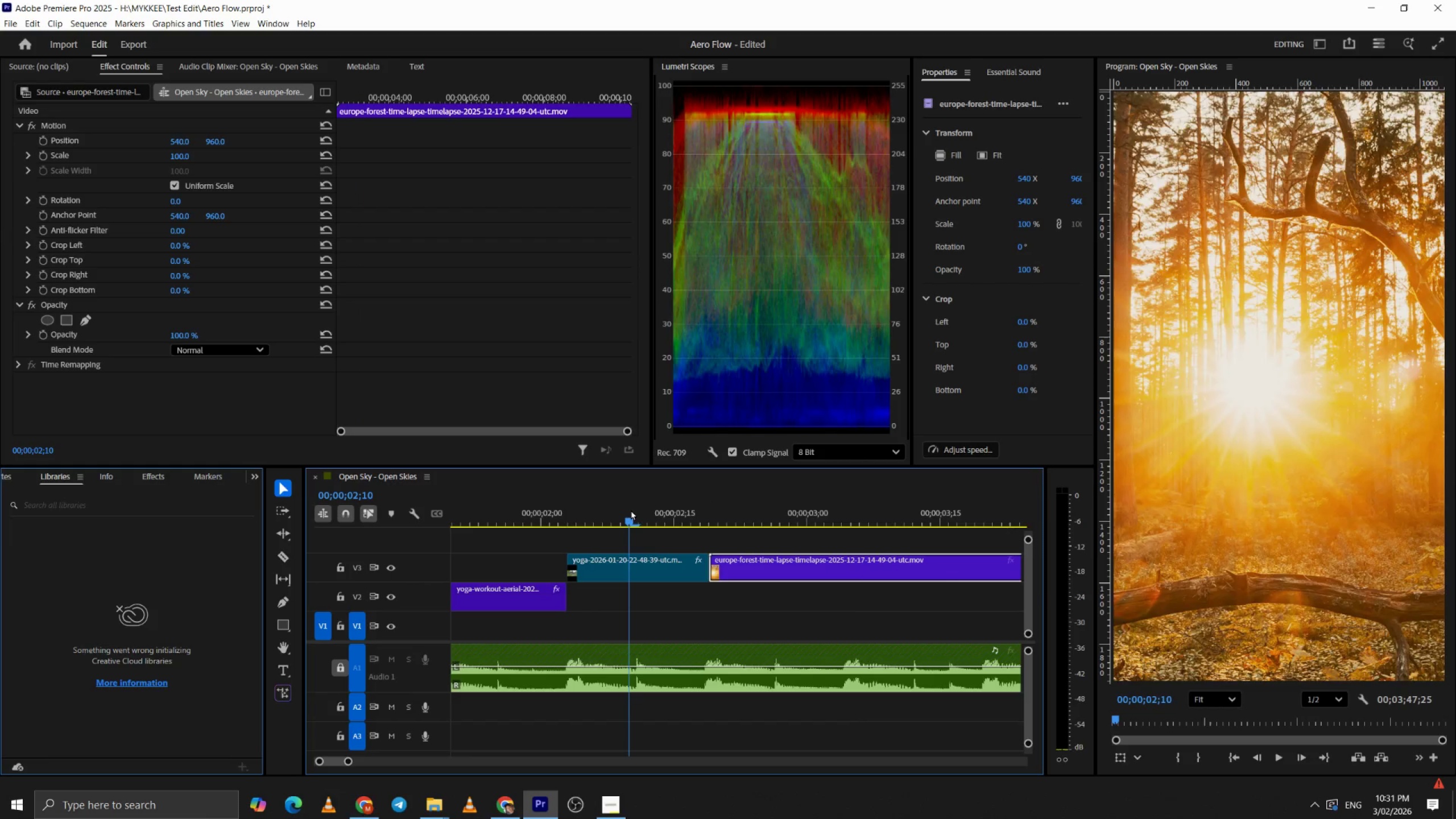 
key(Space)
 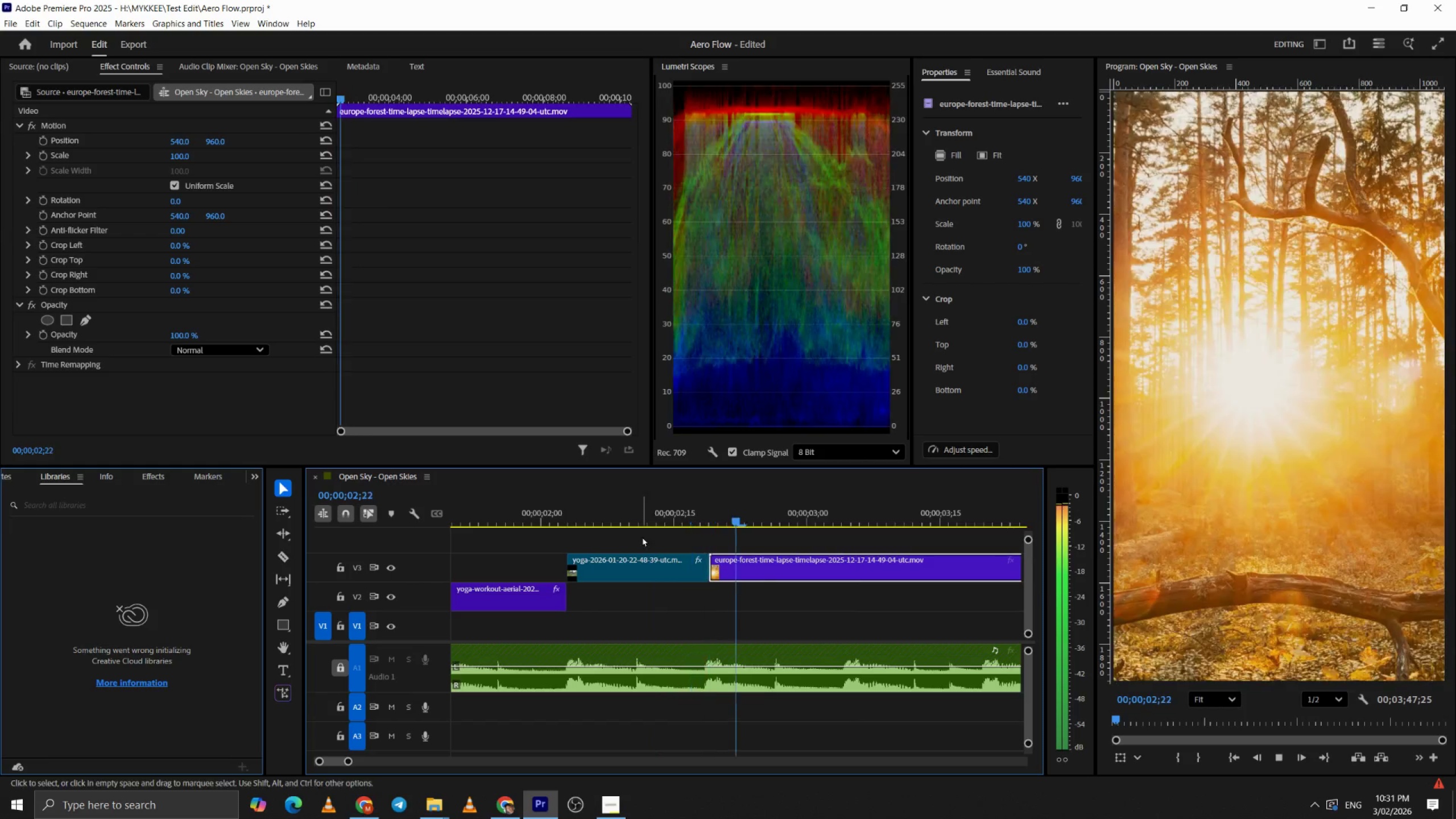 
key(Alt+AltLeft)
 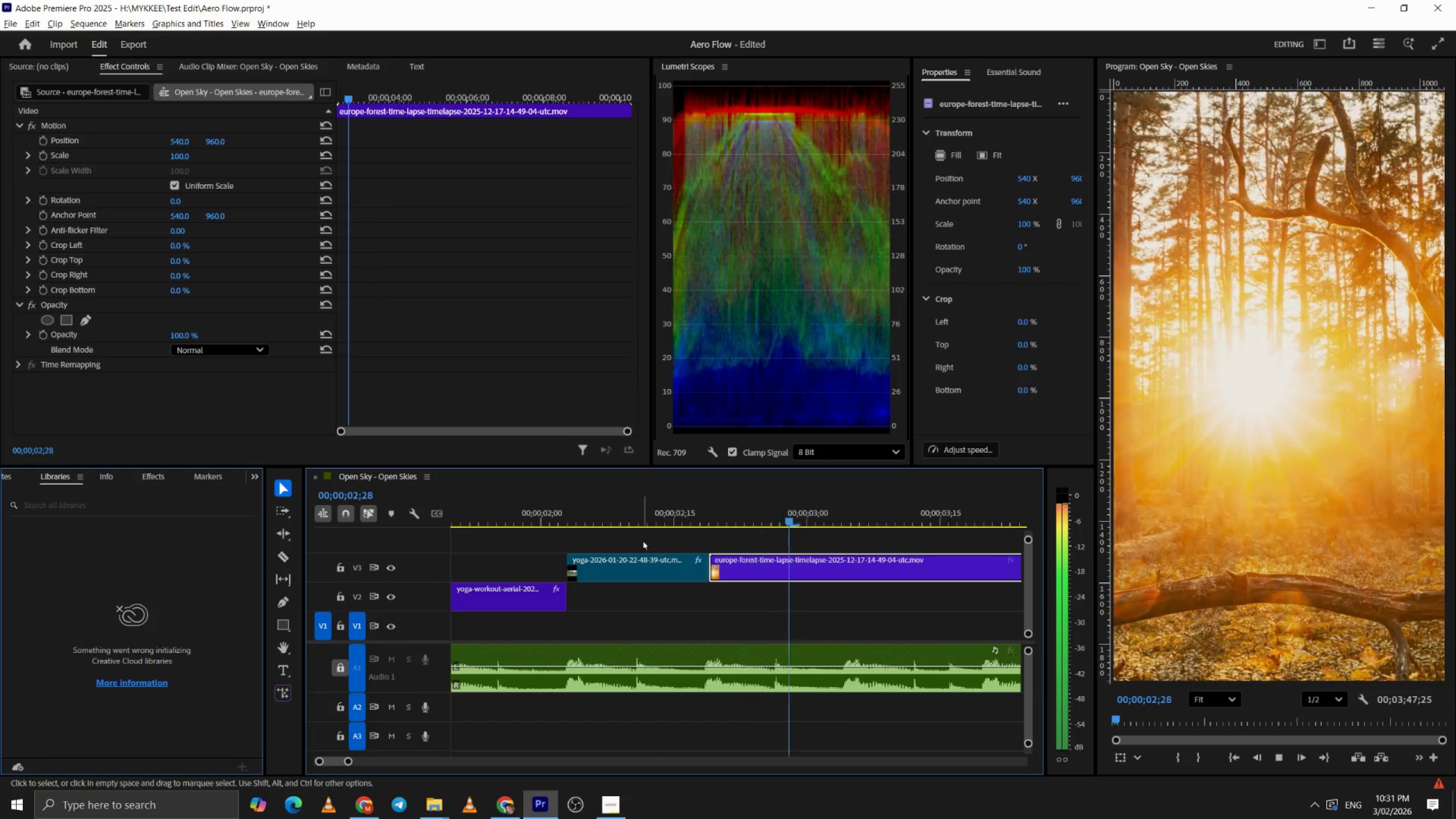 
key(Space)
 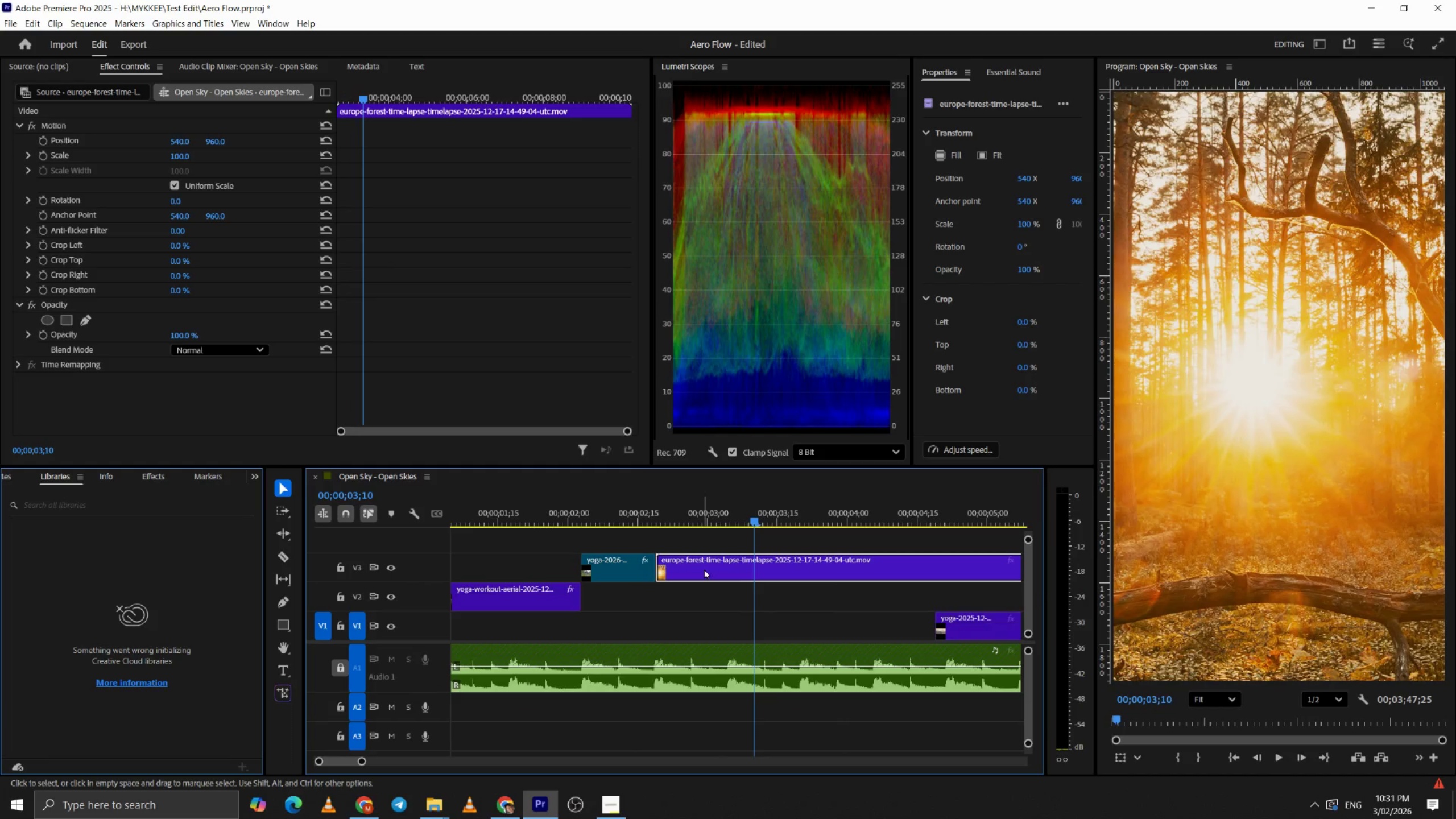 
scroll: coordinate [644, 547], scroll_direction: down, amount: 7.0
 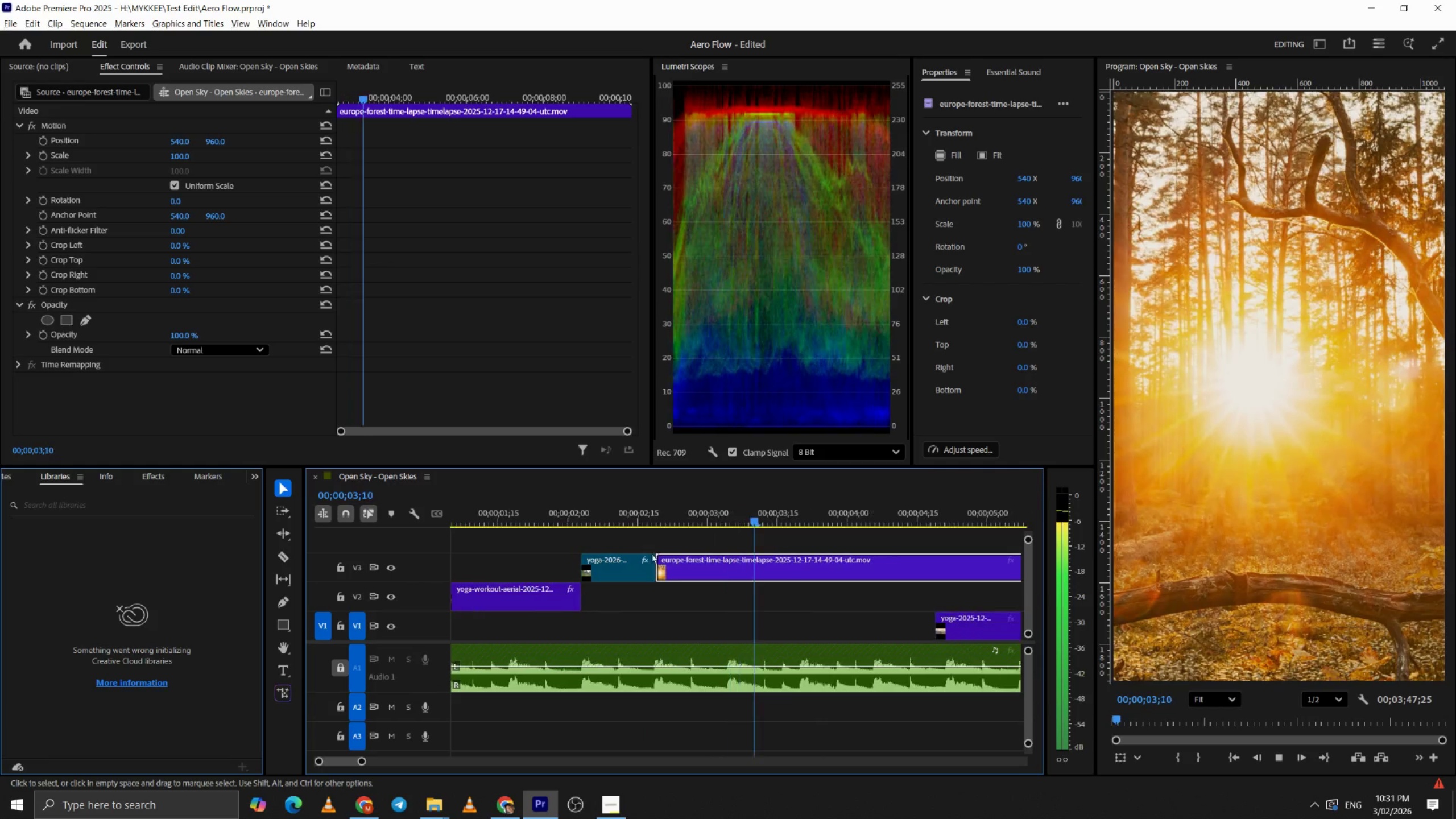 
hold_key(key=AltLeft, duration=0.38)
scroll: coordinate [700, 589], scroll_direction: down, amount: 10.0
 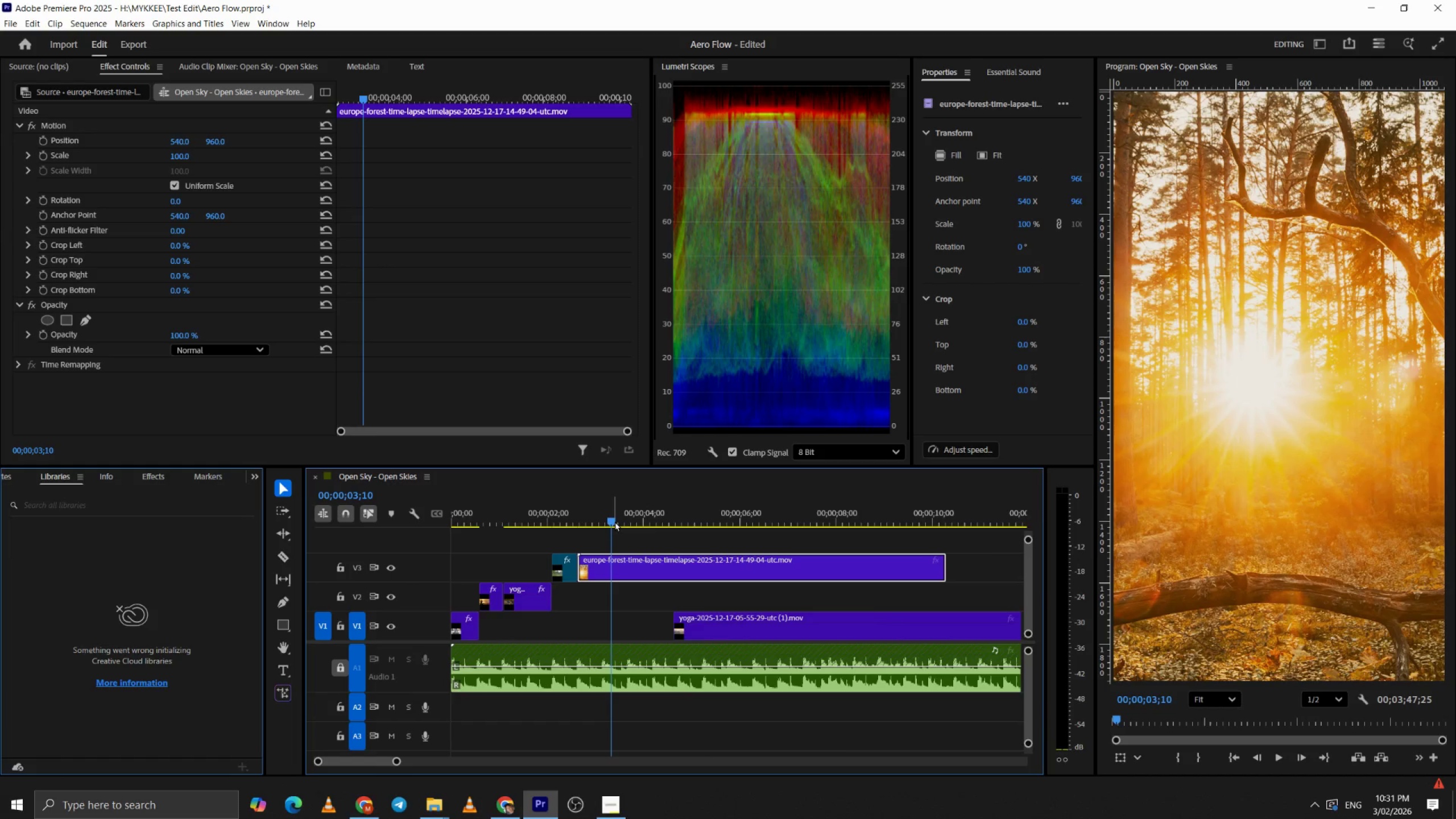 
left_click_drag(start_coordinate=[615, 521], to_coordinate=[670, 538])
 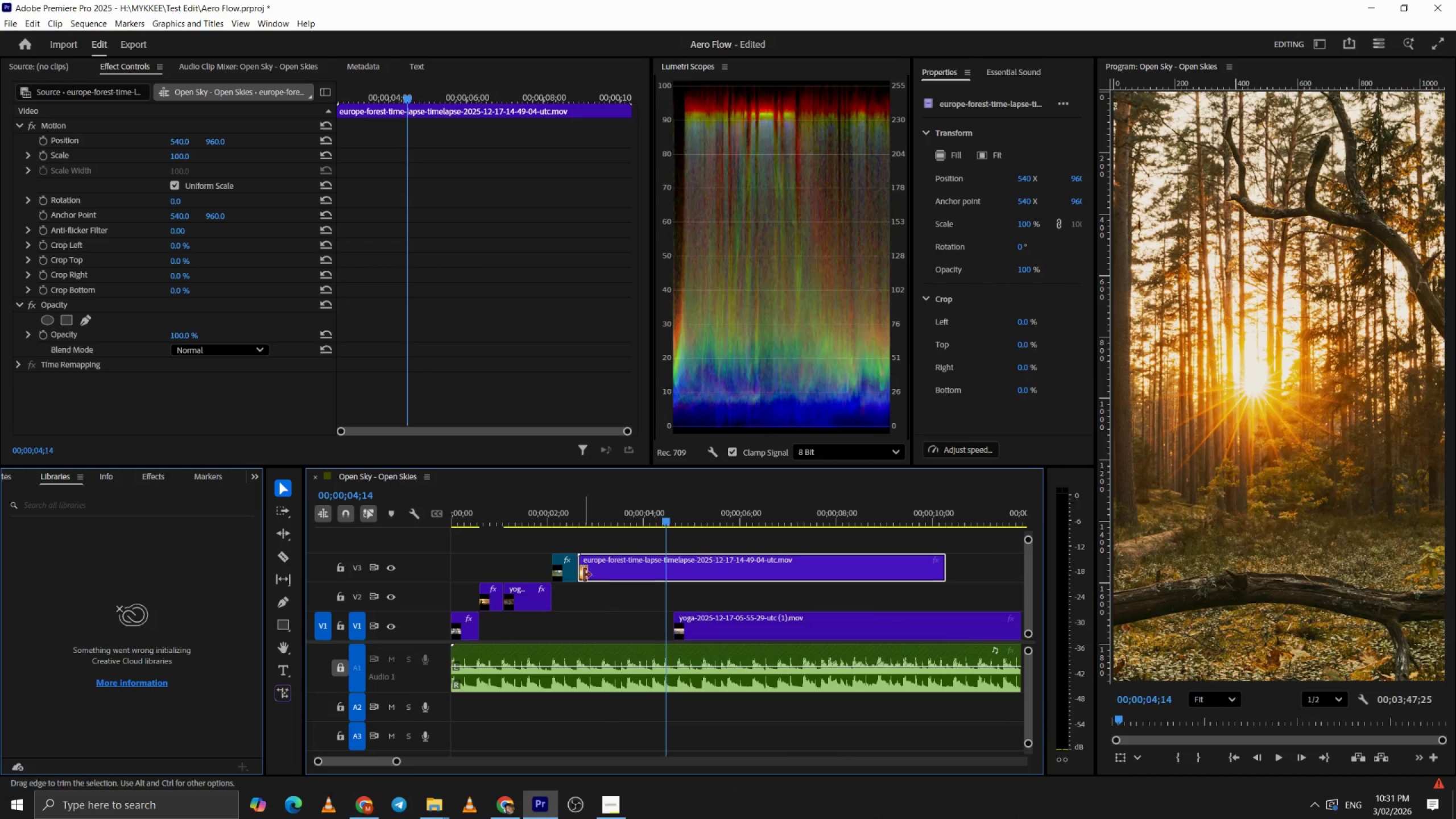 
left_click_drag(start_coordinate=[584, 574], to_coordinate=[669, 574])
 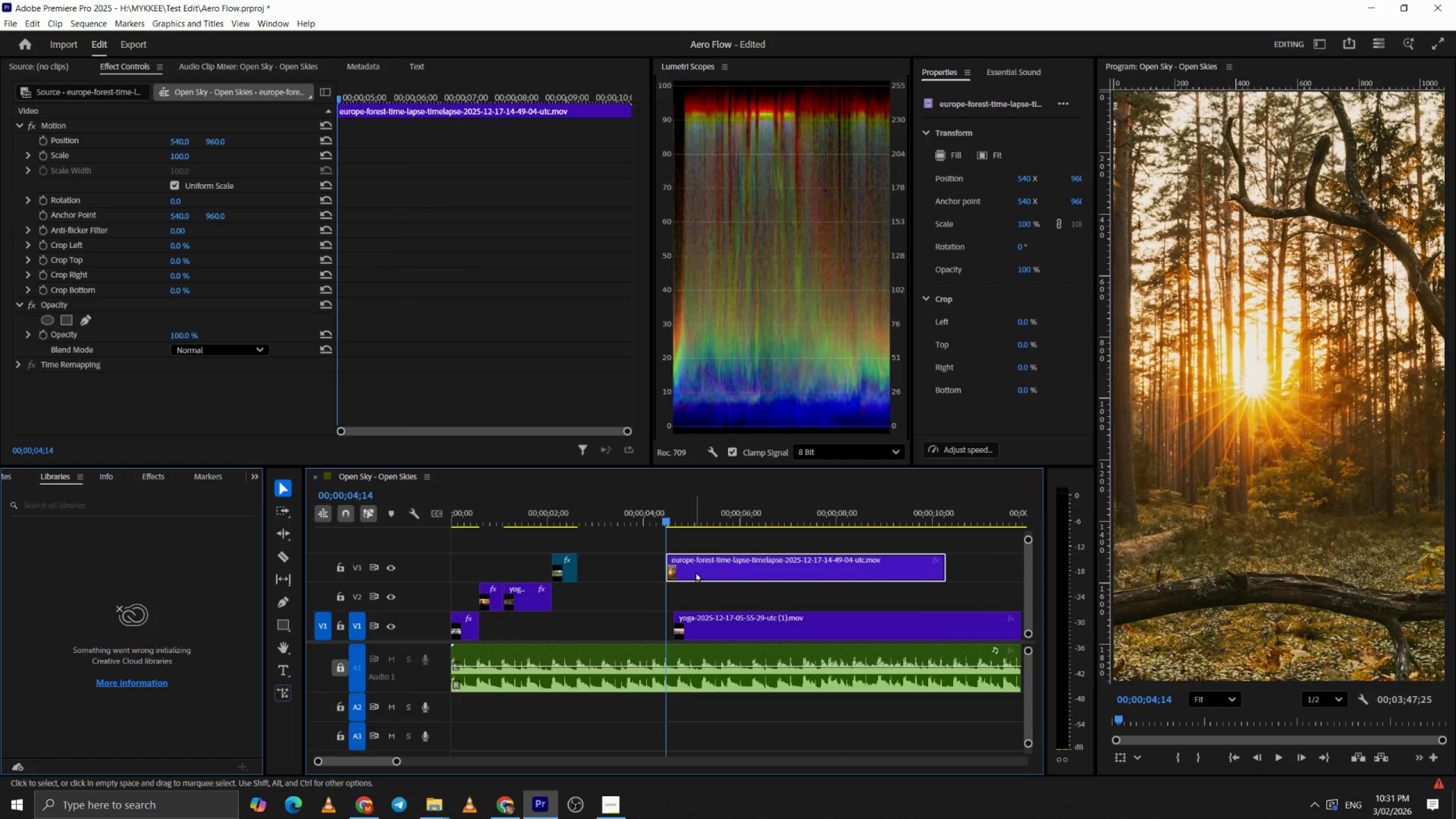 
left_click_drag(start_coordinate=[695, 572], to_coordinate=[609, 572])
 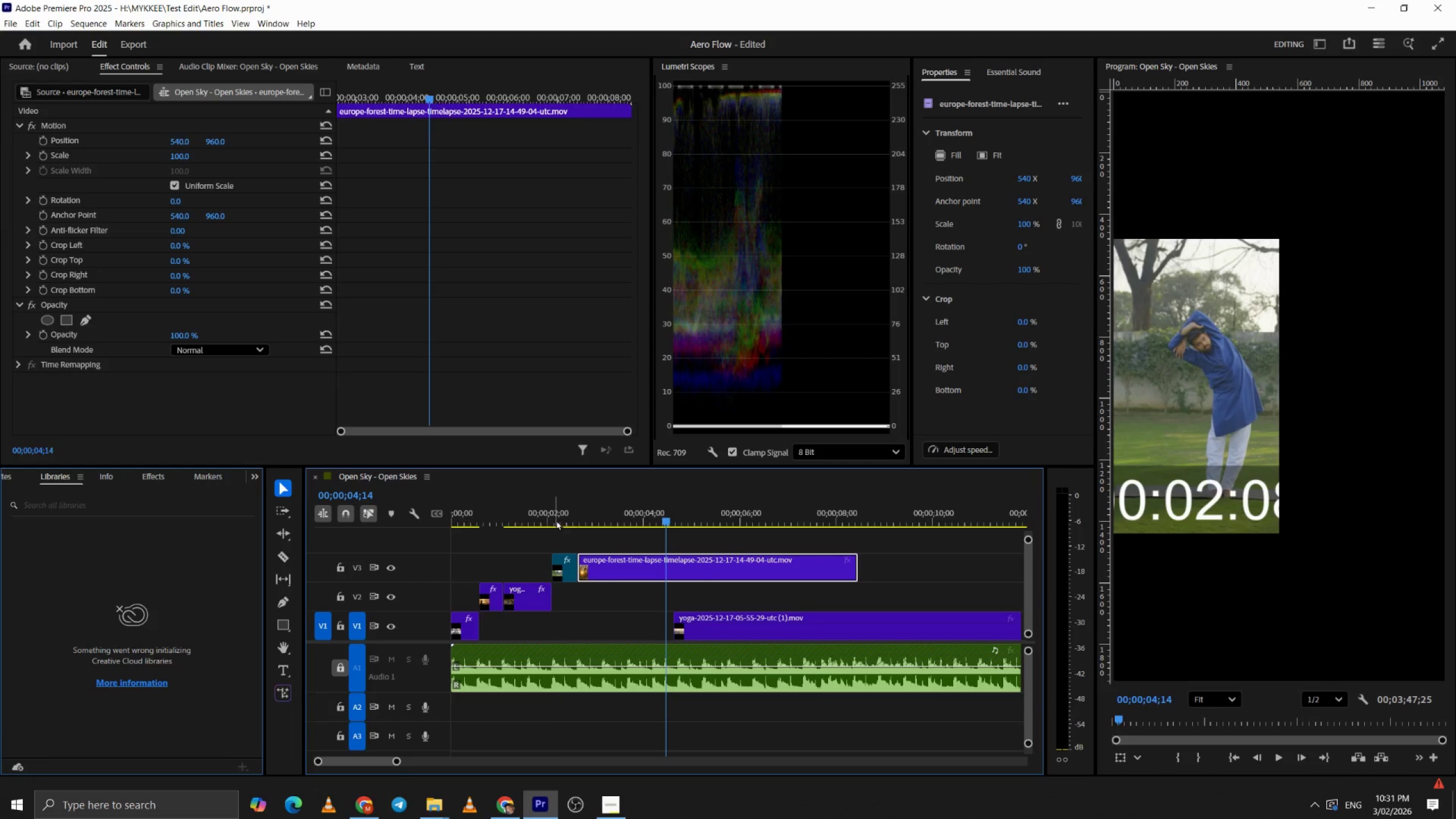 
left_click([559, 505])
 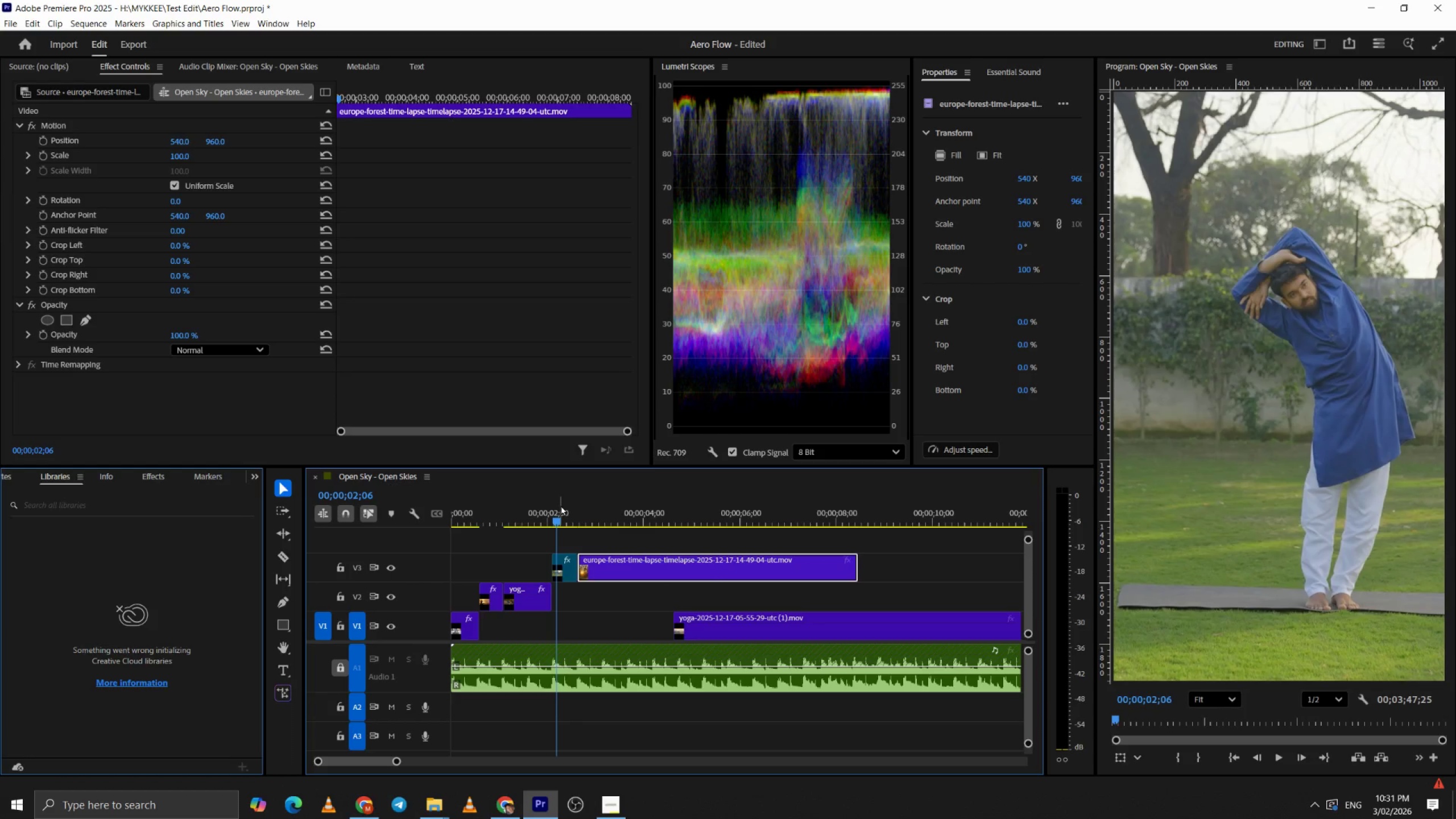 
key(Space)
 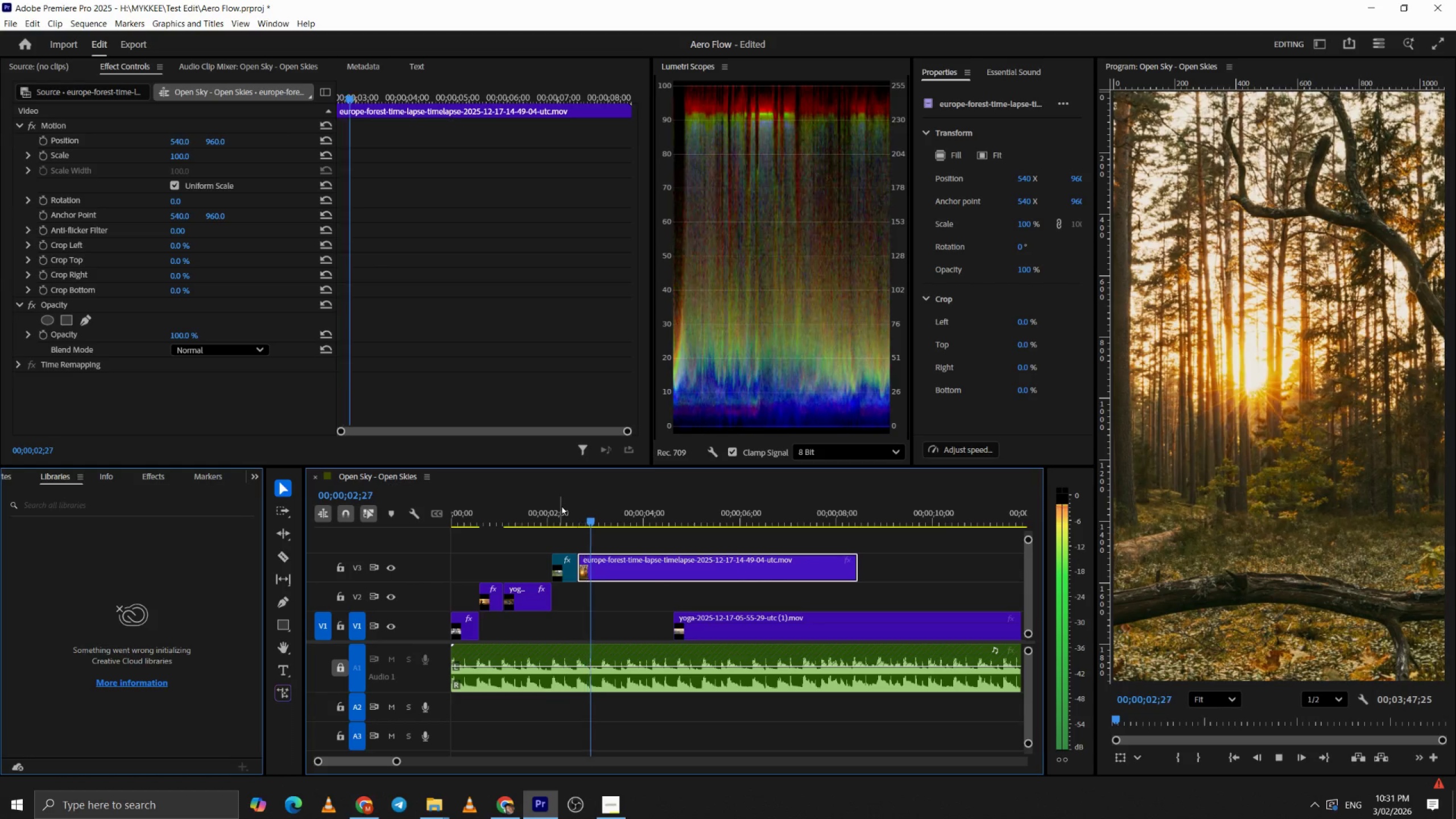 
key(Space)
 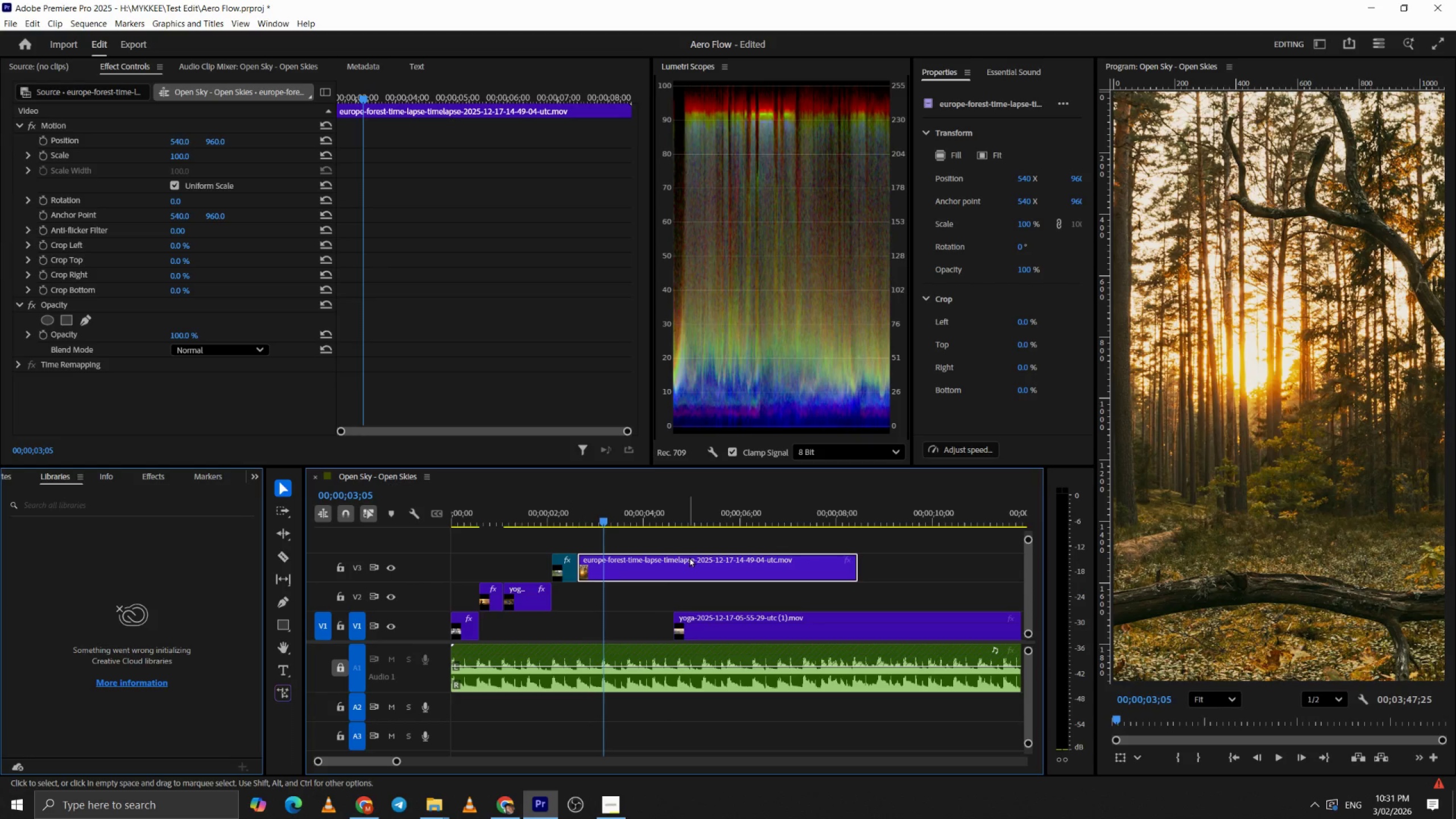 
key(Space)
 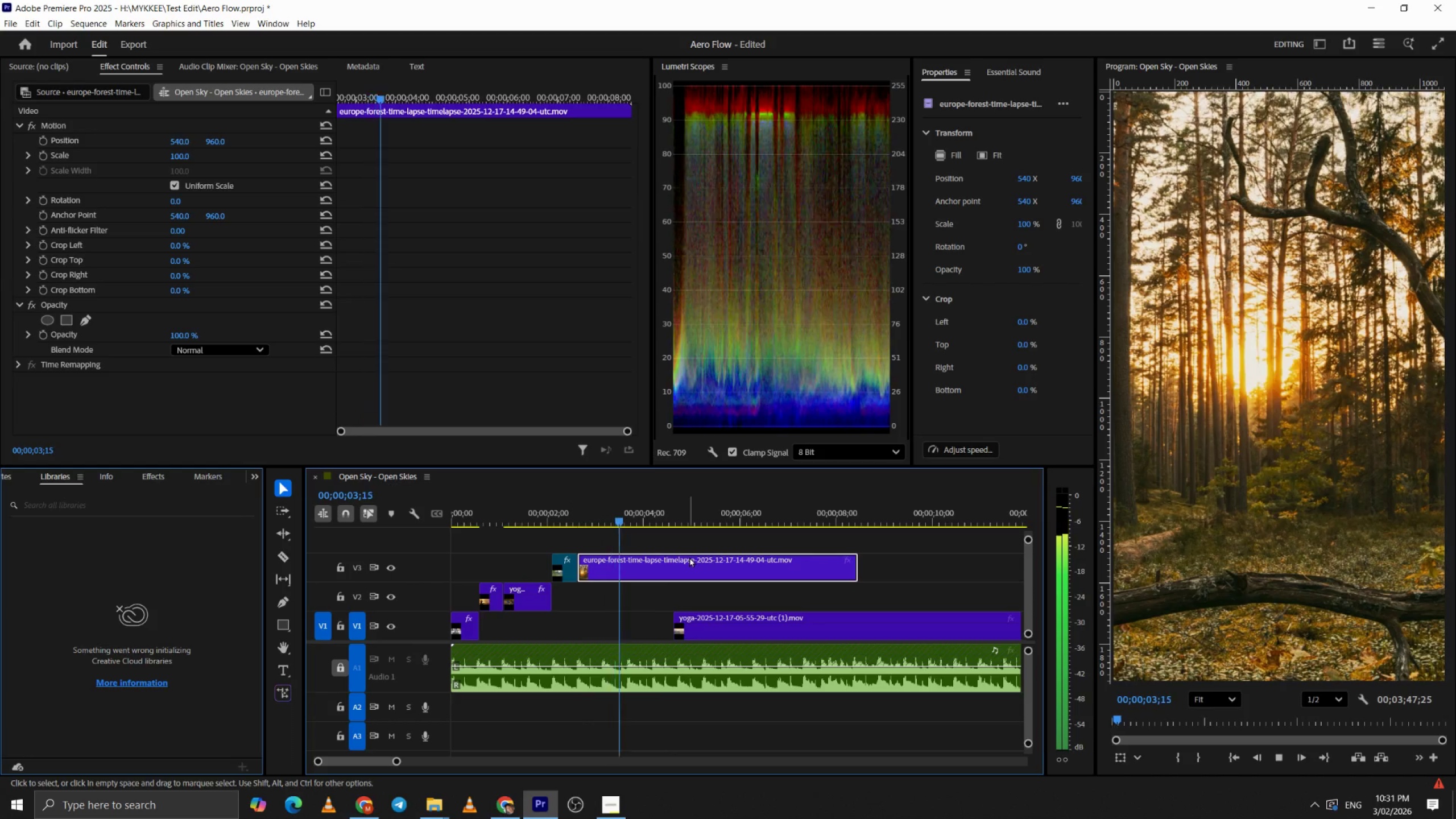 
key(Space)
 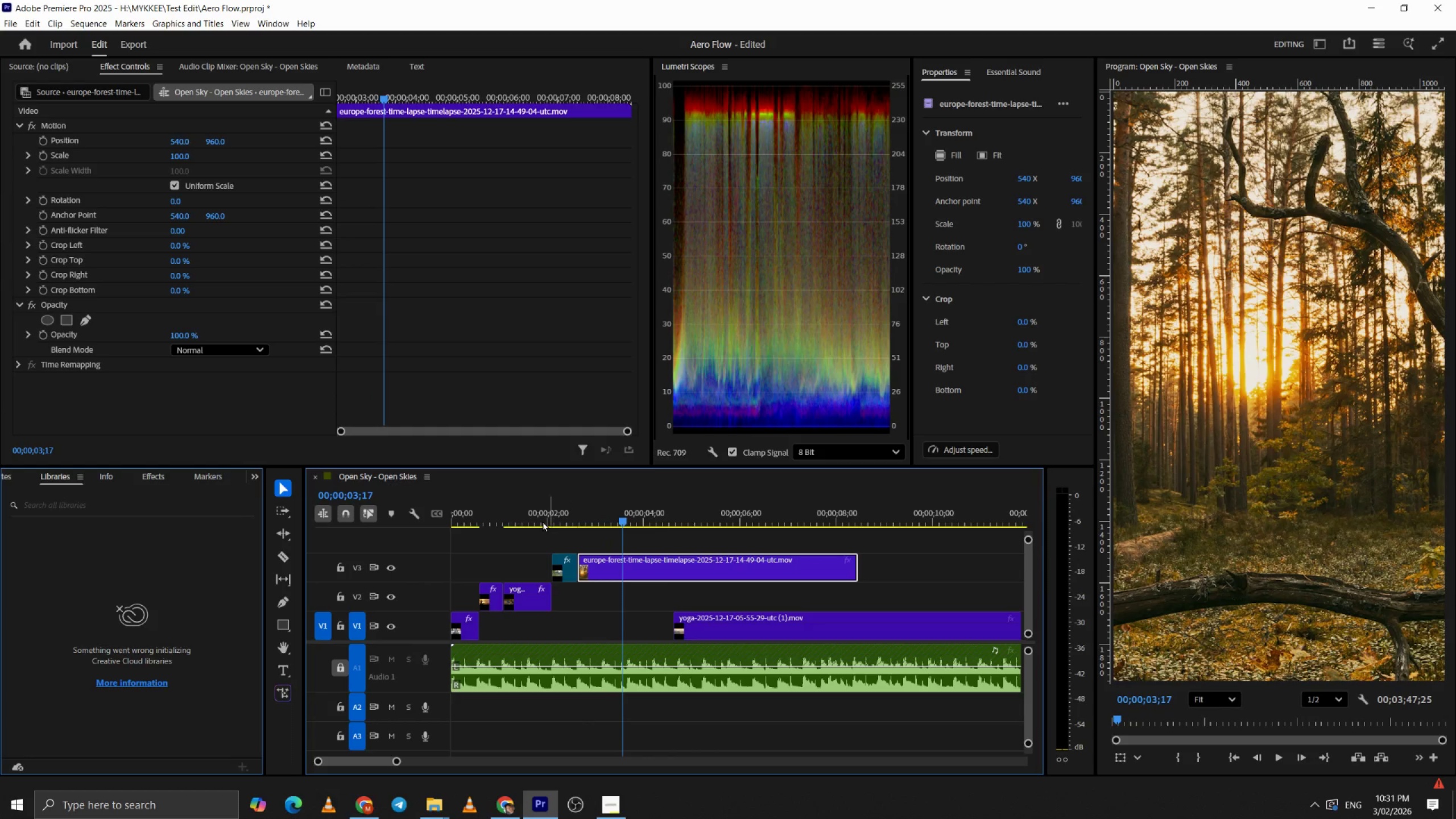 
left_click_drag(start_coordinate=[506, 518], to_coordinate=[414, 527])
 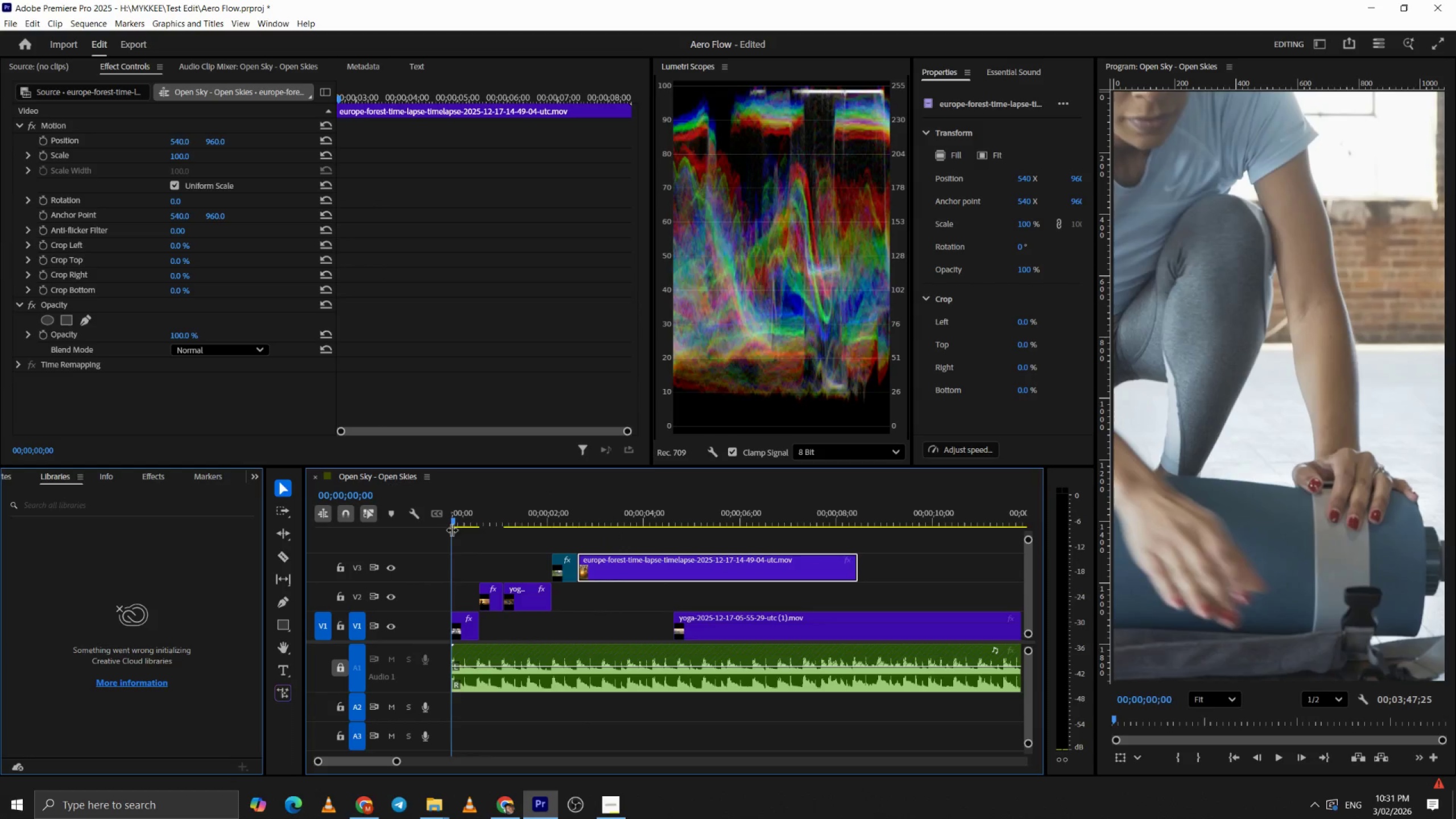 
key(Space)
 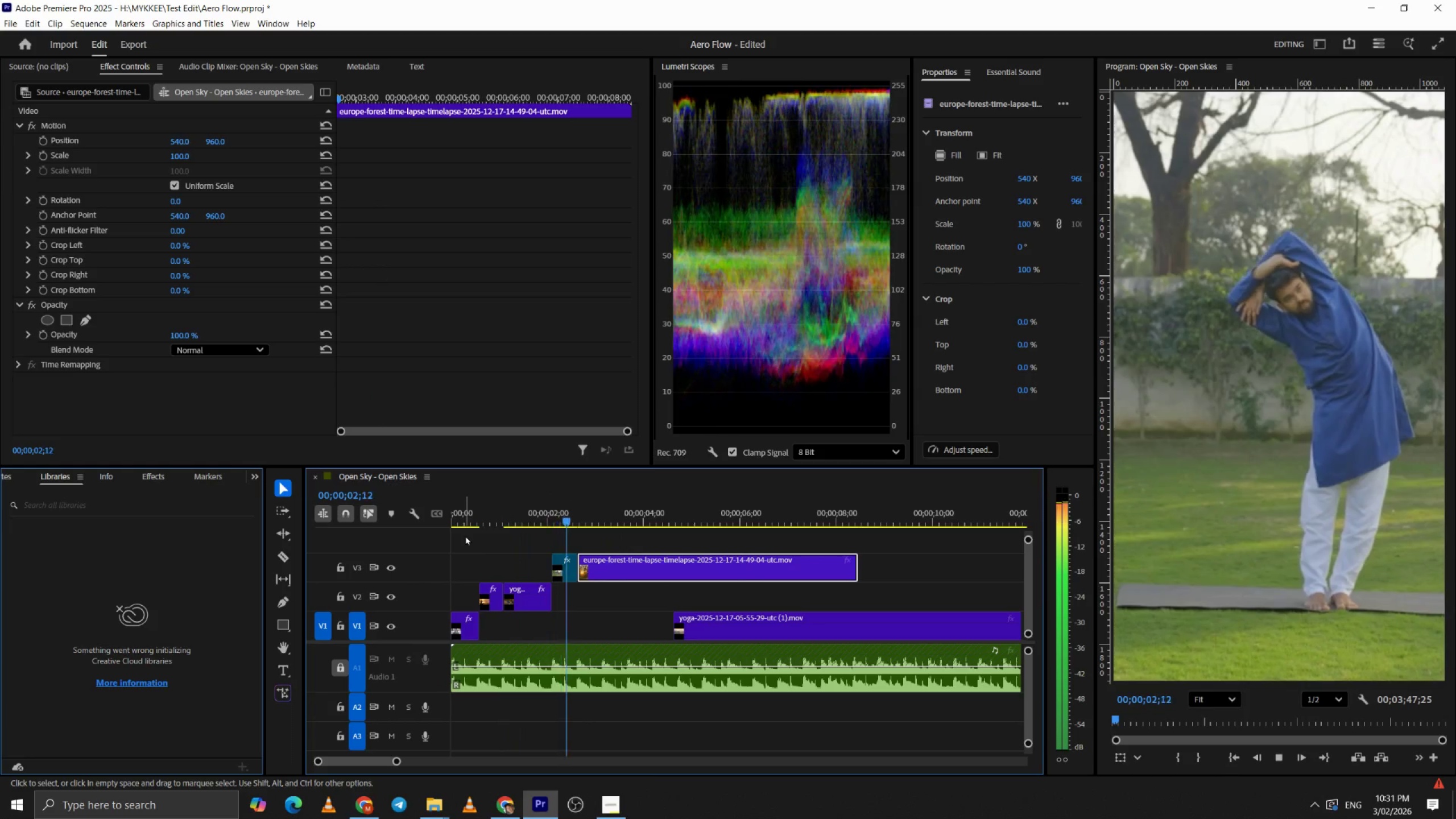 
key(Space)
 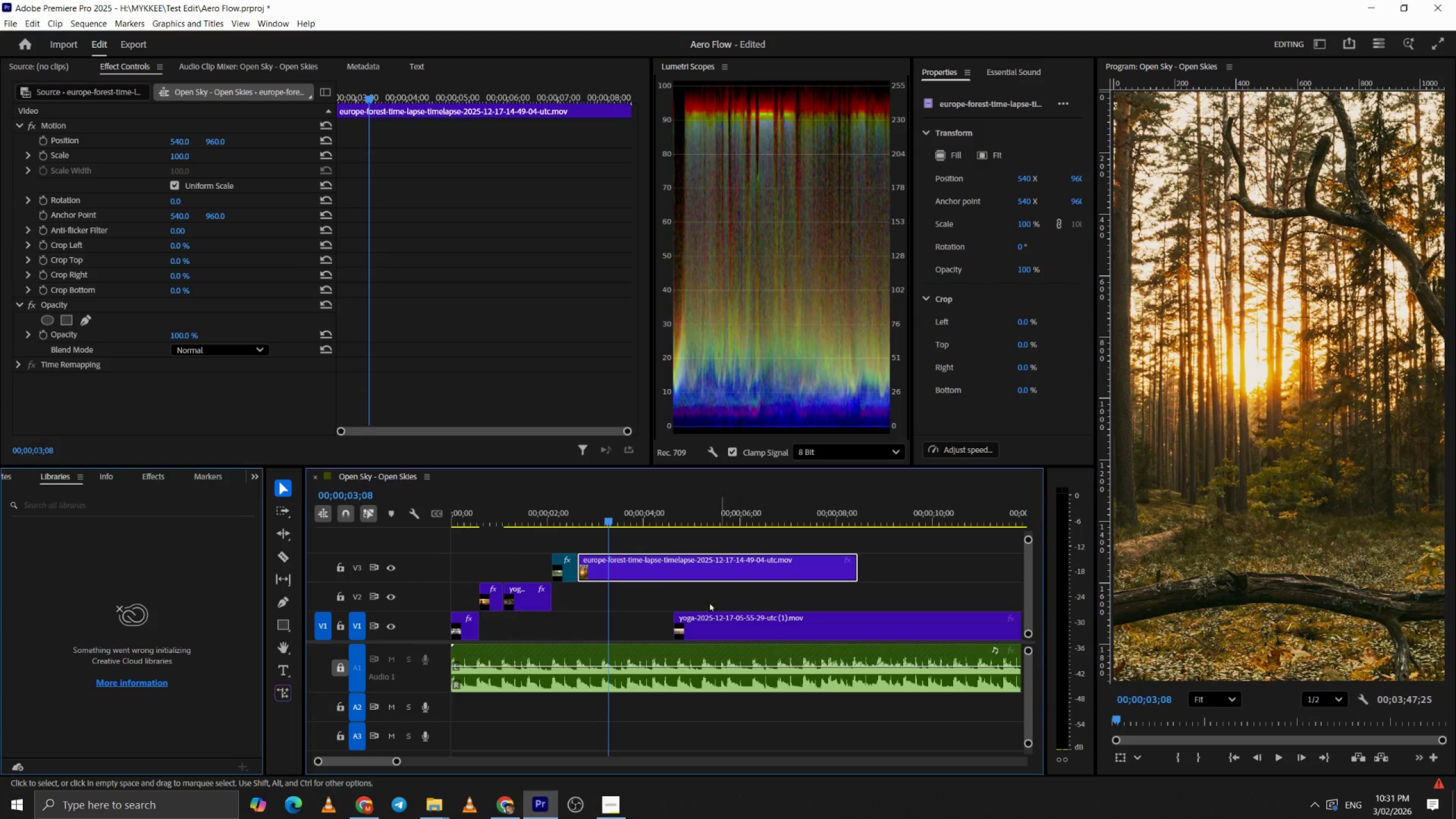 
hold_key(key=AltLeft, duration=0.36)
scroll: coordinate [615, 617], scroll_direction: up, amount: 5.0
 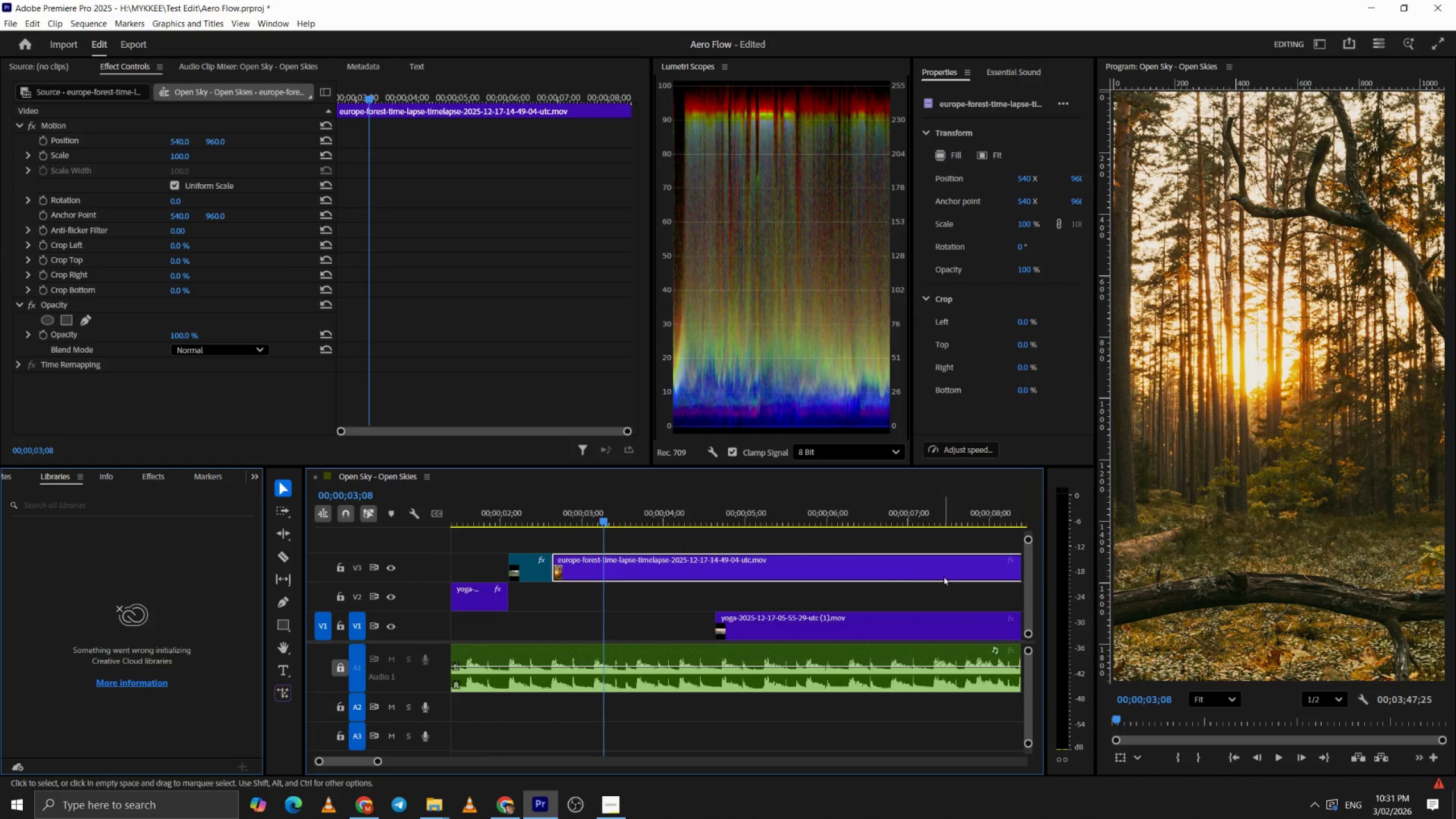 
key(Alt+AltLeft)
 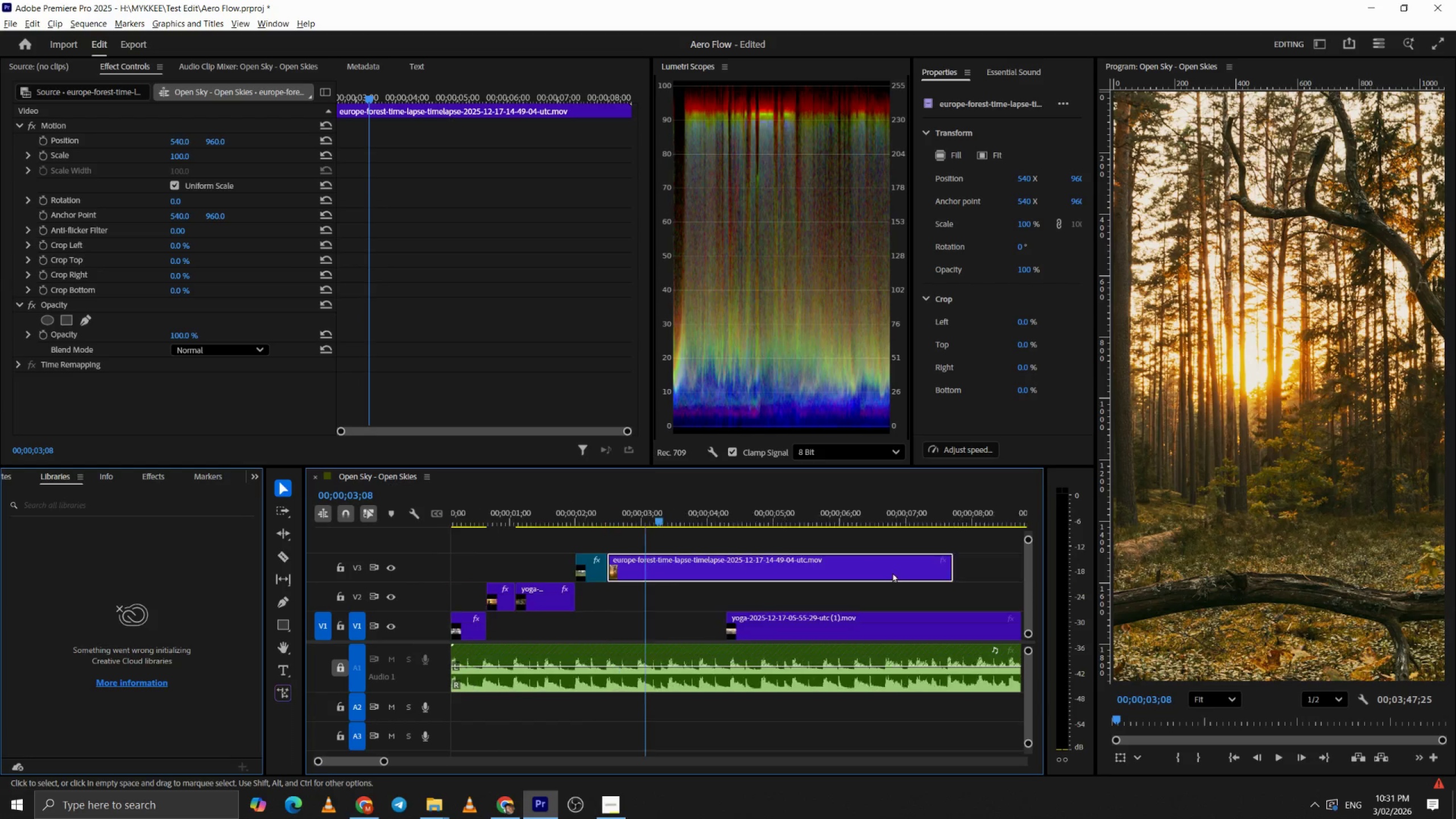 
scroll: coordinate [892, 572], scroll_direction: down, amount: 4.0
 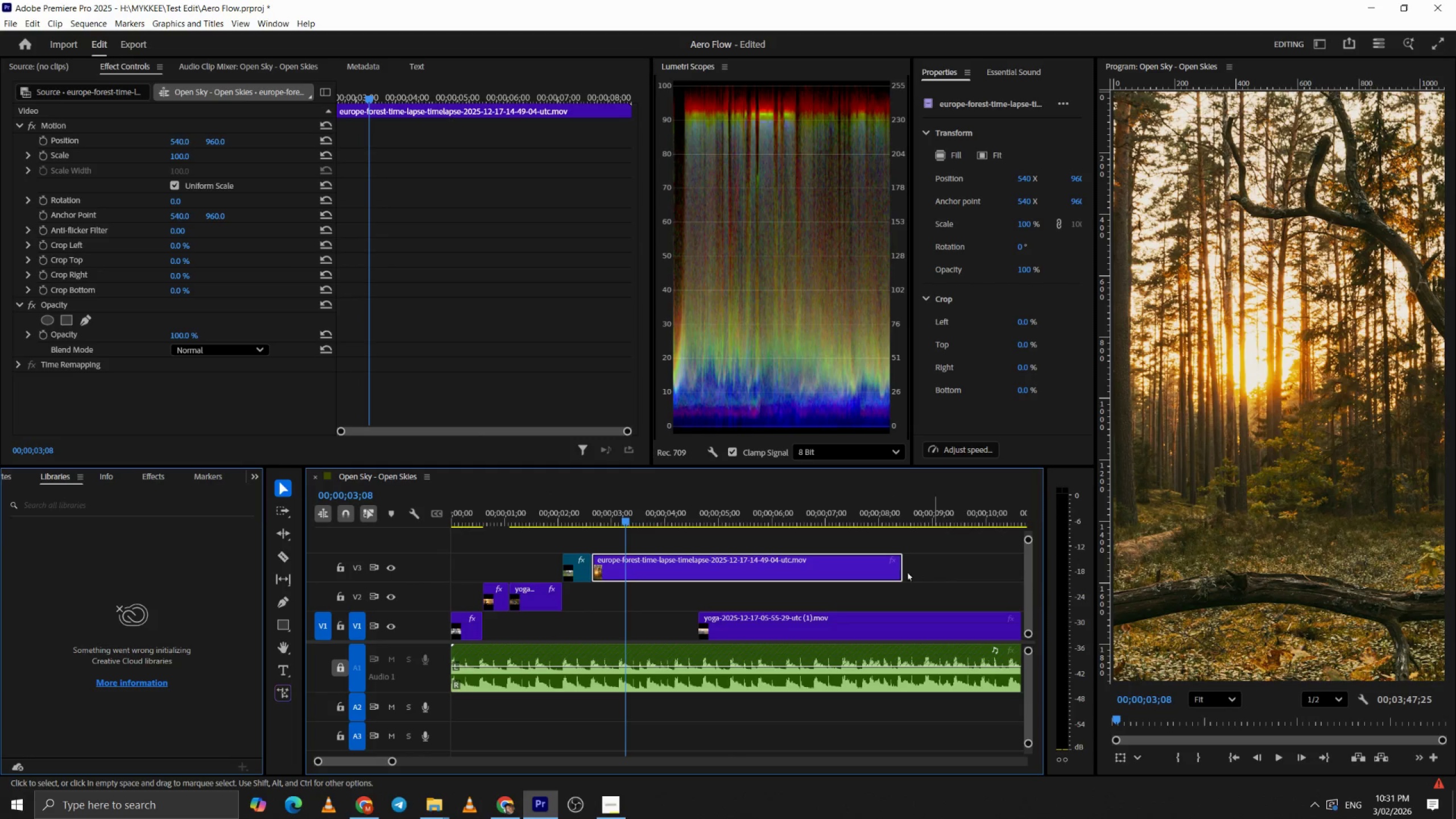 
left_click([904, 571])
 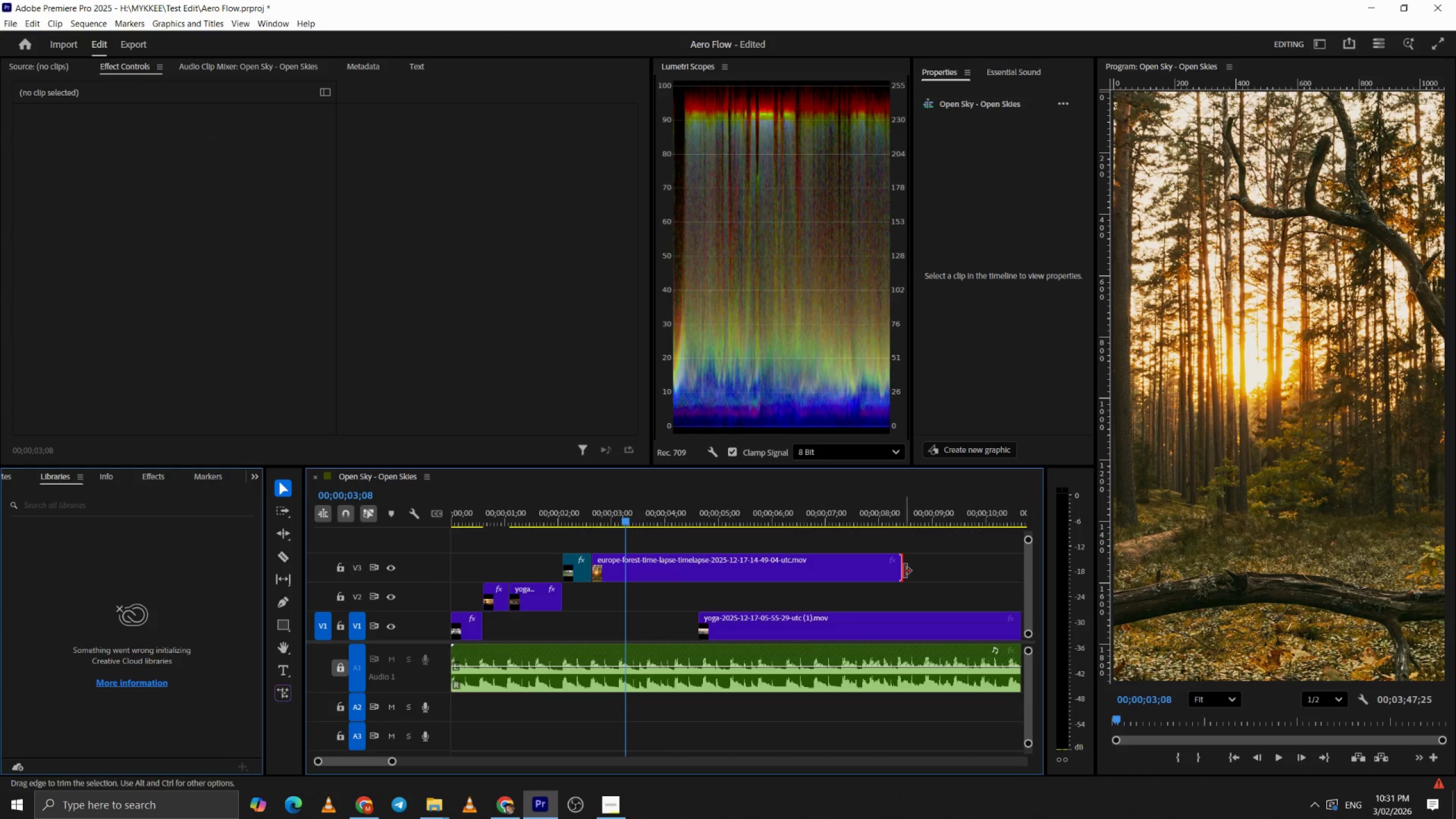 
left_click_drag(start_coordinate=[904, 570], to_coordinate=[623, 574])
 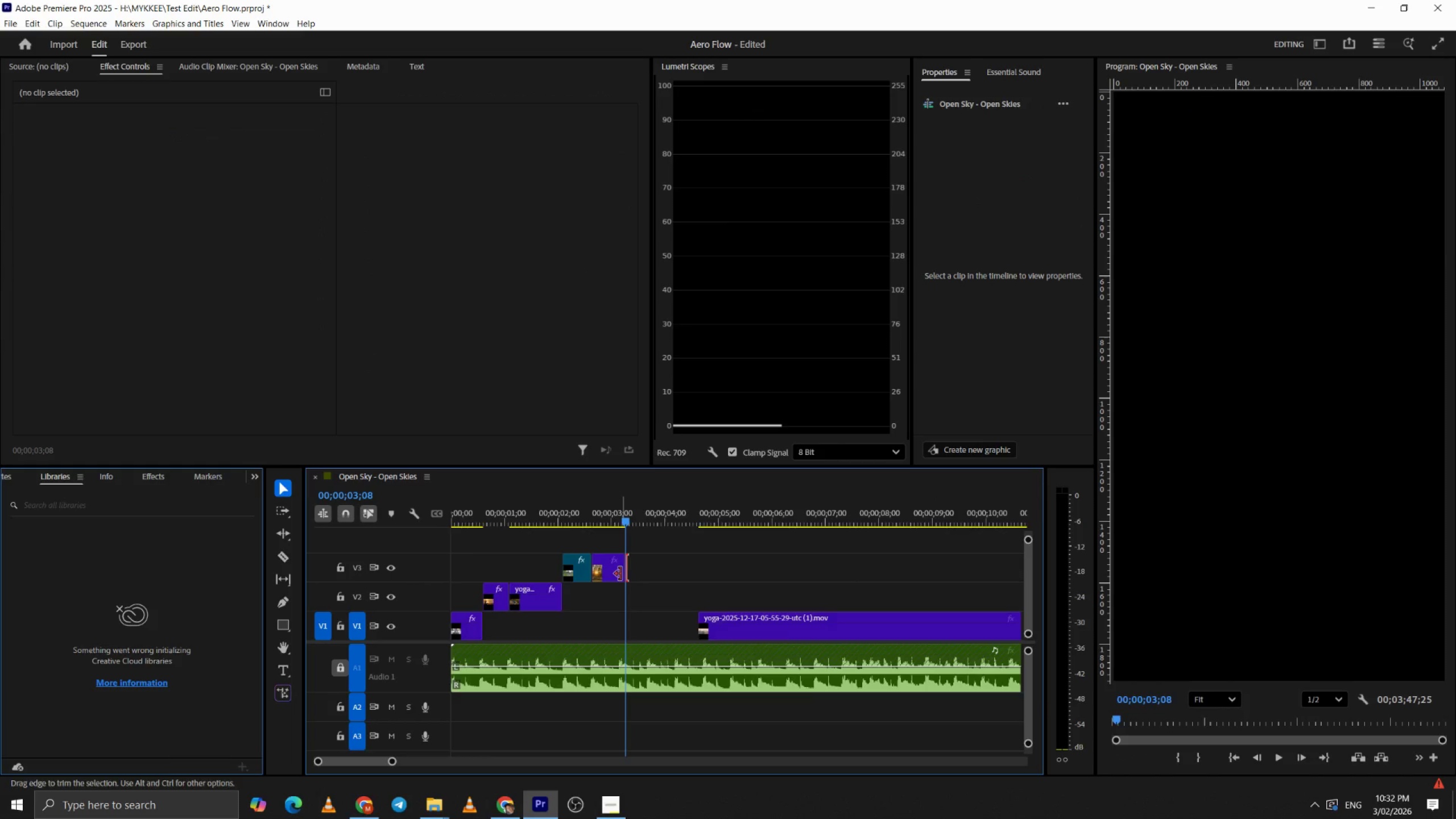 
hold_key(key=AltLeft, duration=0.88)
 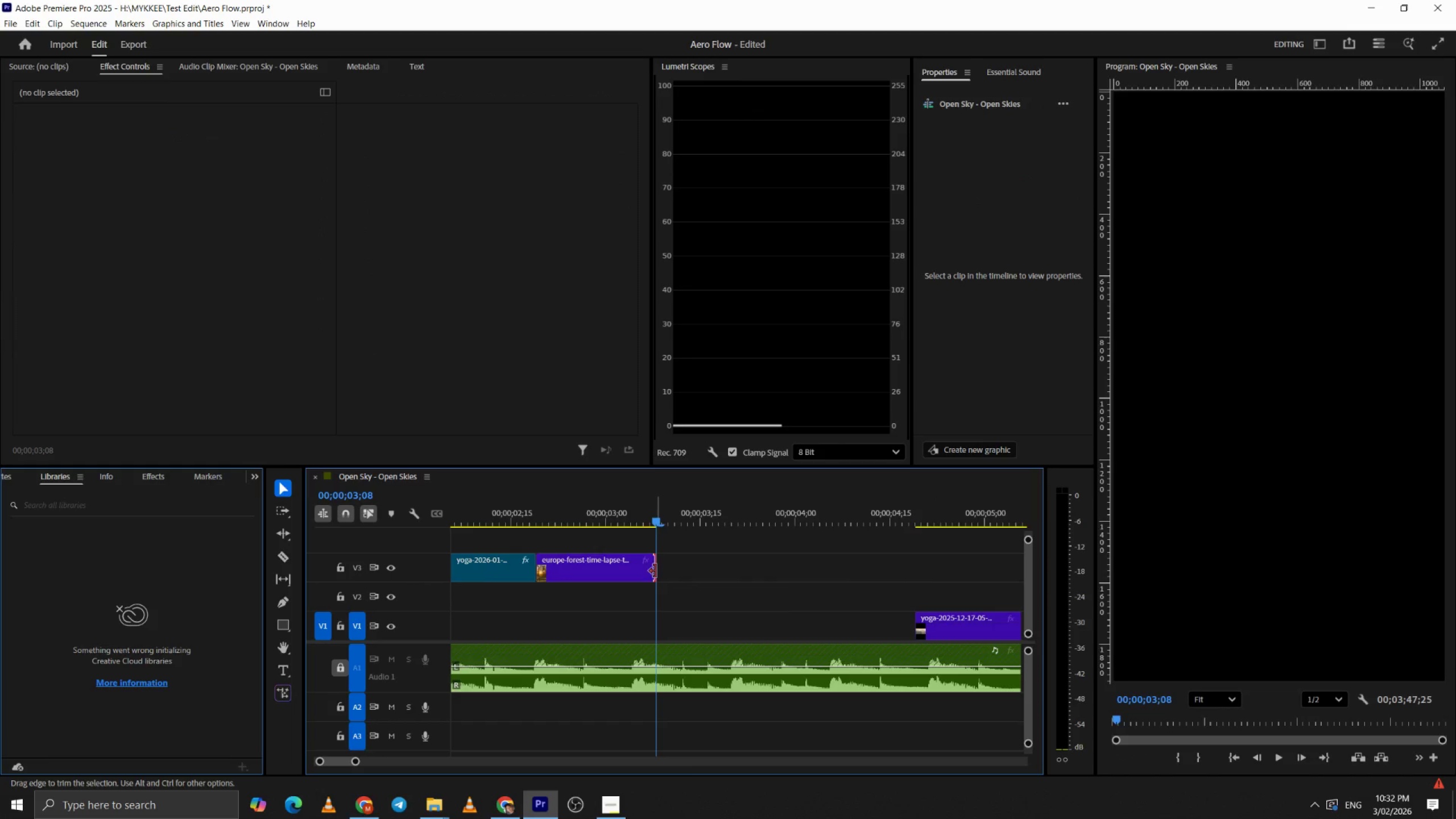 
hold_key(key=AltLeft, duration=1.59)
 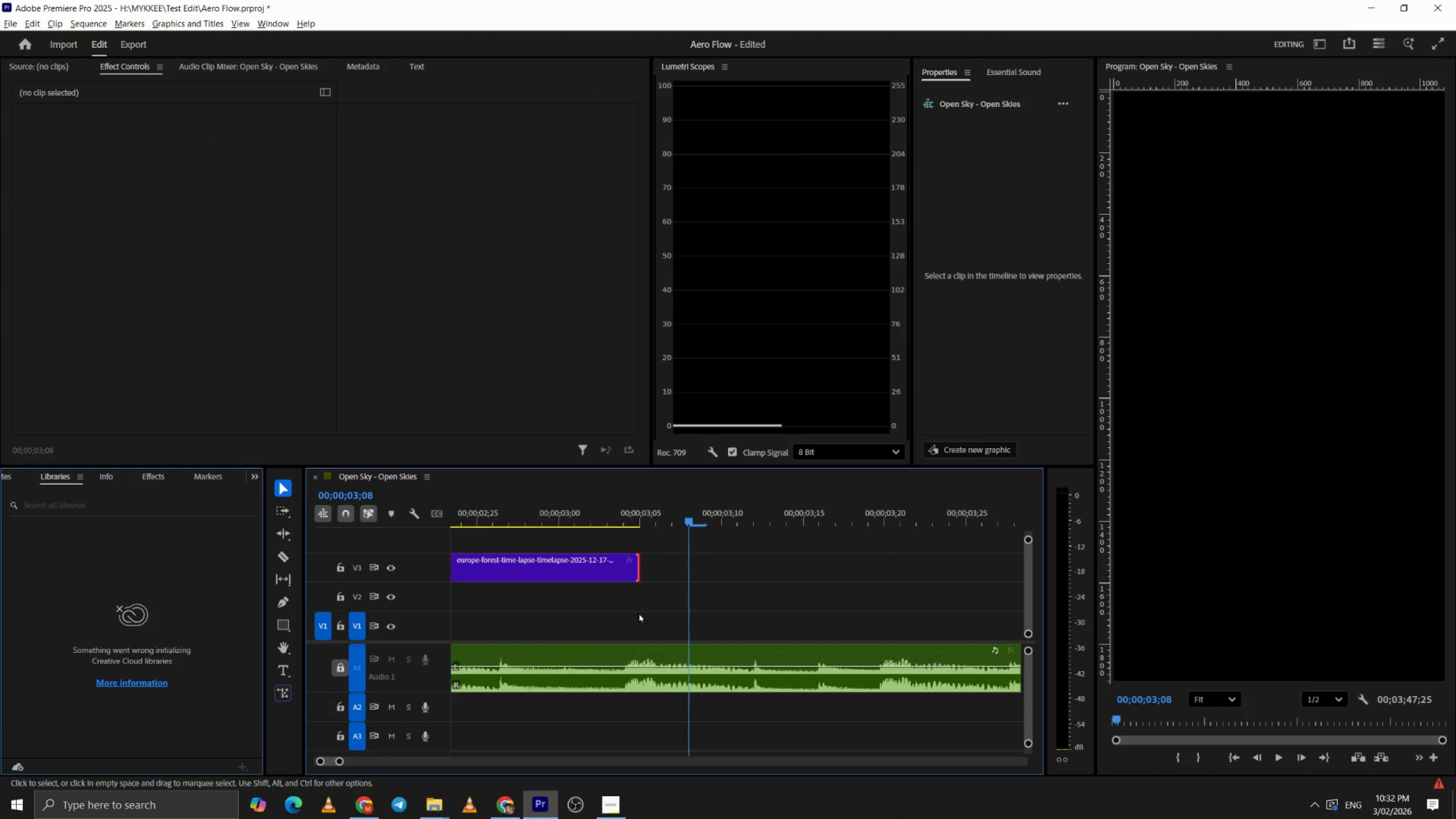 
scroll: coordinate [630, 609], scroll_direction: up, amount: 12.0
 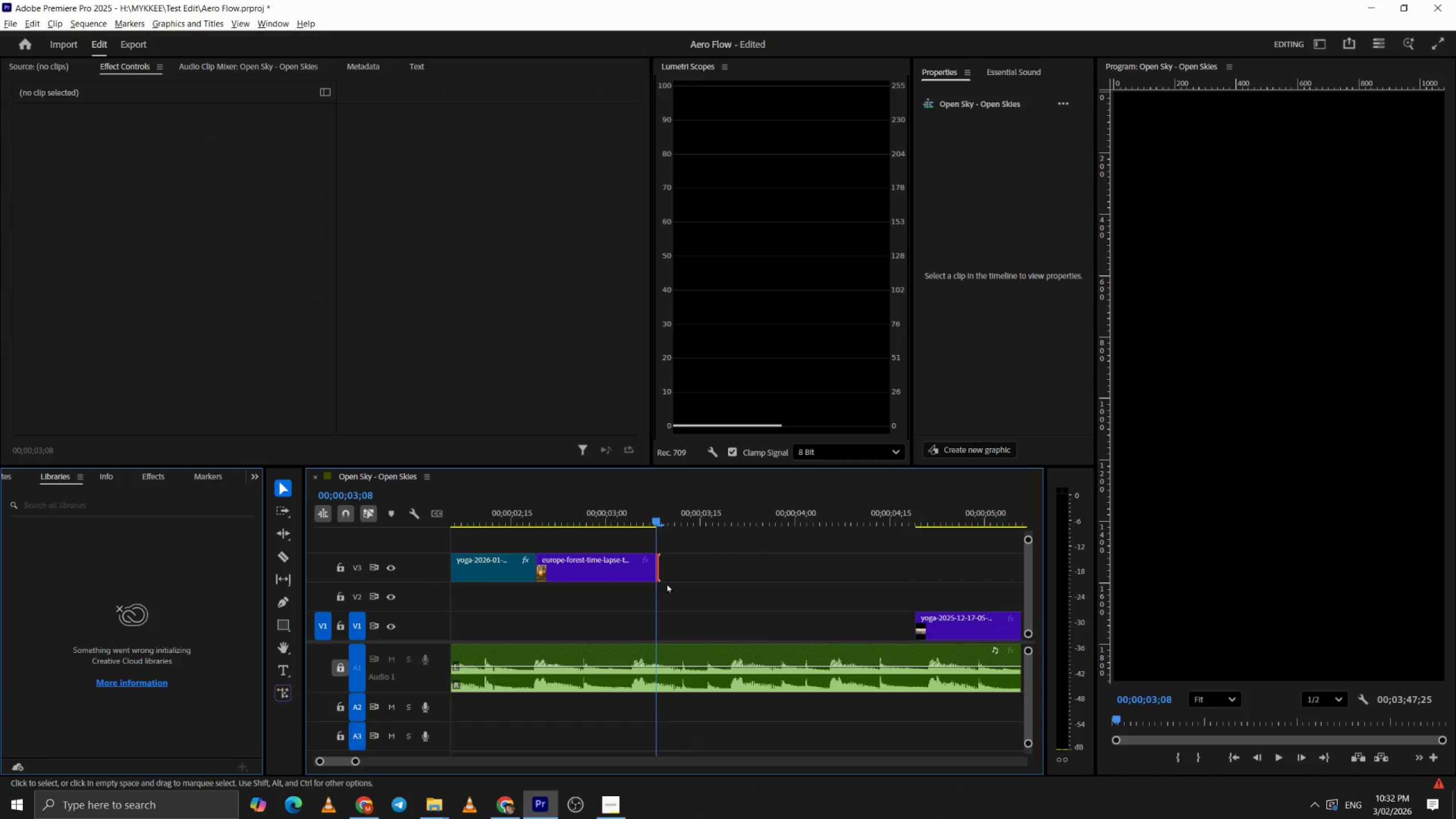 
left_click_drag(start_coordinate=[656, 571], to_coordinate=[638, 571])
 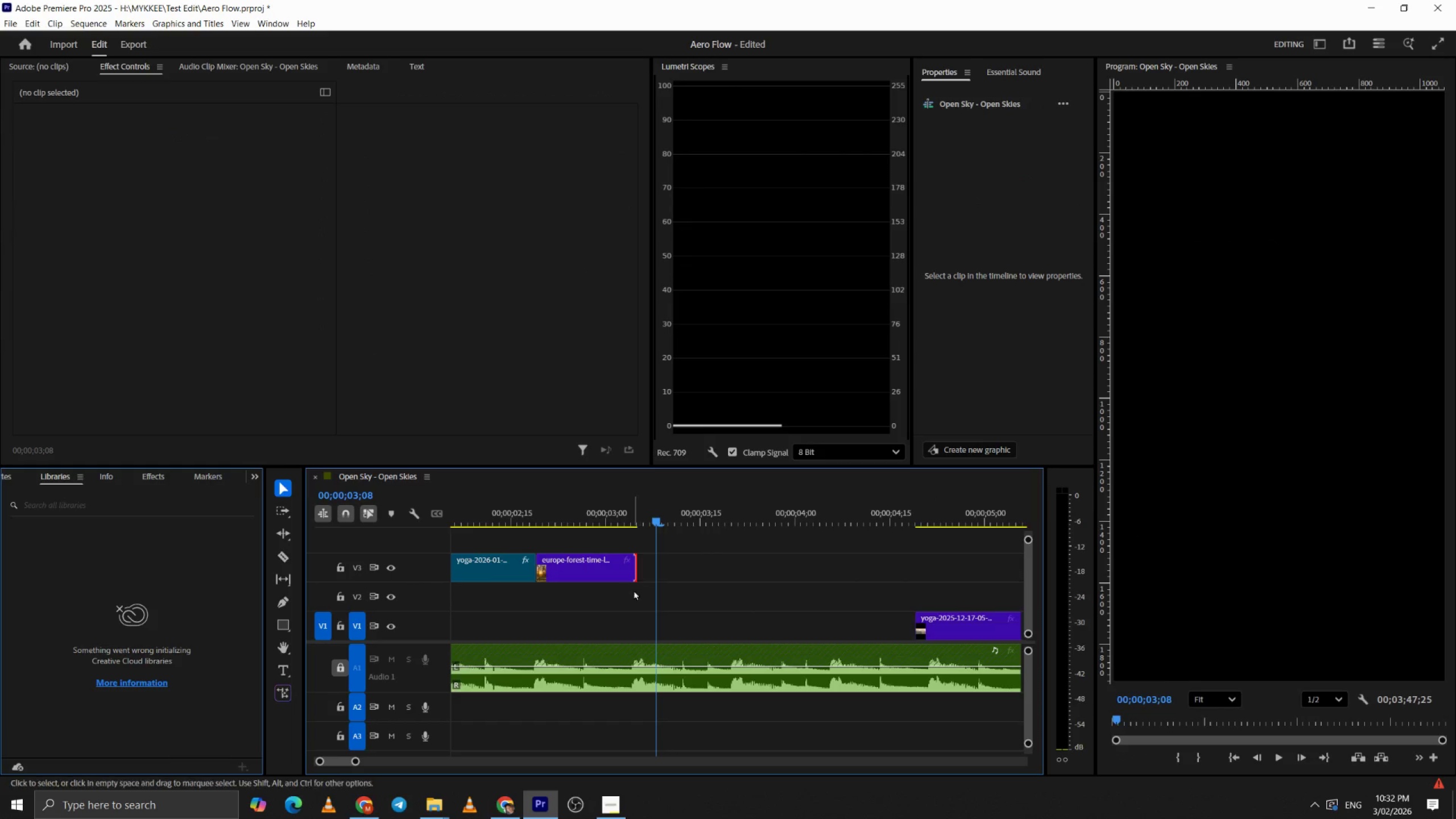 
hold_key(key=AltLeft, duration=1.3)
scroll: coordinate [639, 613], scroll_direction: down, amount: 8.0
 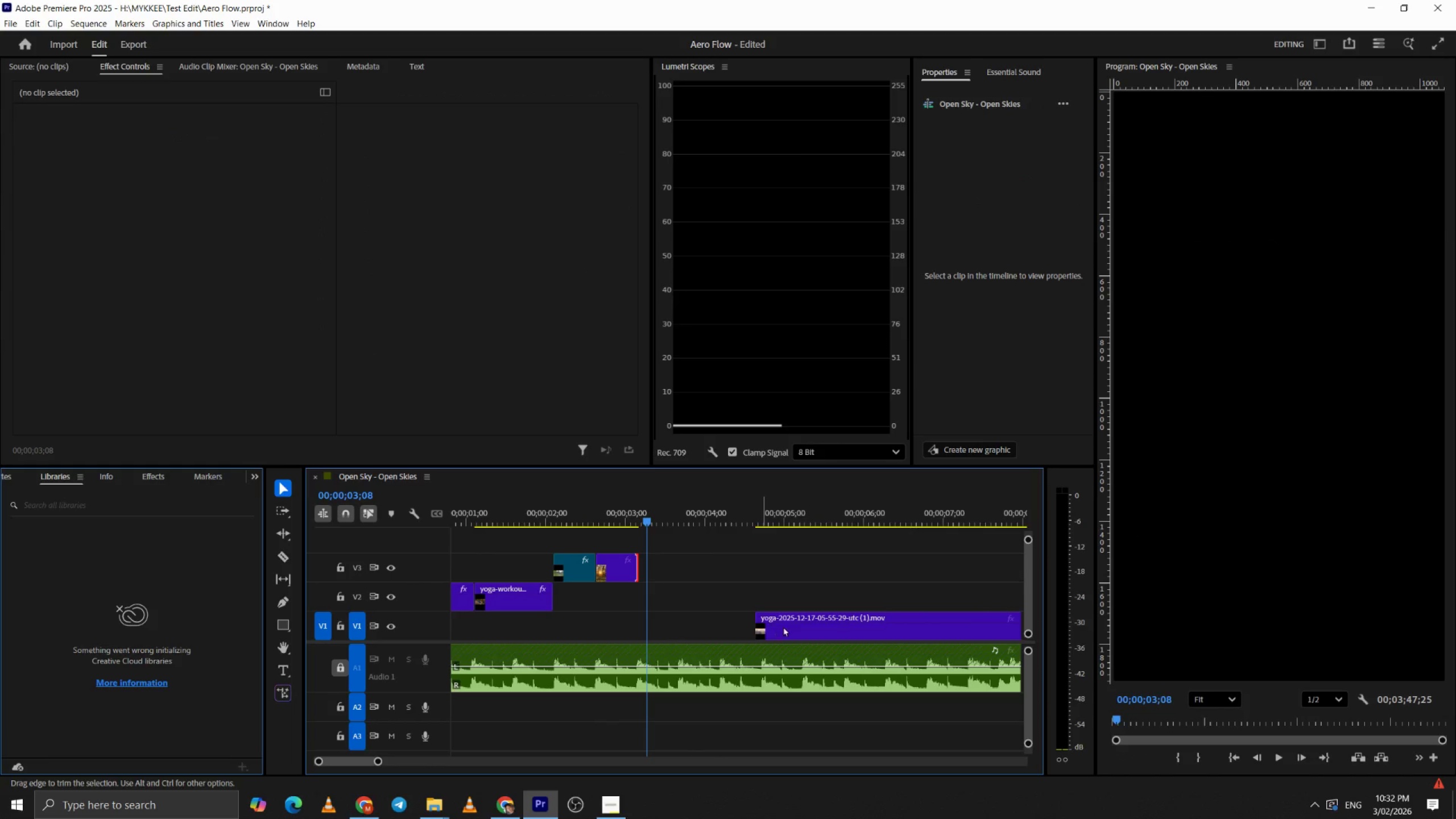 
left_click_drag(start_coordinate=[783, 626], to_coordinate=[659, 617])
 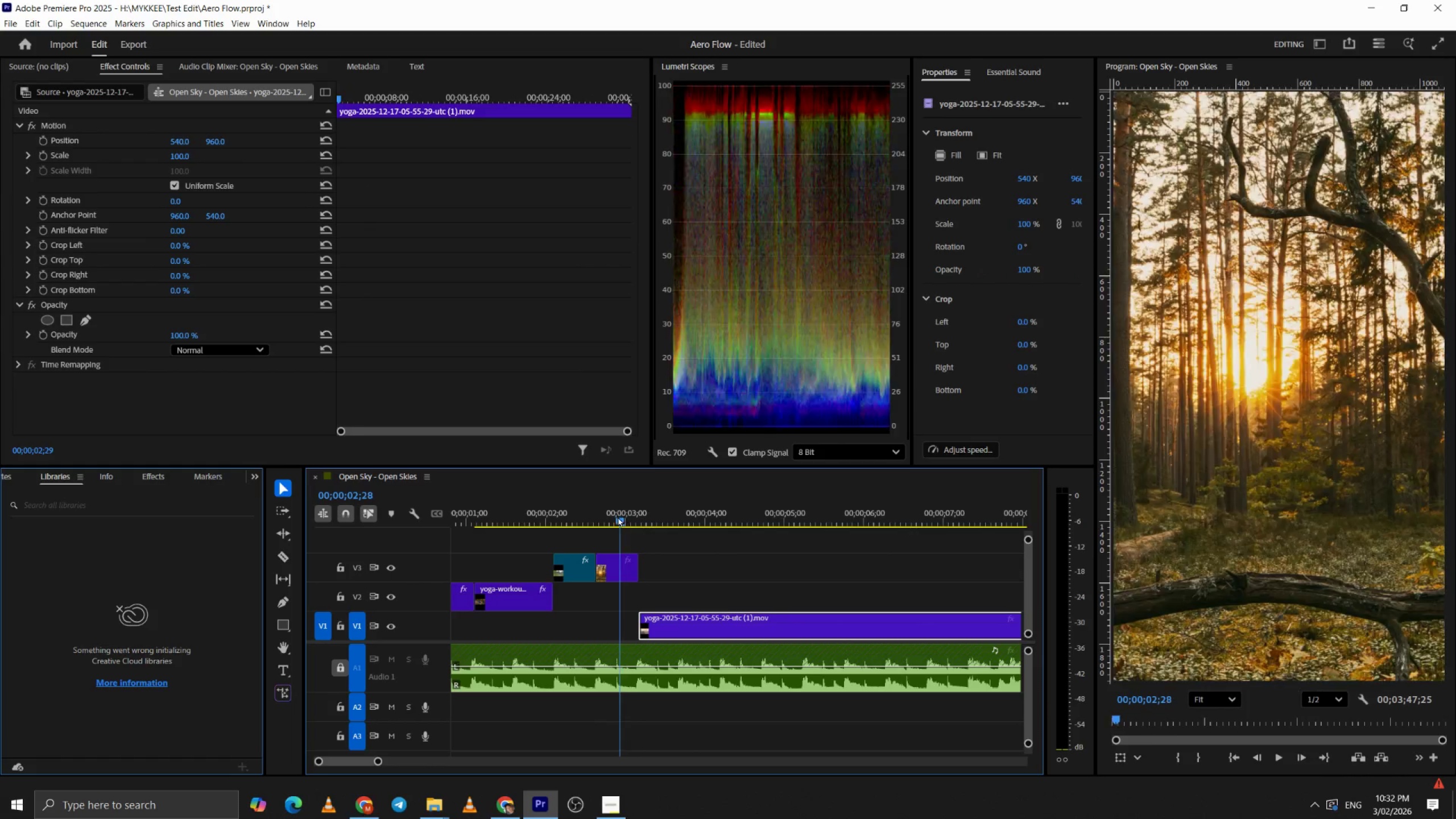 
key(Space)
 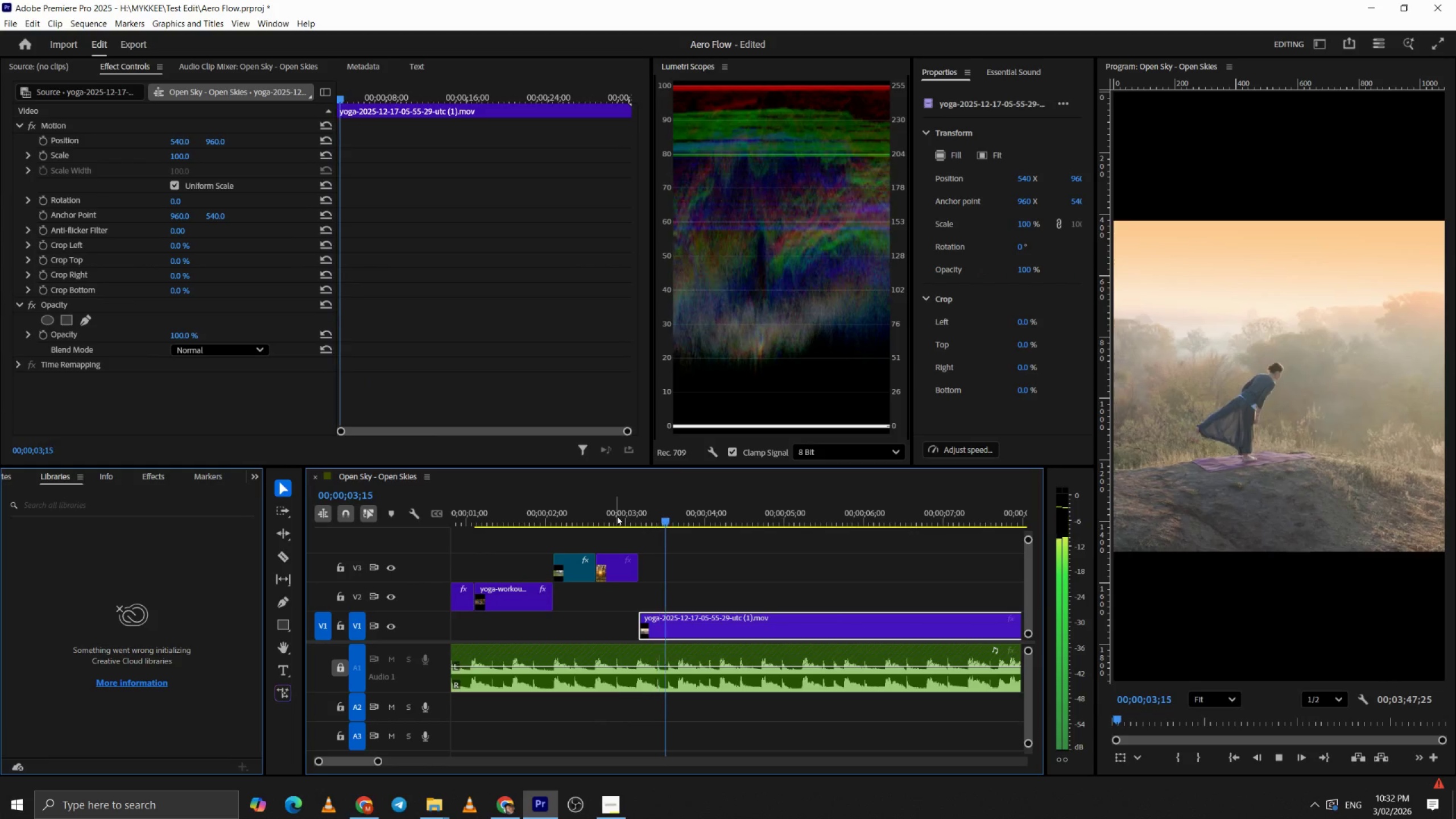 
key(Space)
 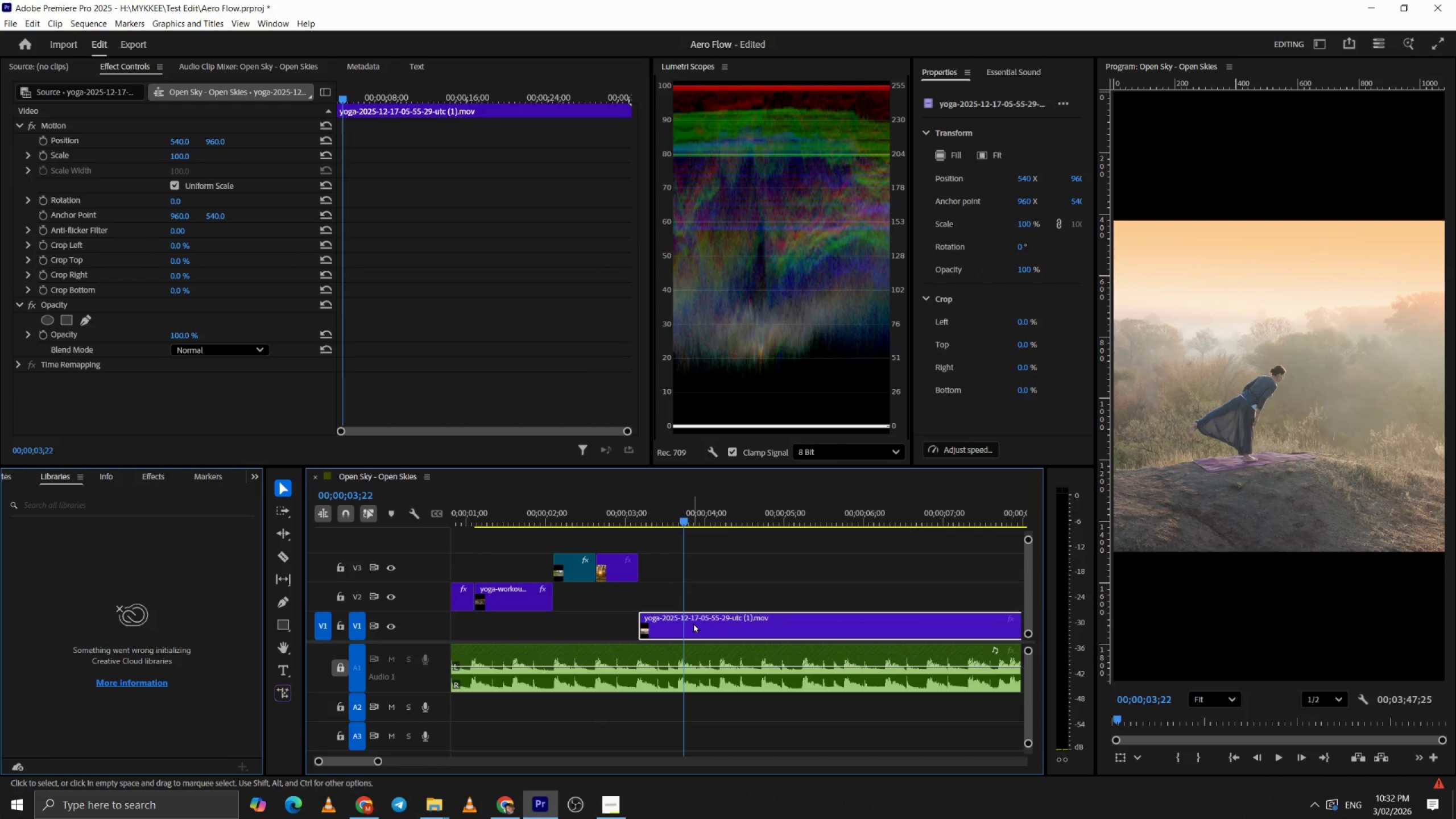 
key(Space)
 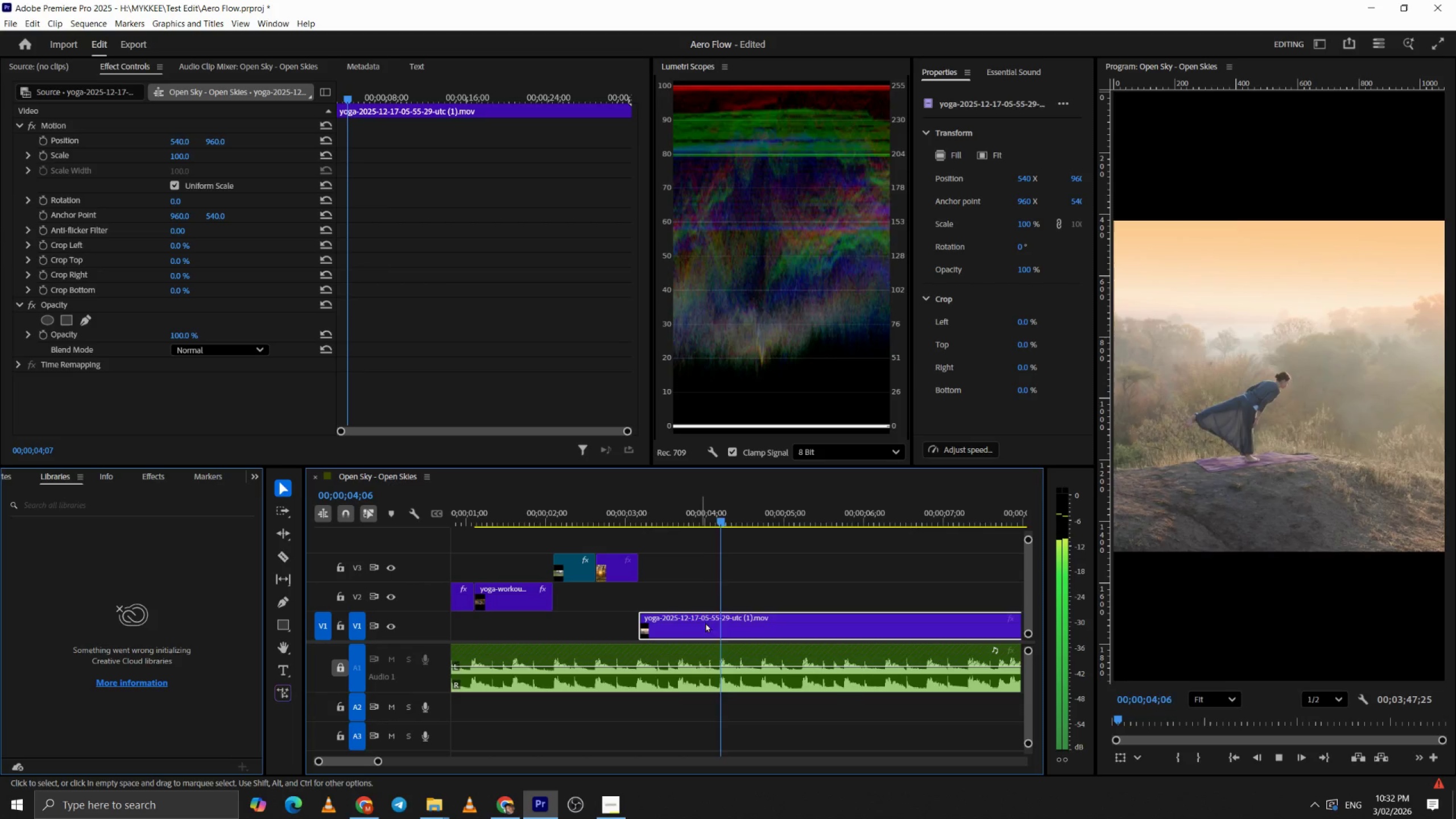 
key(Space)
 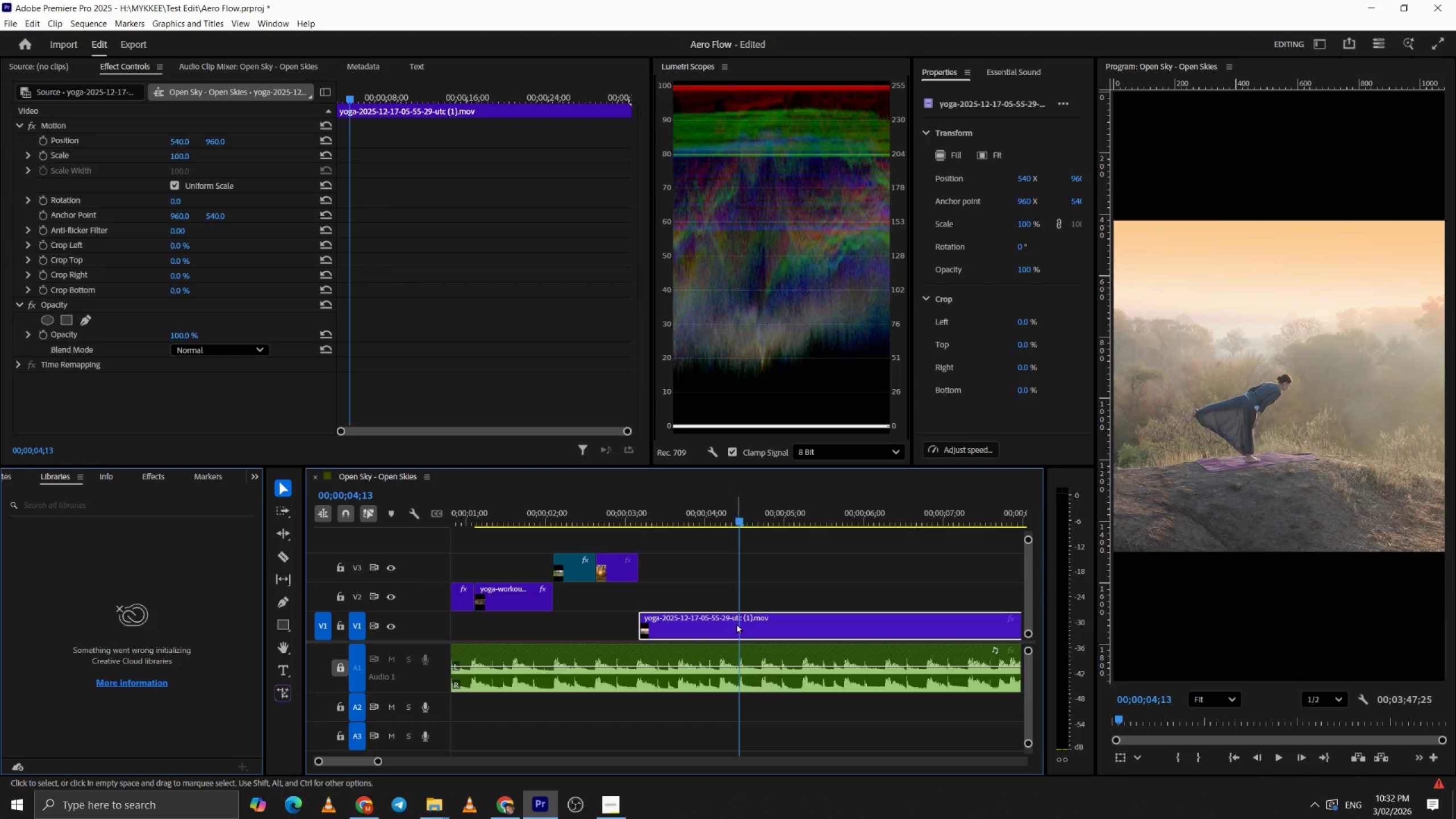 
key(Space)
 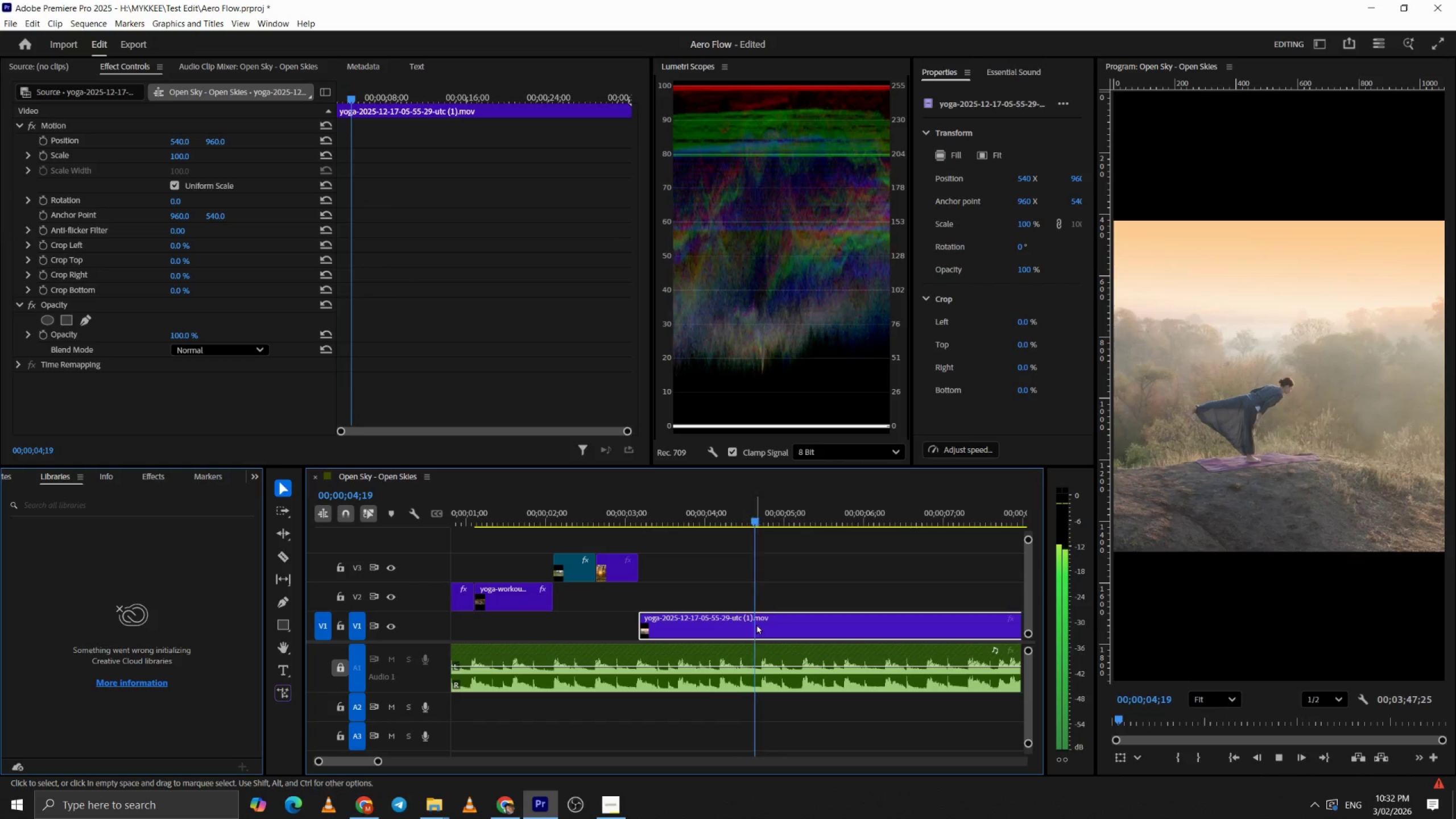 
key(Space)
 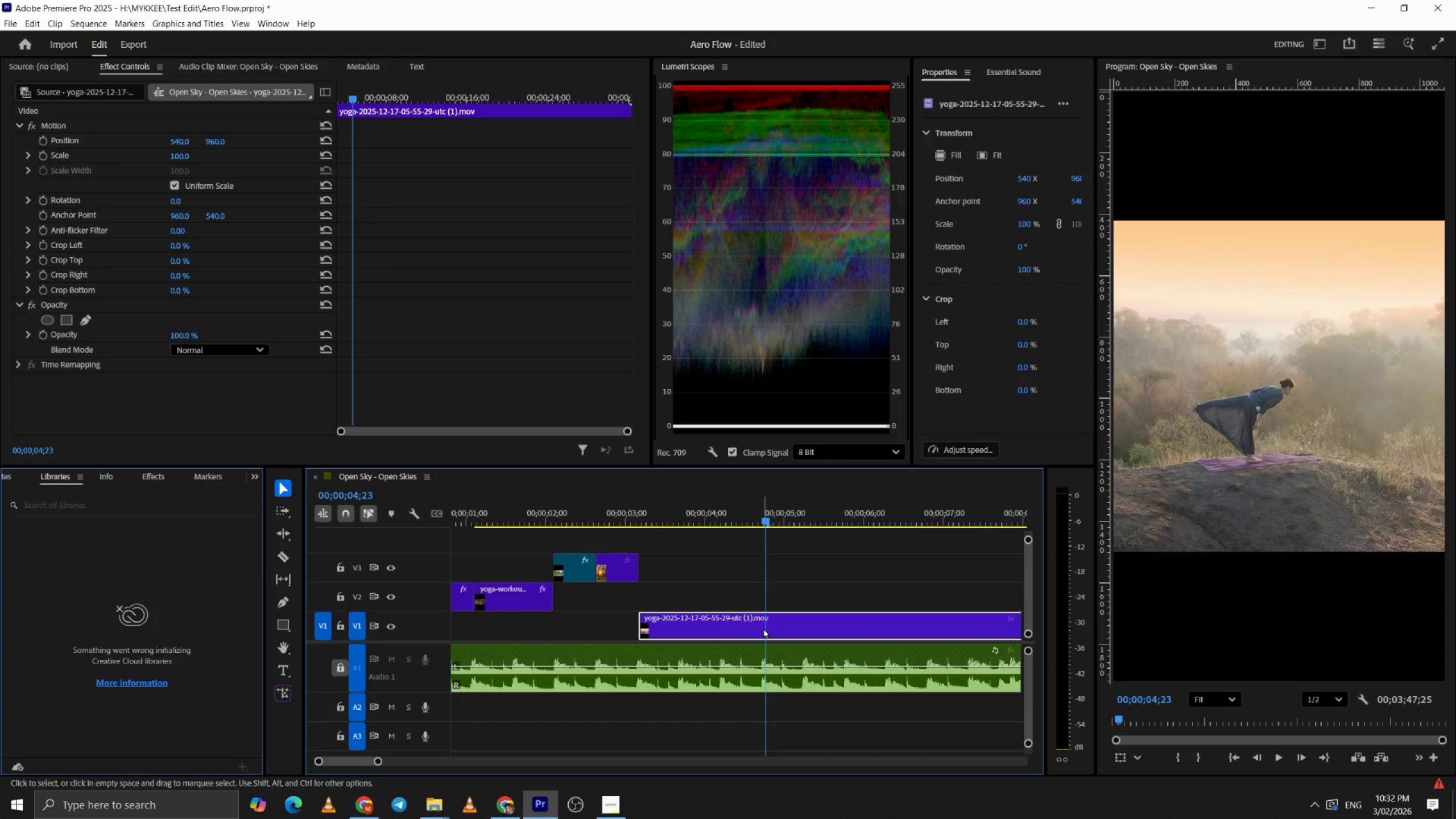 
key(C)
 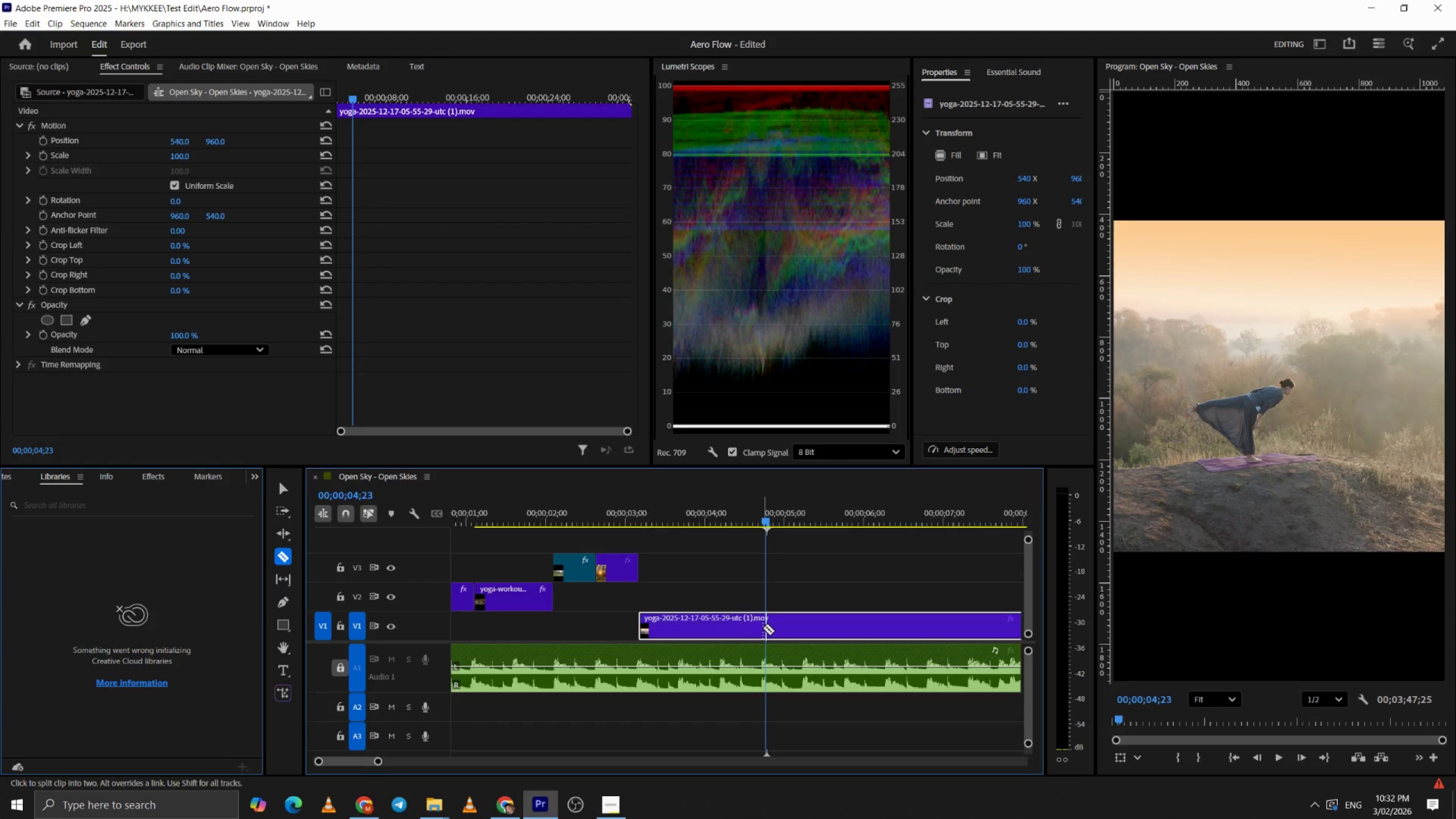 
left_click([763, 628])
 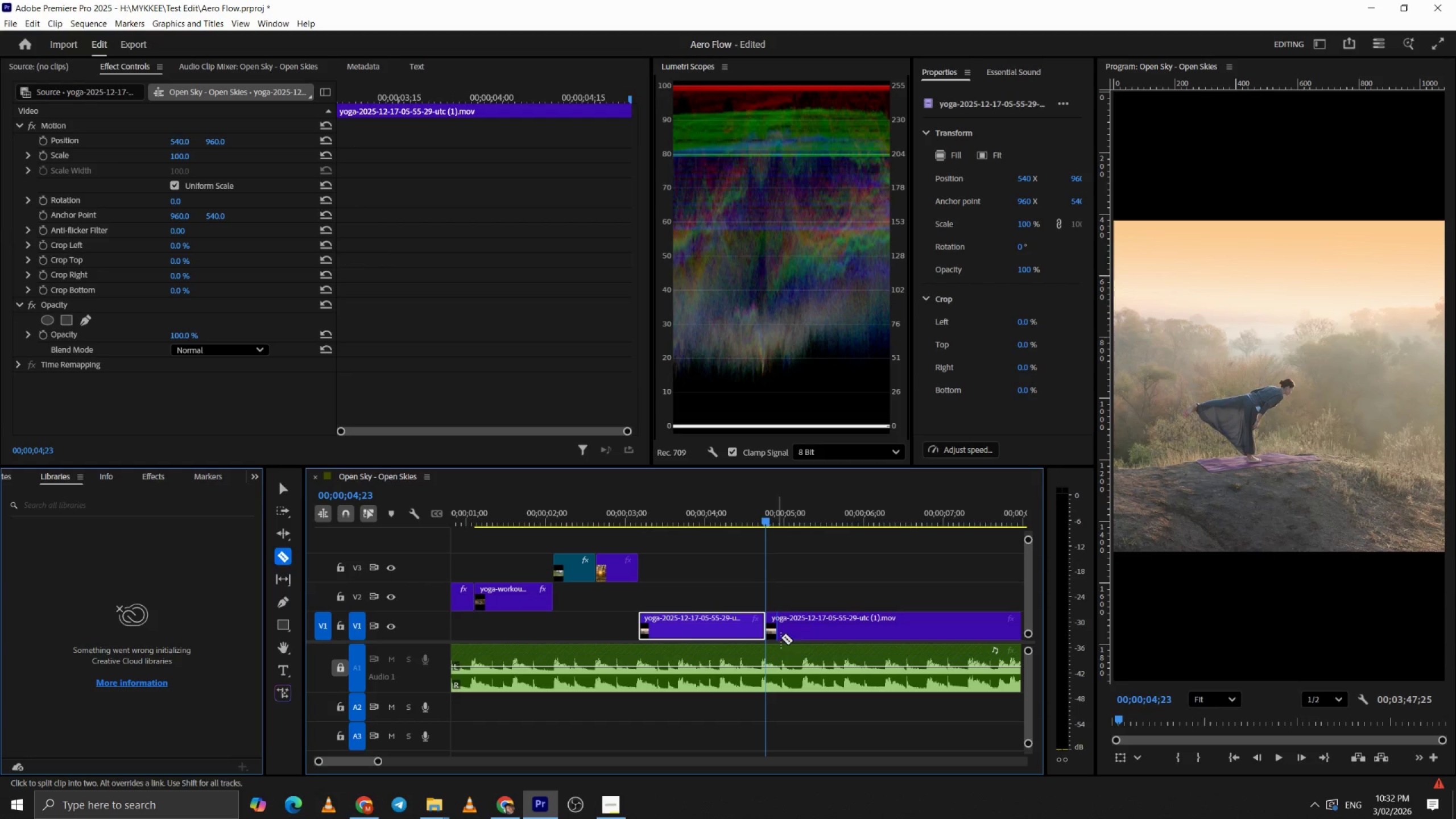 
key(V)
 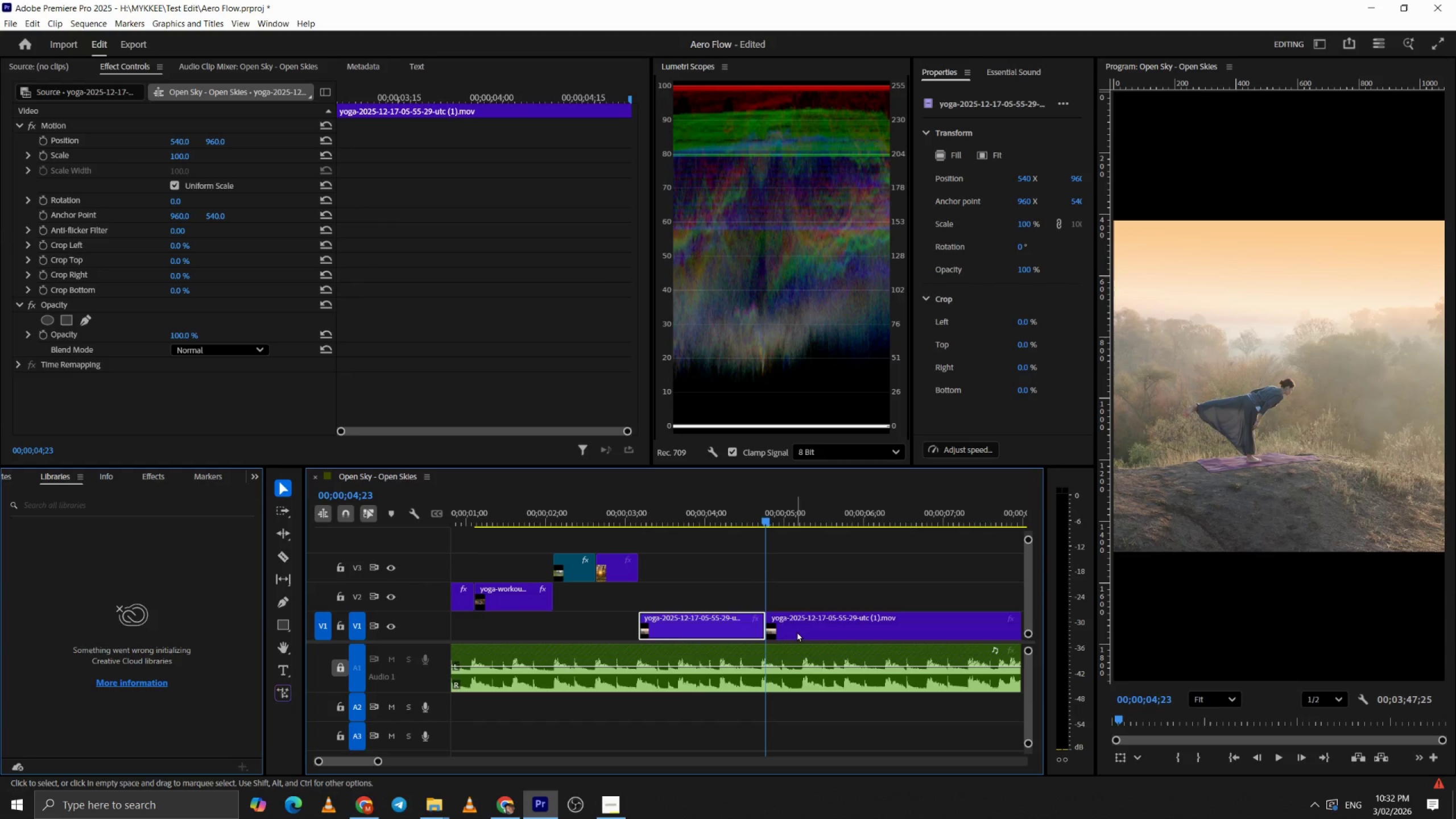 
double_click([796, 631])
 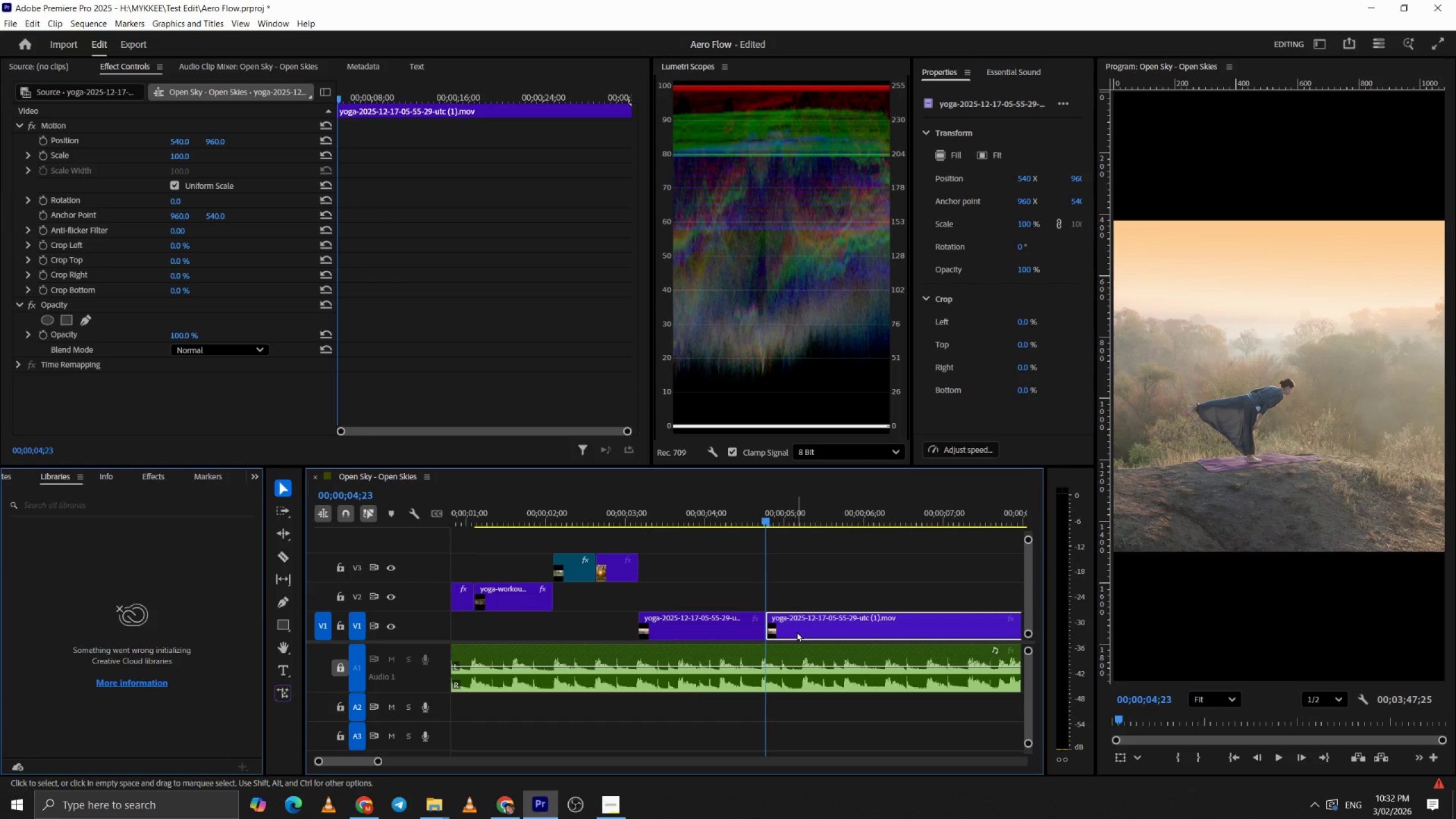 
key(Delete)
 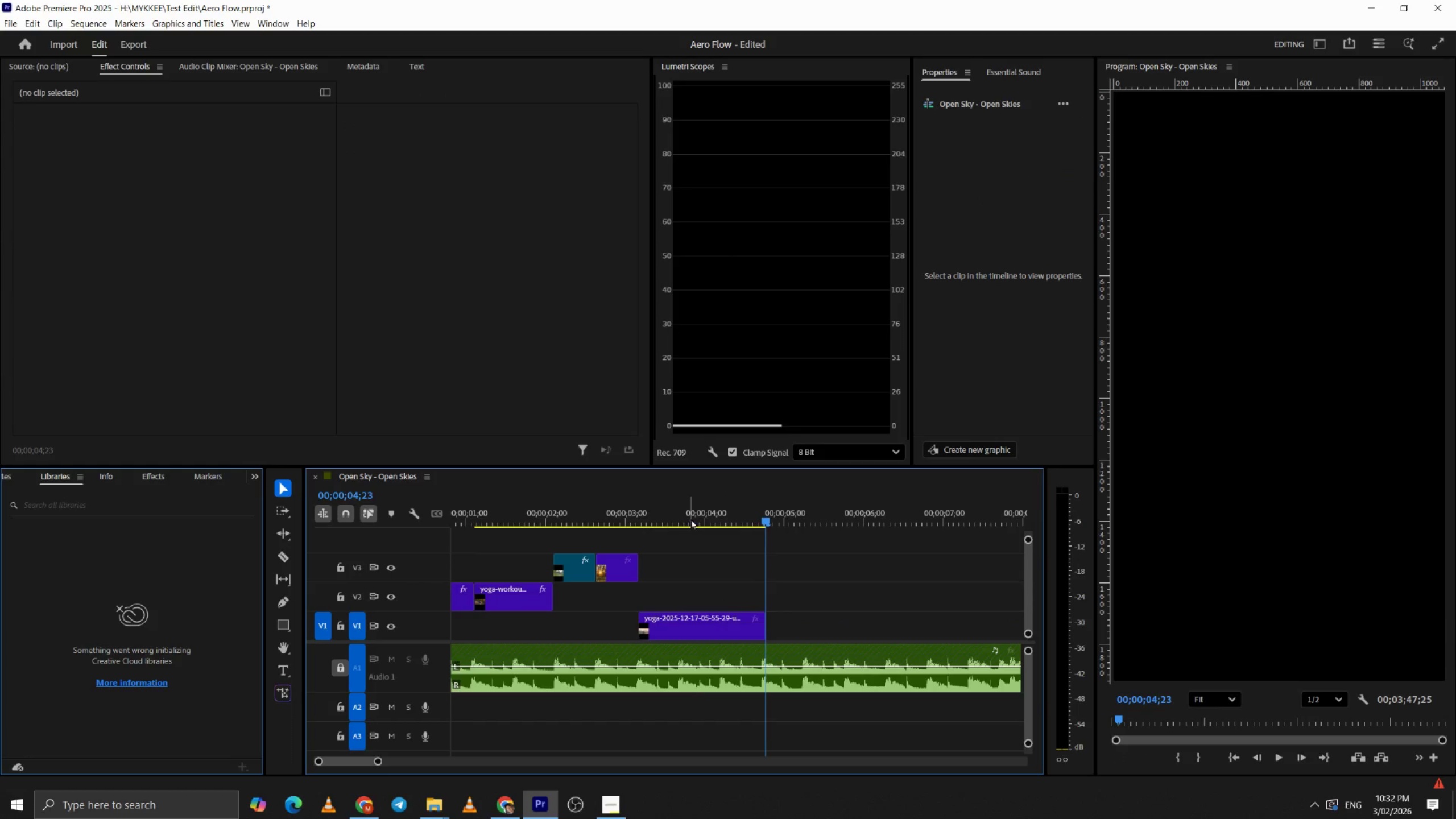 
hold_key(key=AltLeft, duration=1.5)
 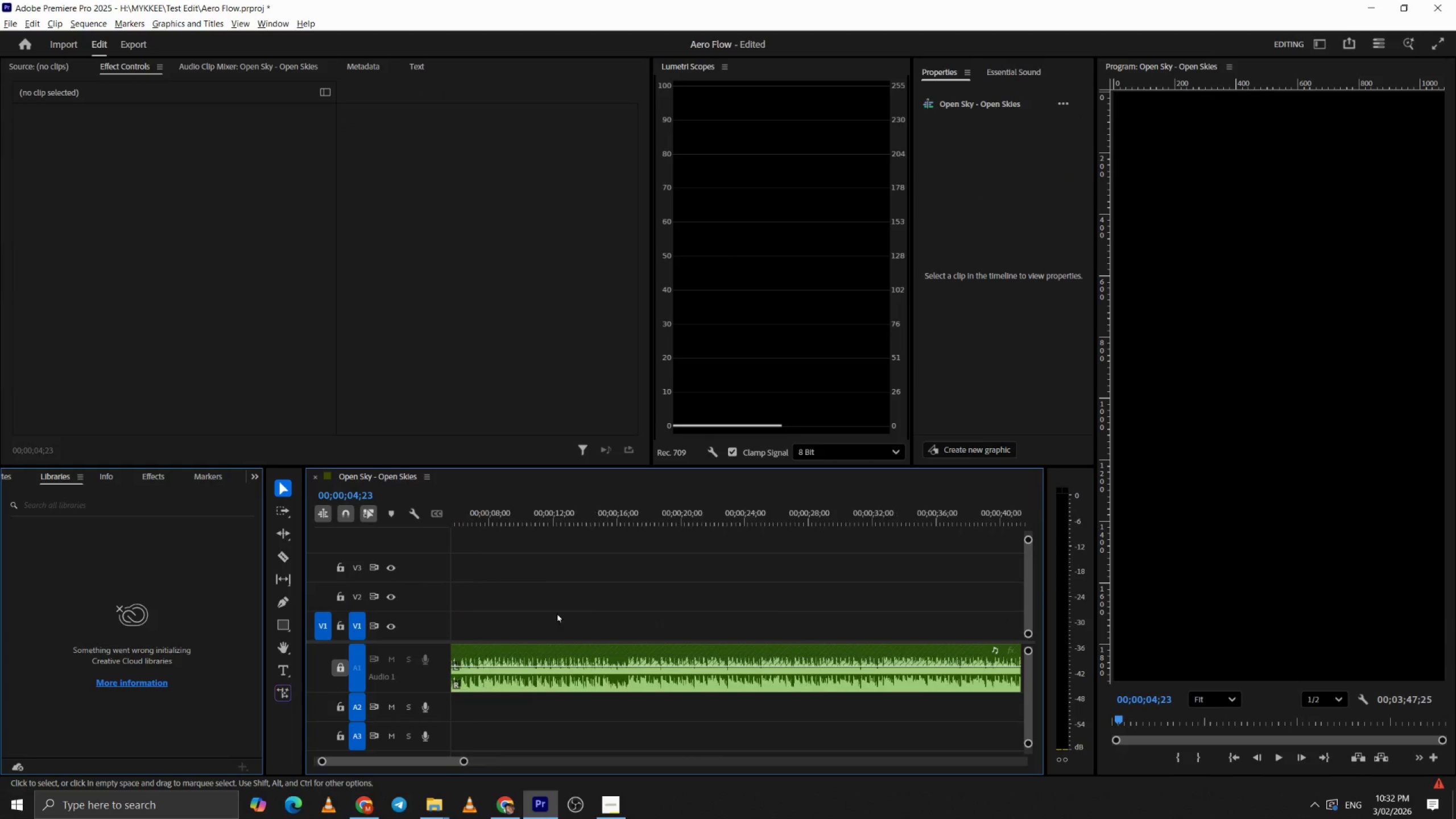 
hold_key(key=AltLeft, duration=0.72)
 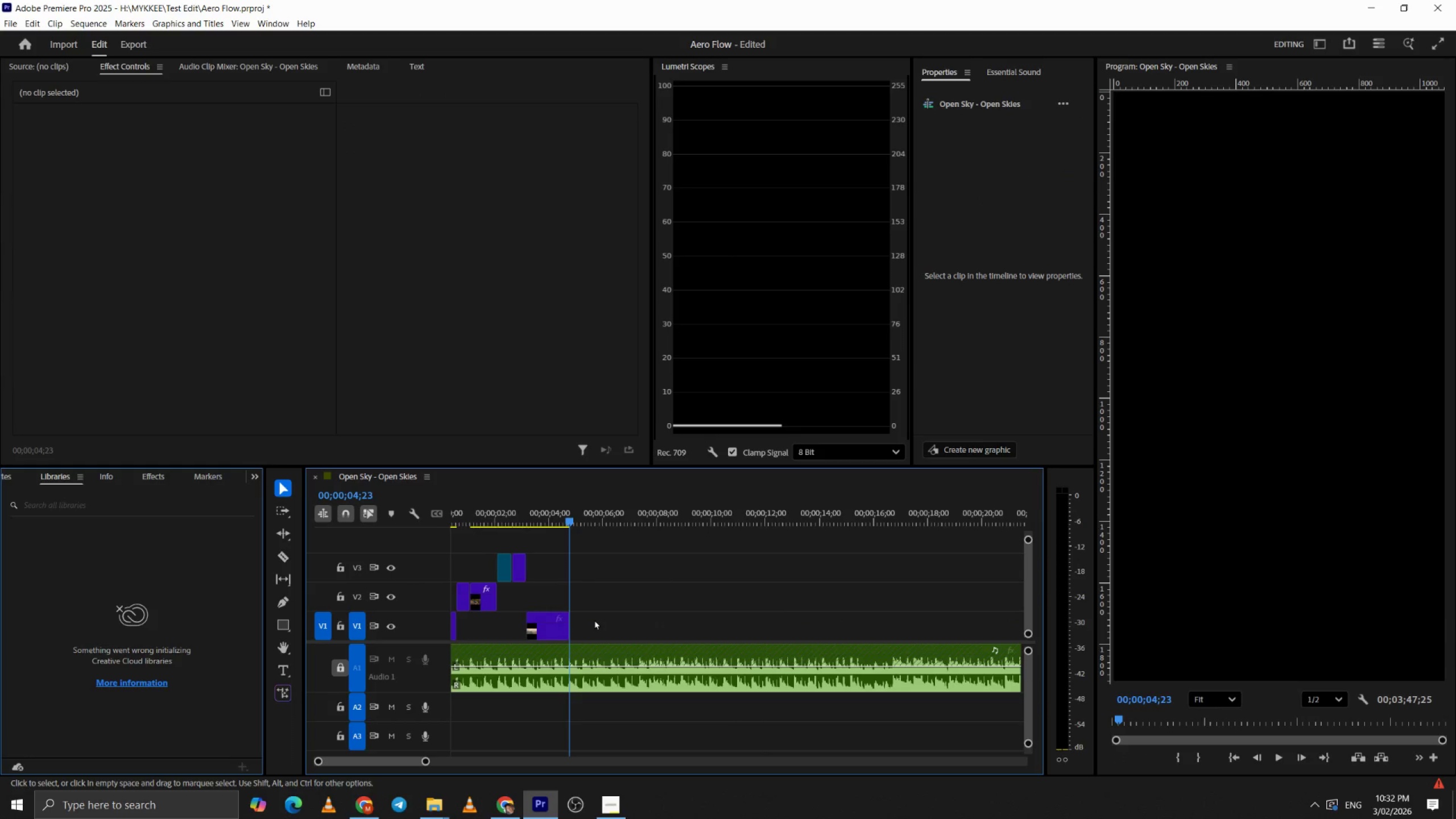 
scroll: coordinate [706, 617], scroll_direction: down, amount: 20.0
 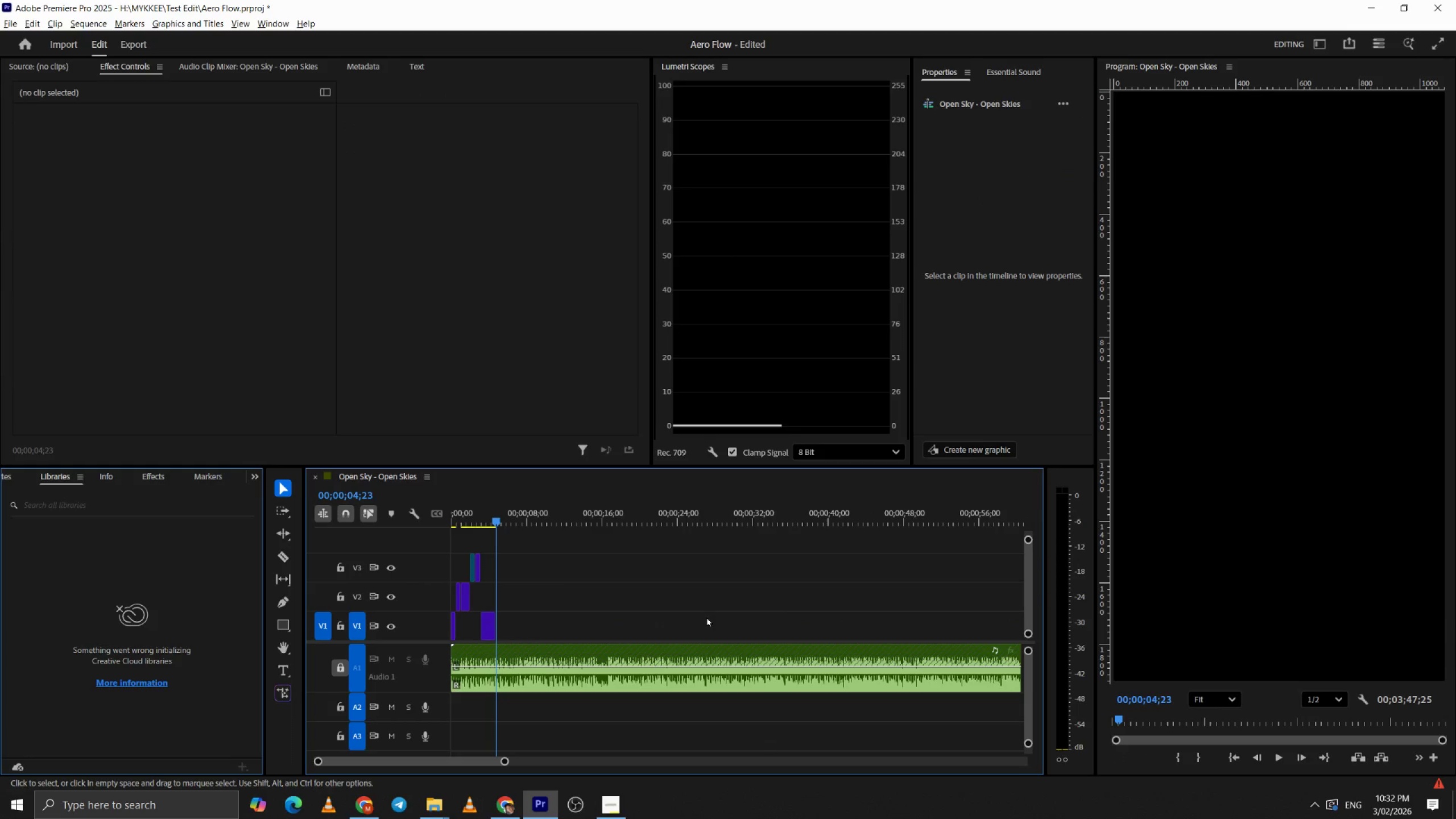 
scroll: coordinate [594, 619], scroll_direction: up, amount: 24.0
 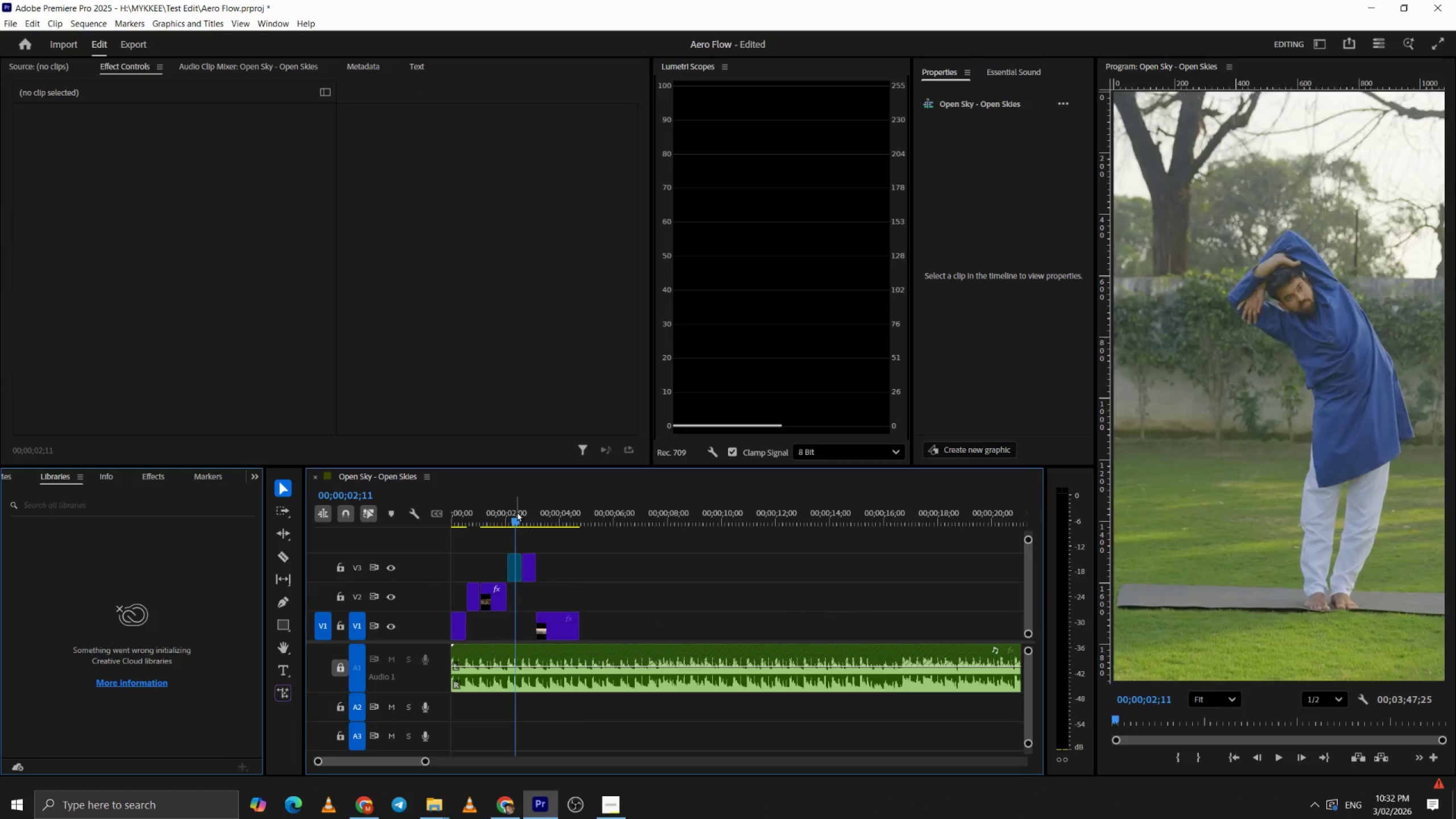 
key(Space)
 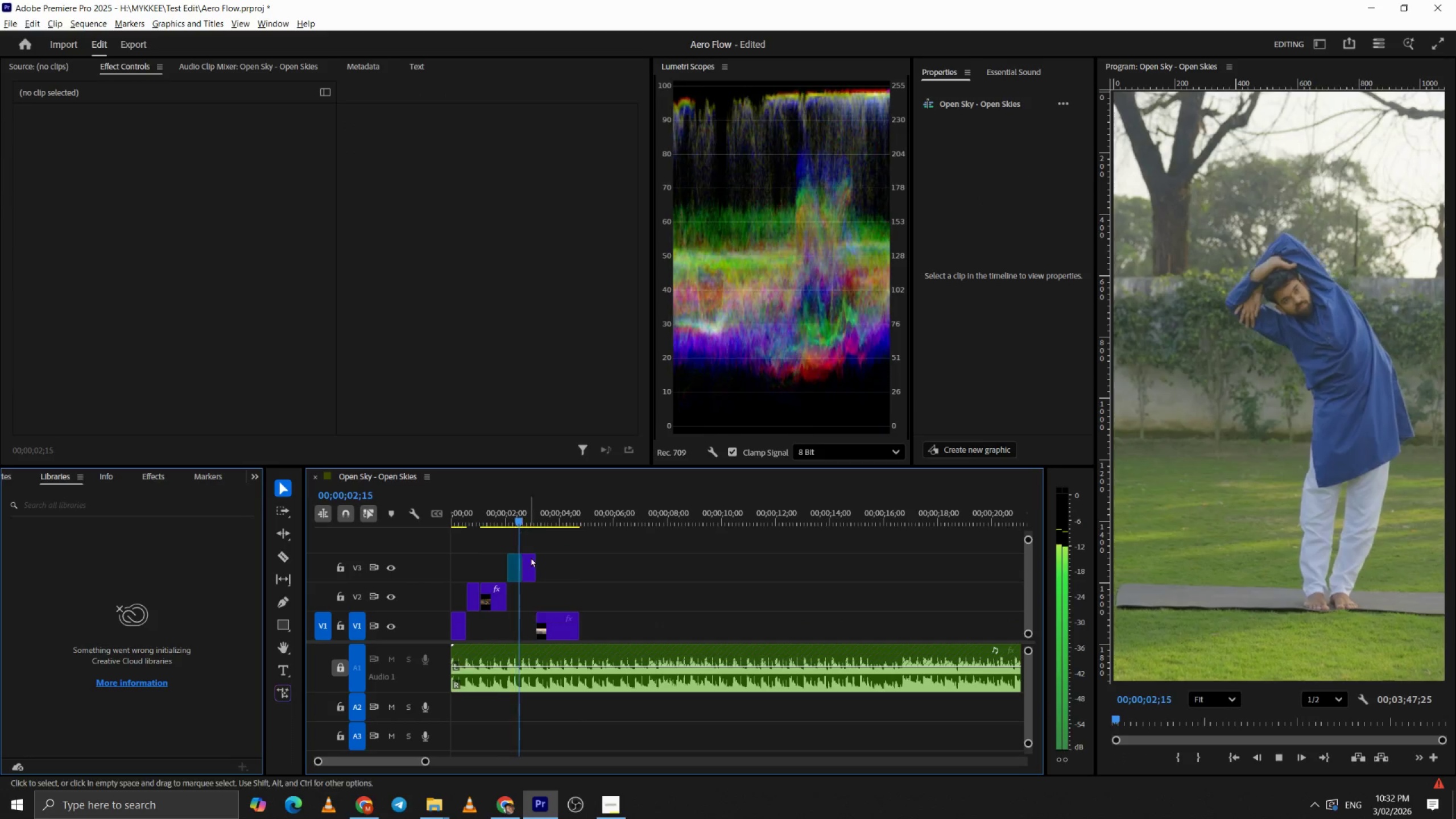 
scroll: coordinate [557, 571], scroll_direction: up, amount: 5.0
 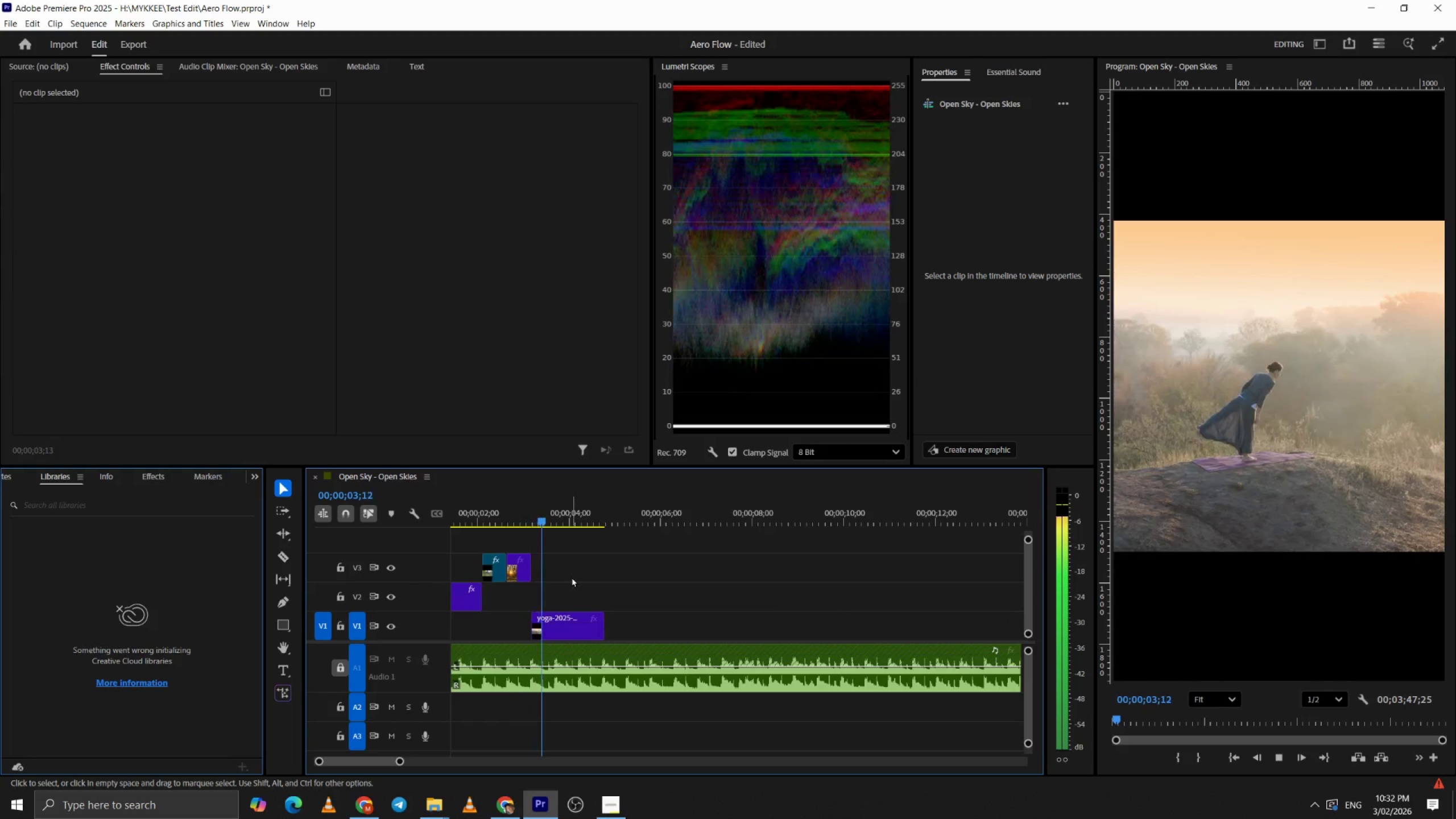 
key(Space)
 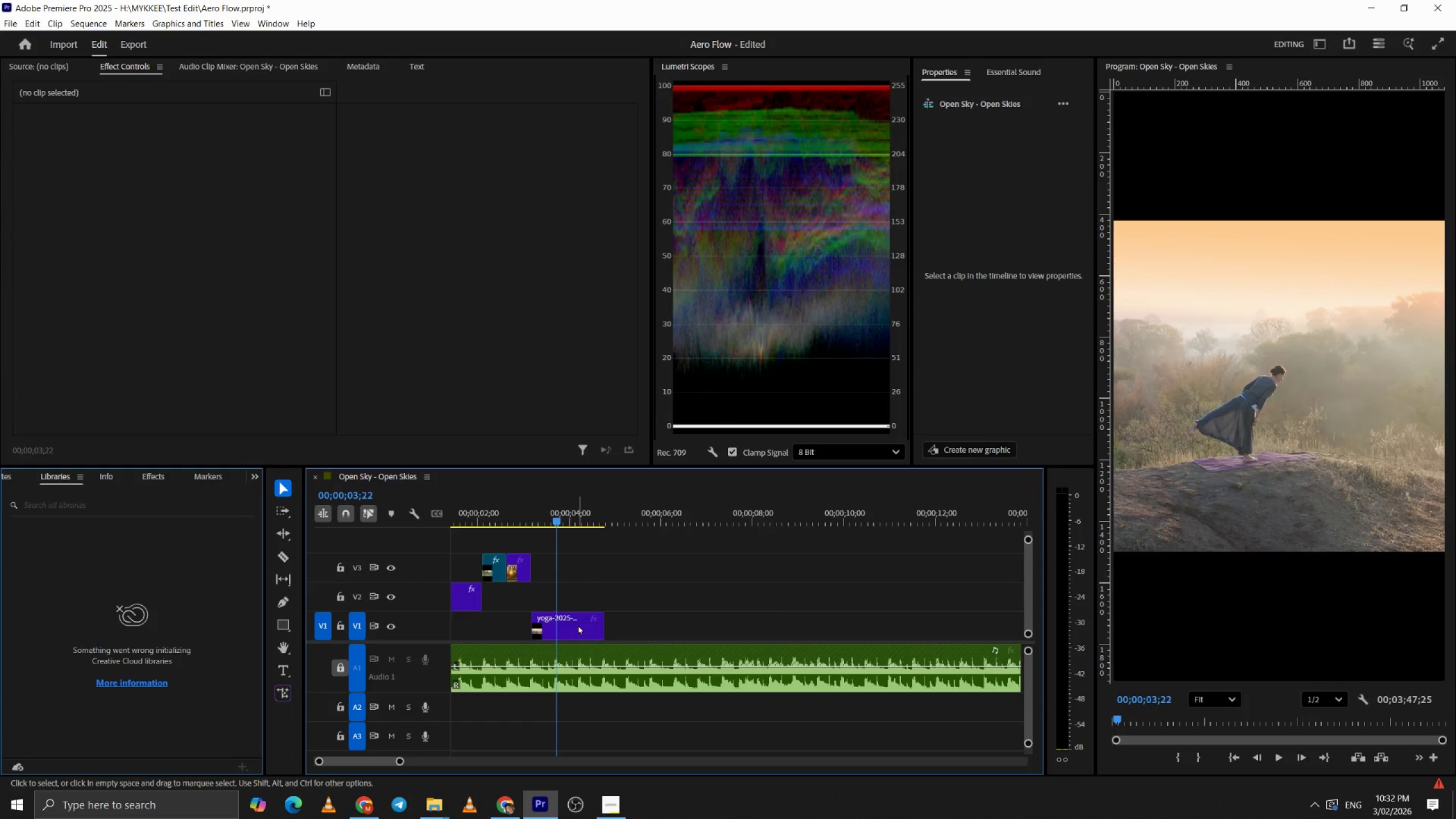 
left_click([577, 624])
 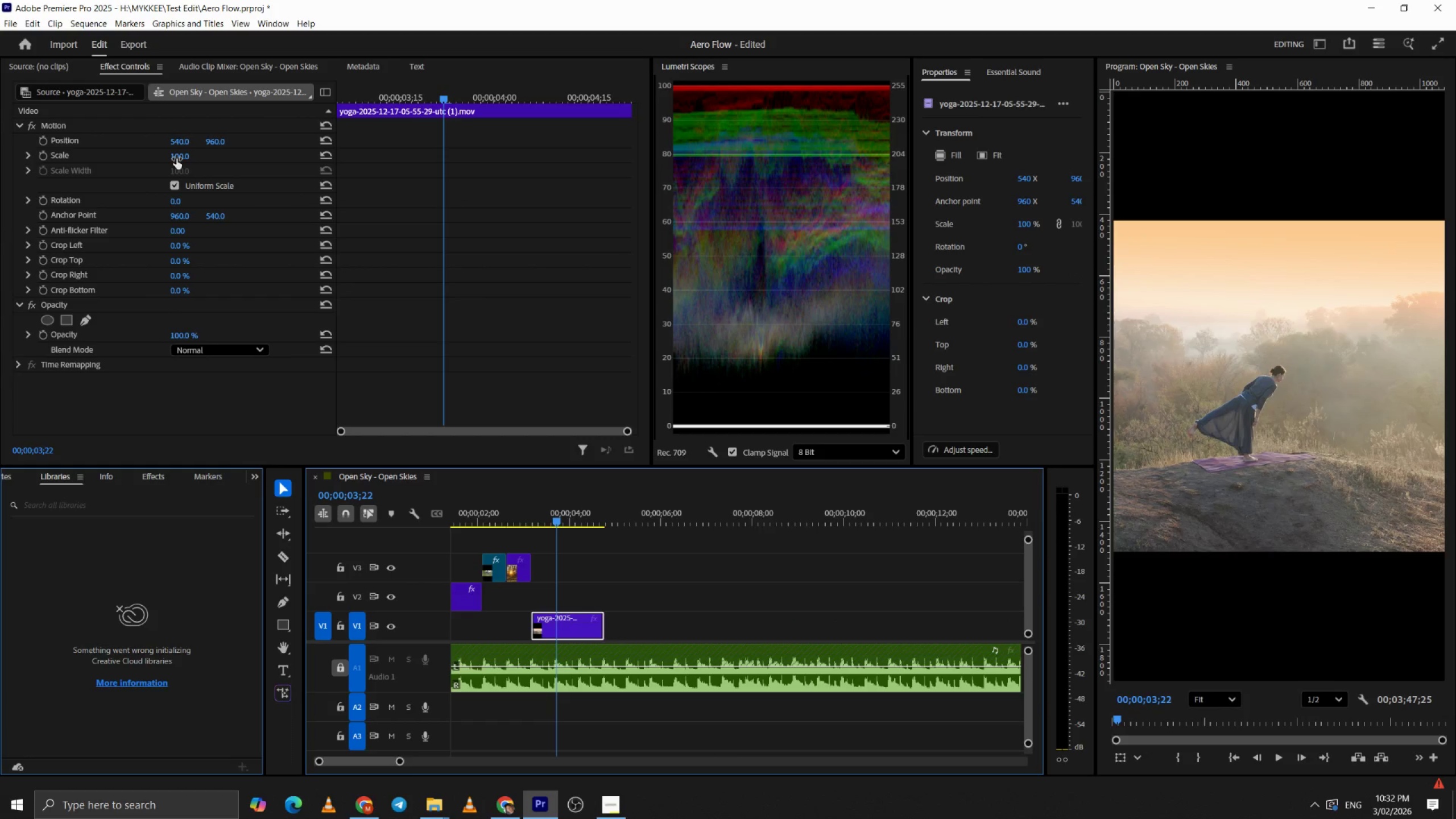 
left_click_drag(start_coordinate=[177, 159], to_coordinate=[239, 161])
 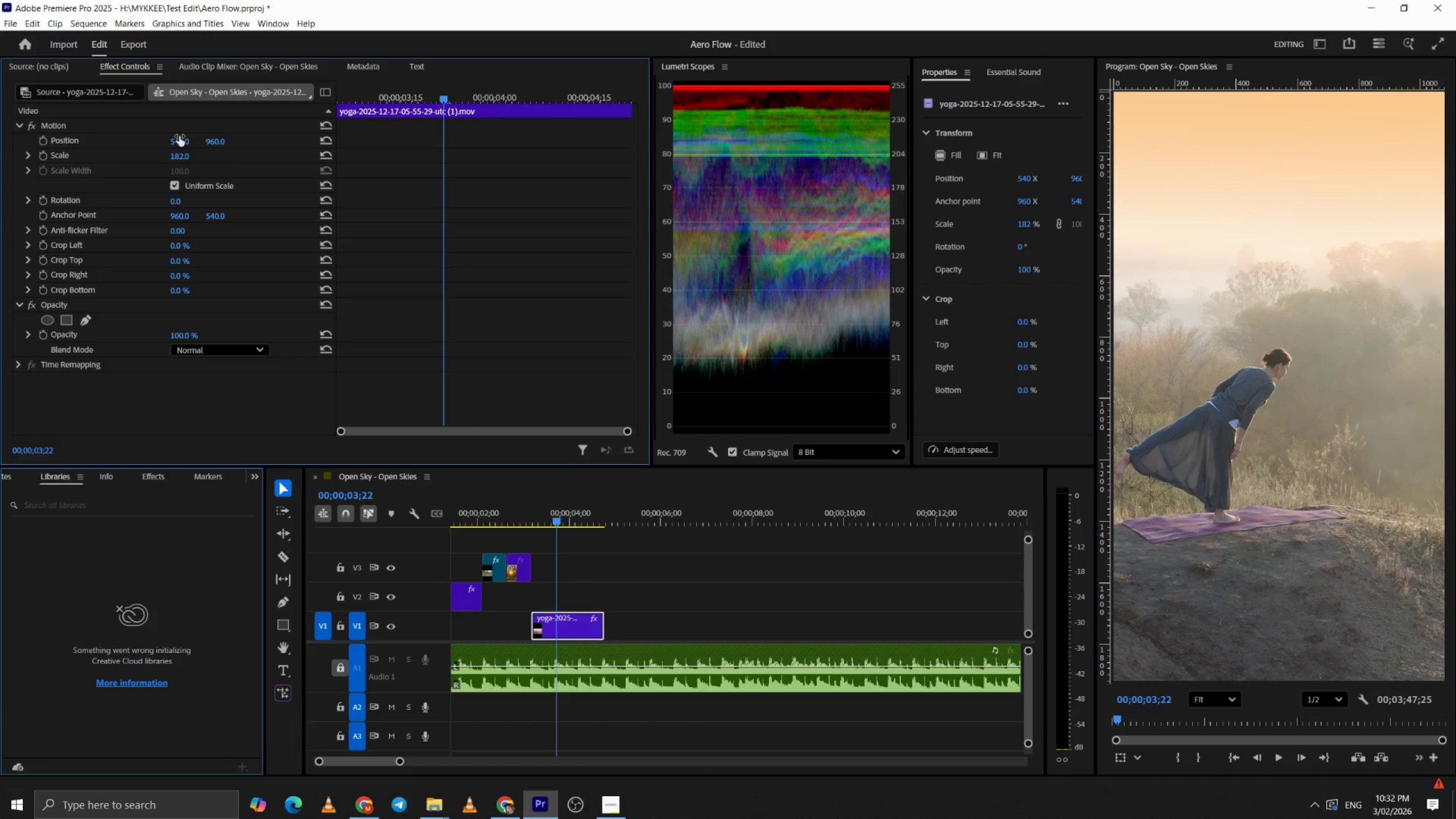 
left_click_drag(start_coordinate=[179, 136], to_coordinate=[251, 158])
 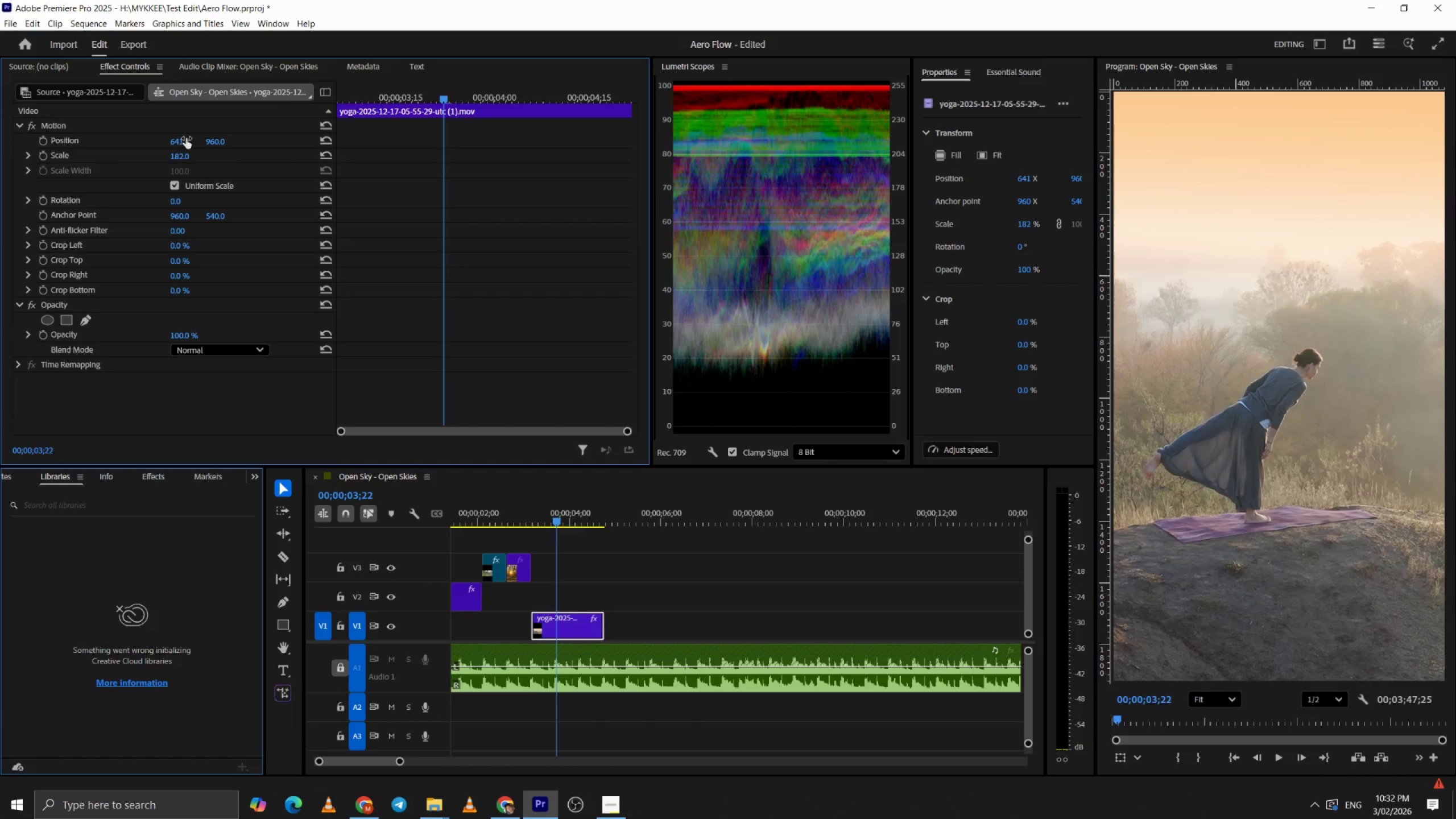 
key(Space)
 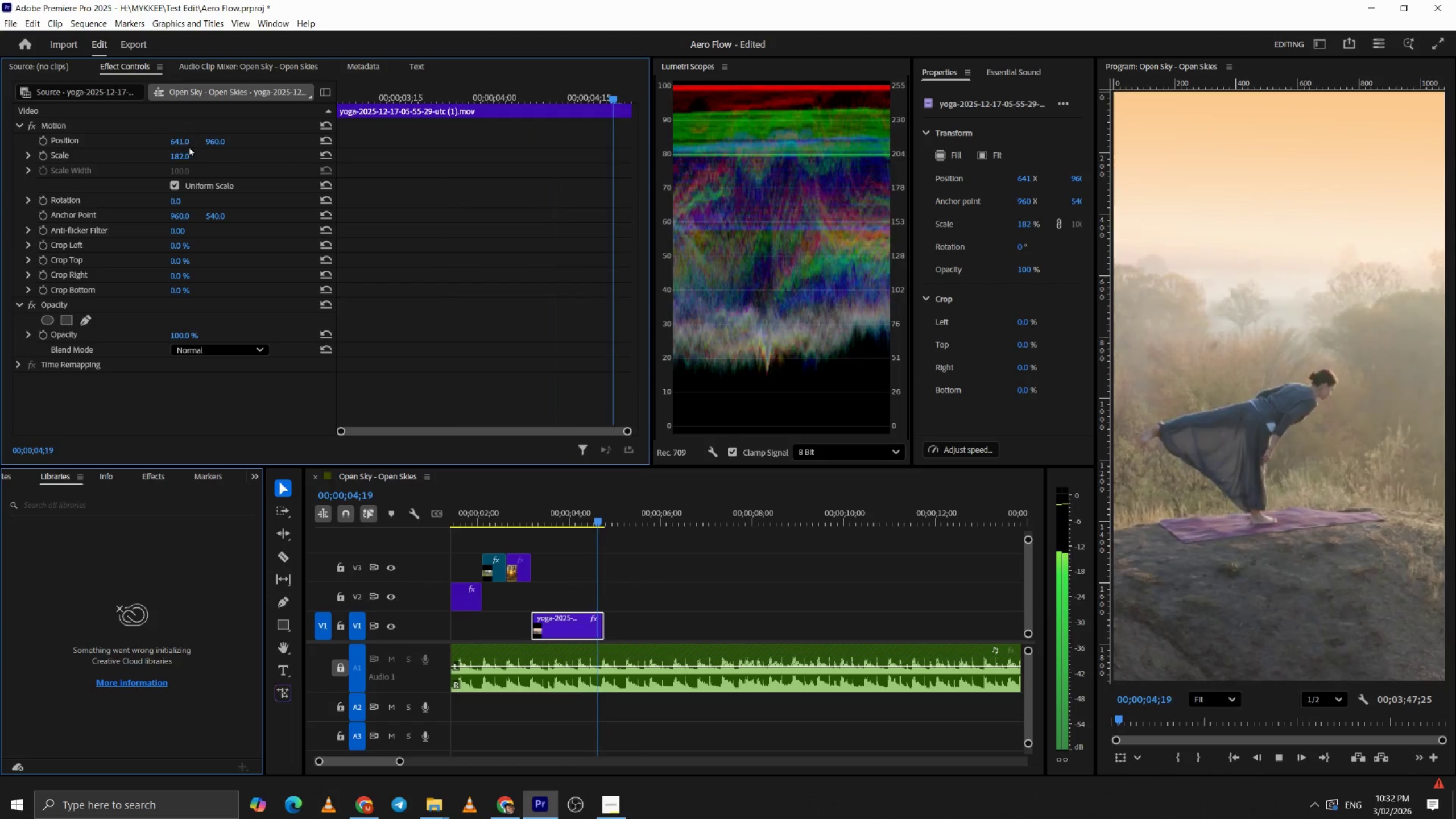 
key(Space)
 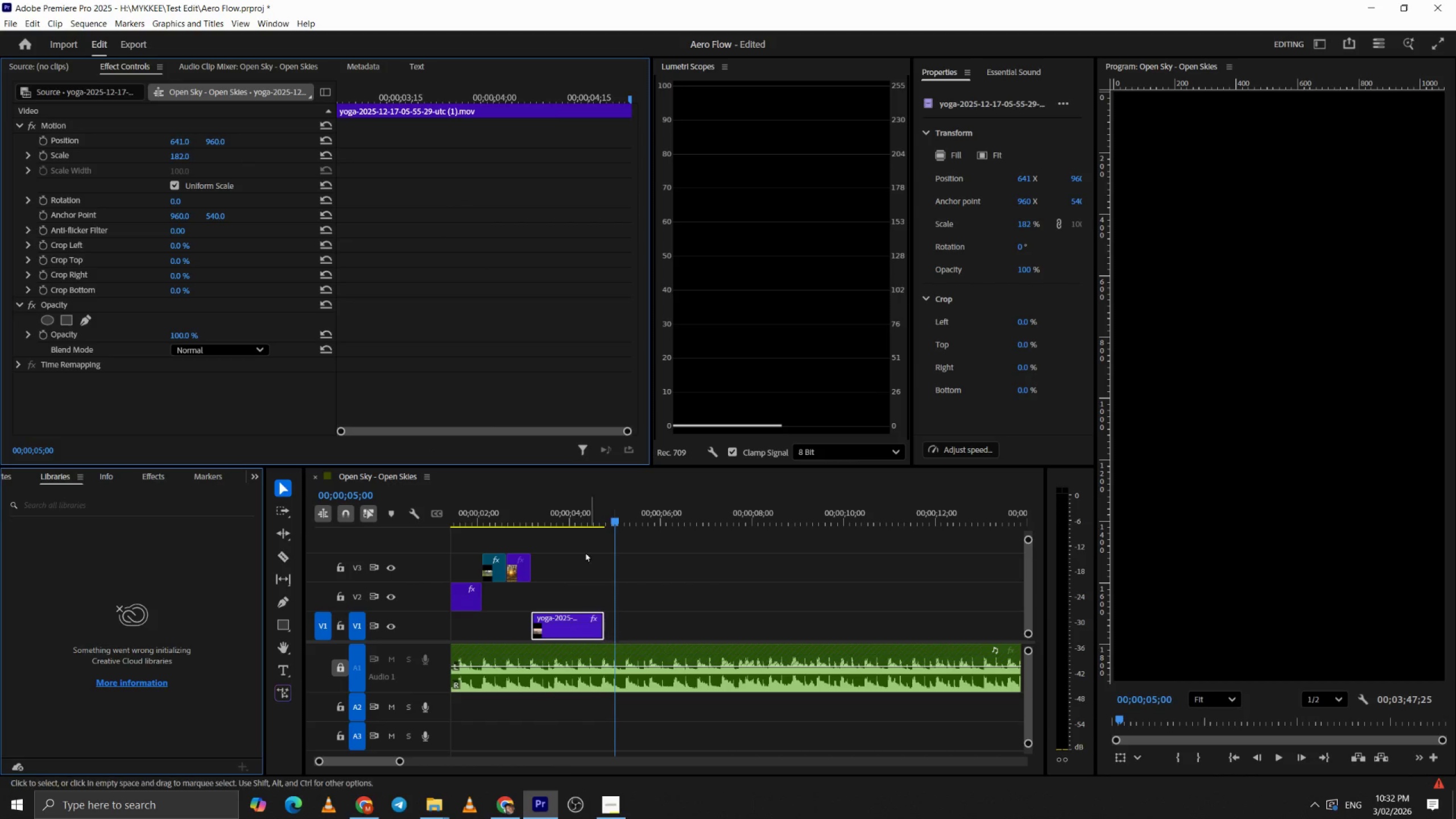 
left_click([484, 508])
 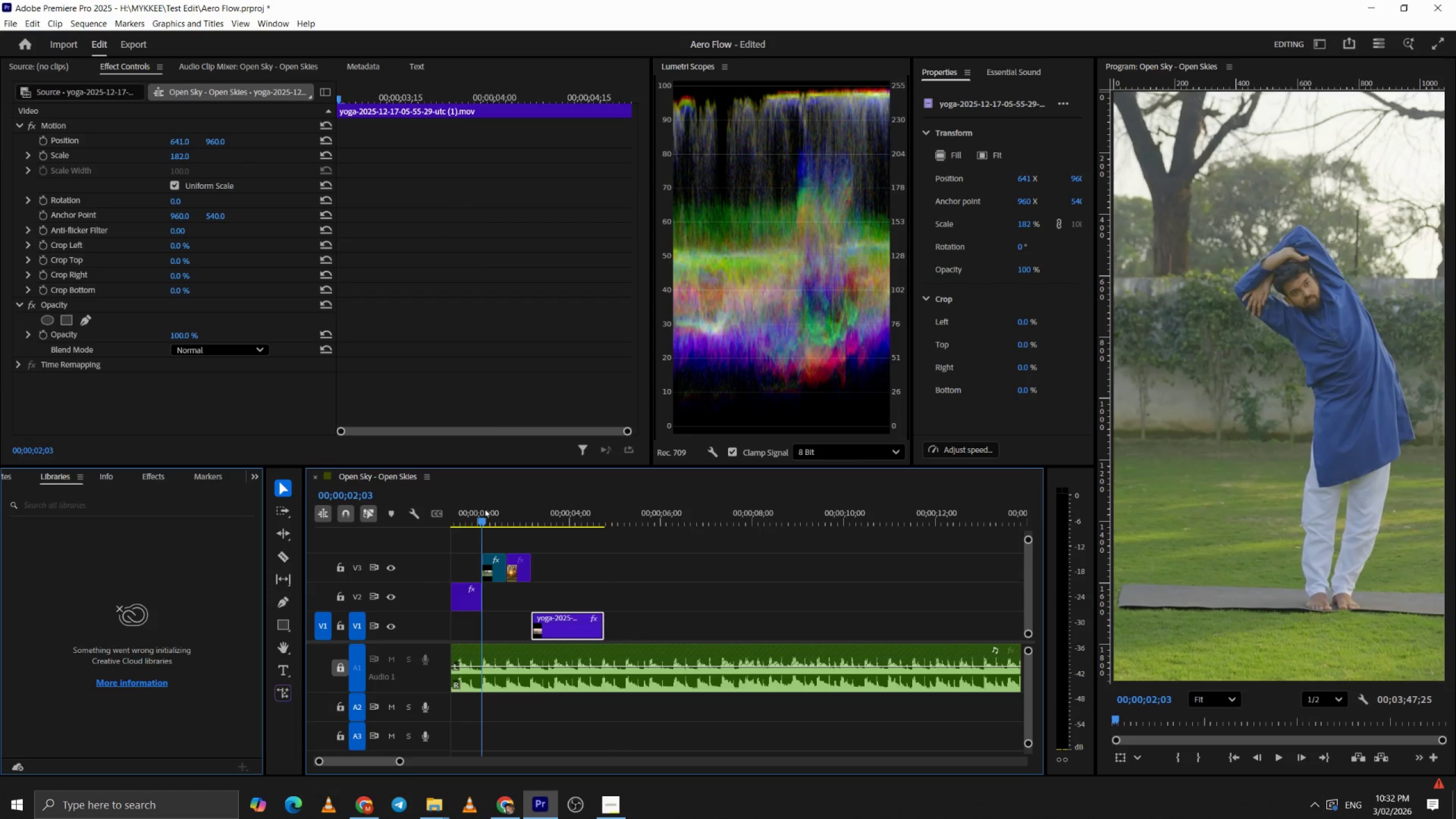 
left_click_drag(start_coordinate=[484, 508], to_coordinate=[326, 518])
 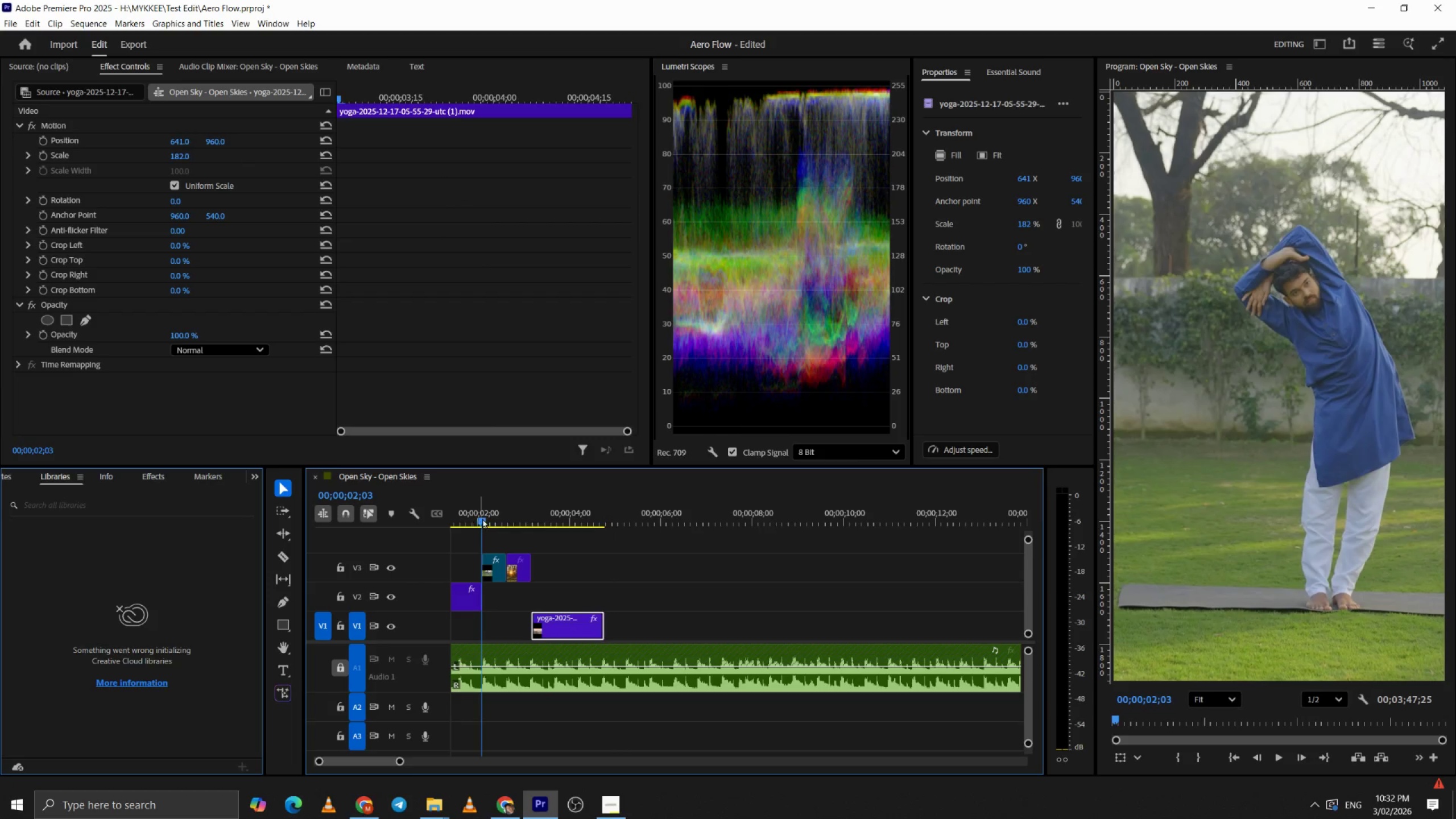 
left_click_drag(start_coordinate=[484, 519], to_coordinate=[336, 532])
 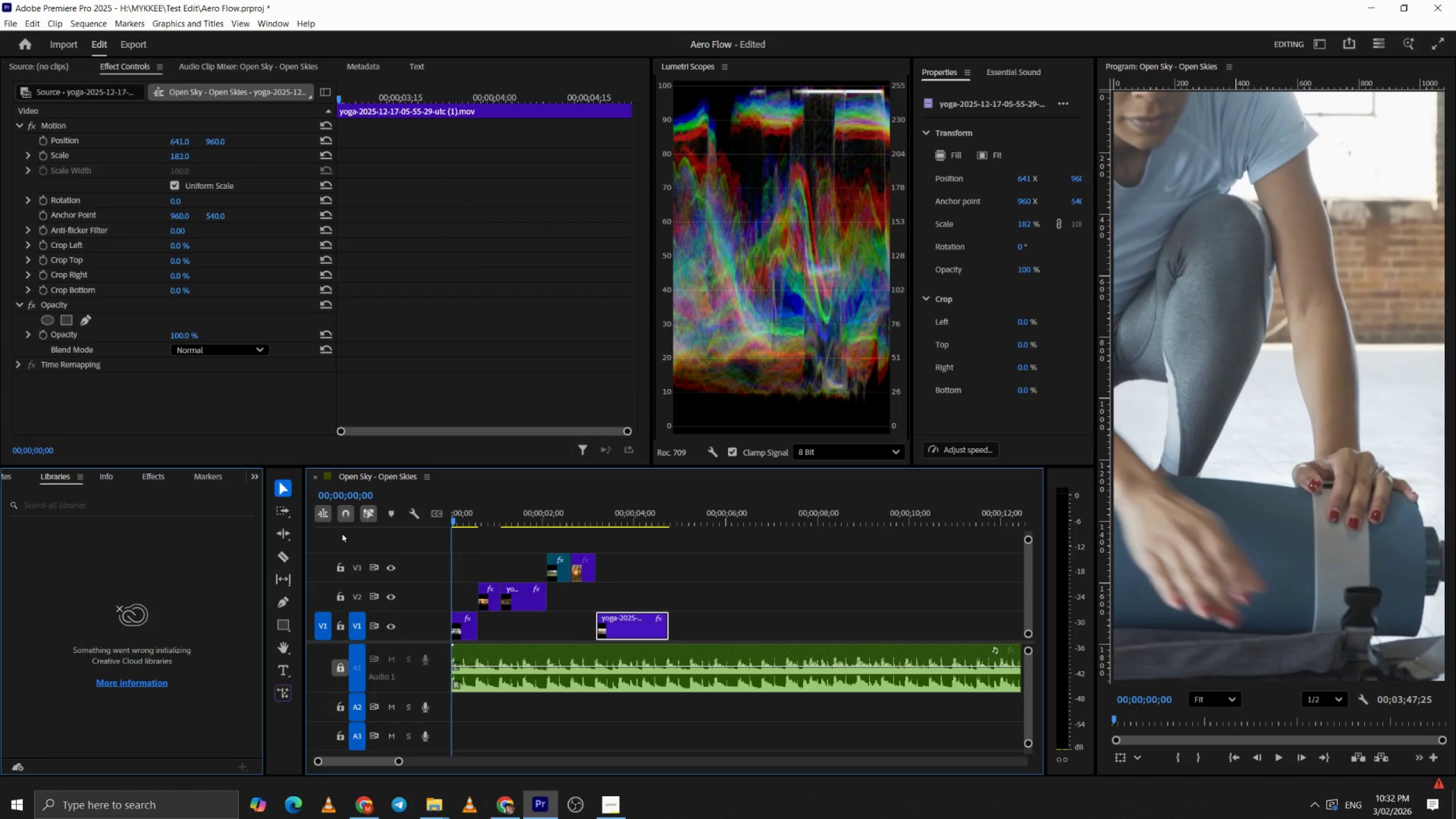 
key(Space)
 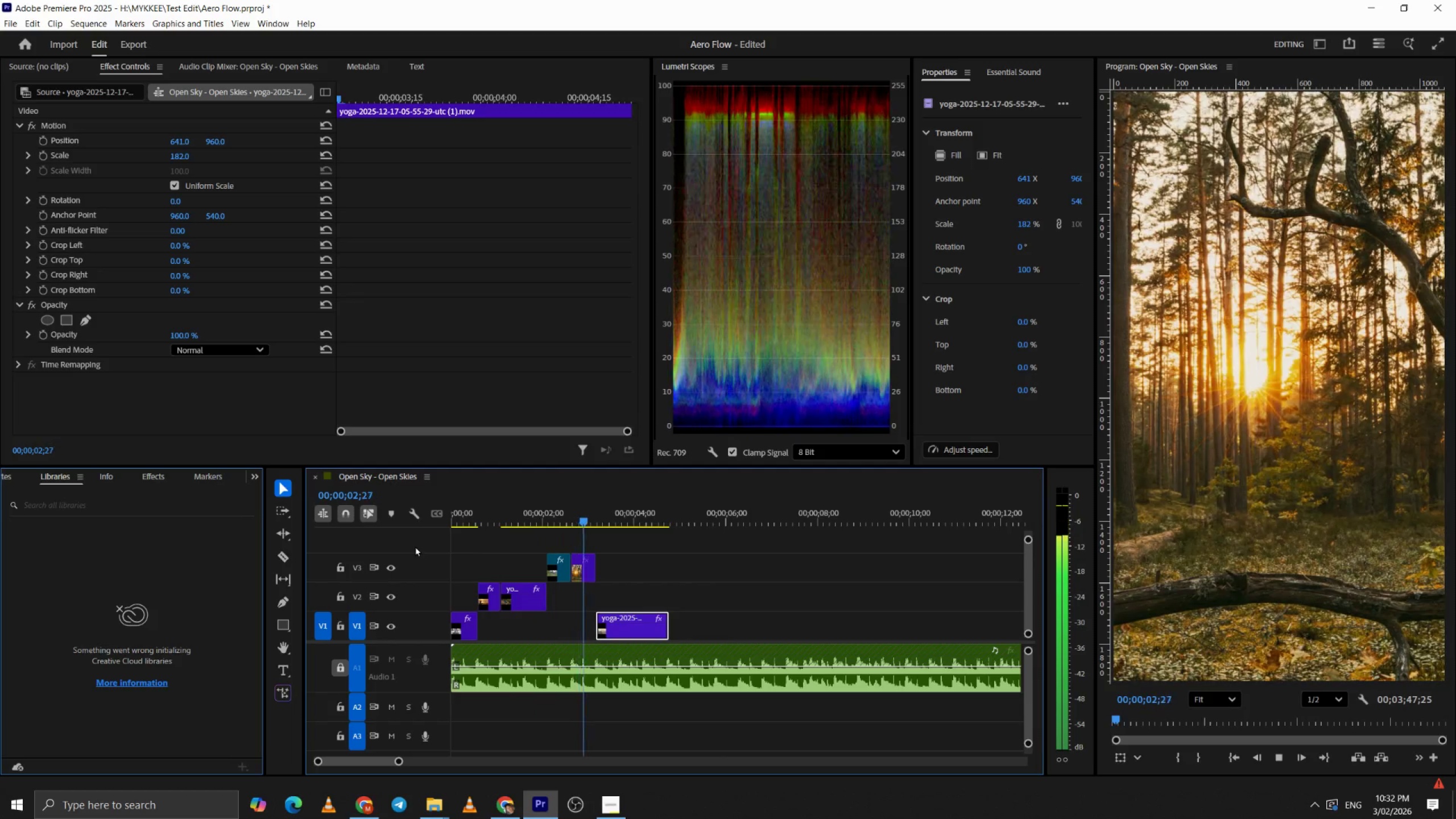 
key(Space)
 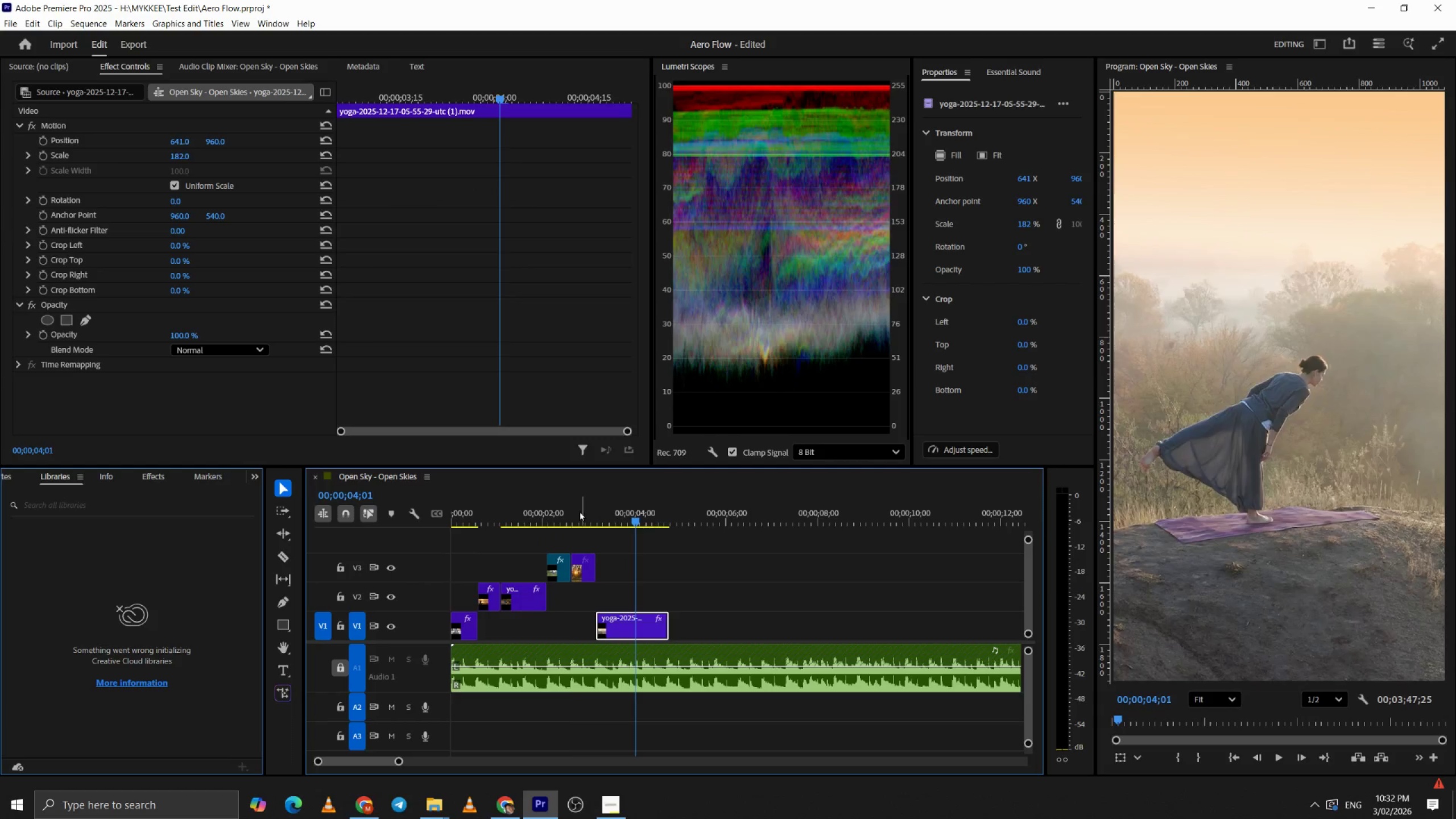 
left_click_drag(start_coordinate=[572, 507], to_coordinate=[568, 507])
 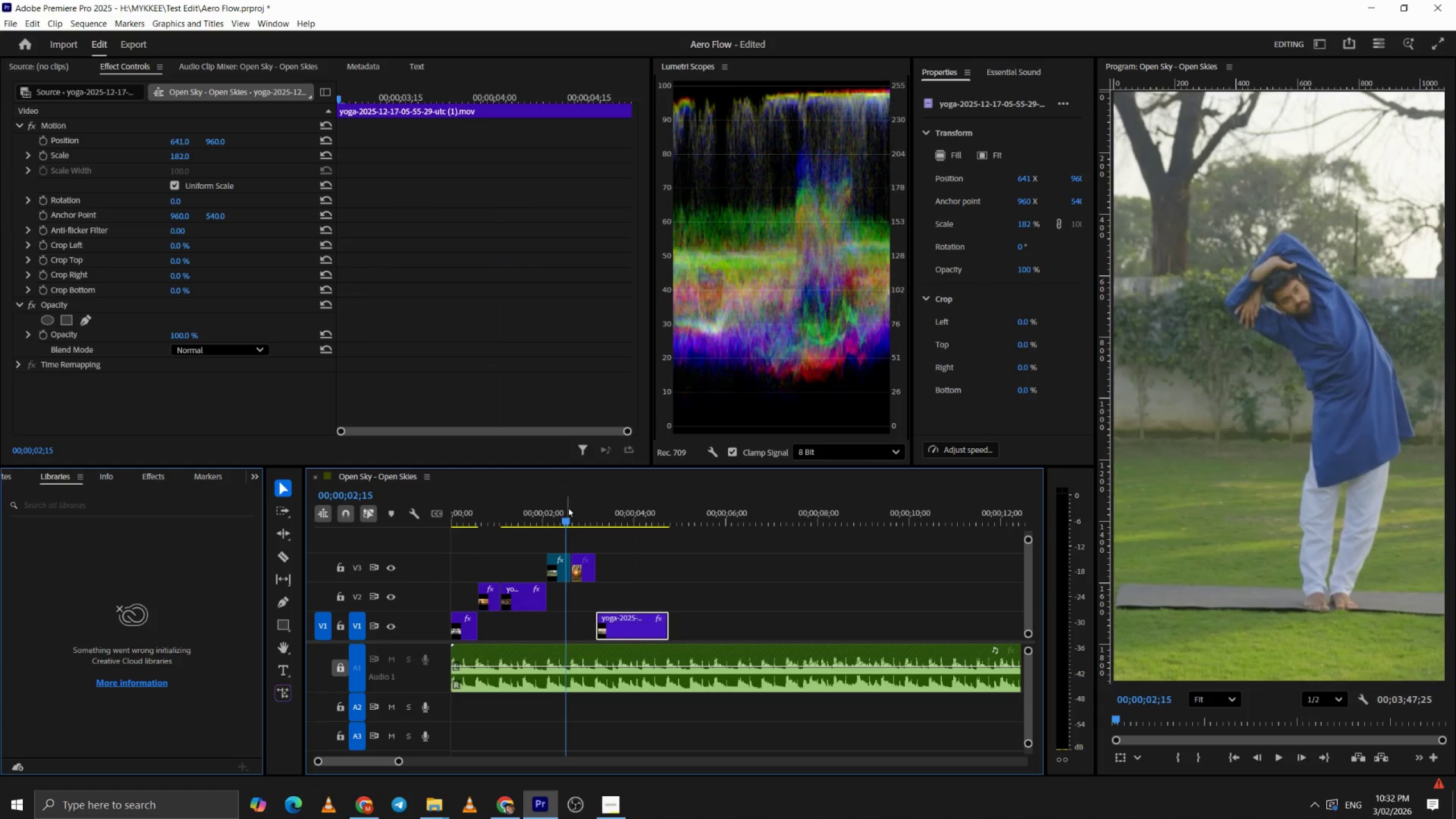 
key(Space)
 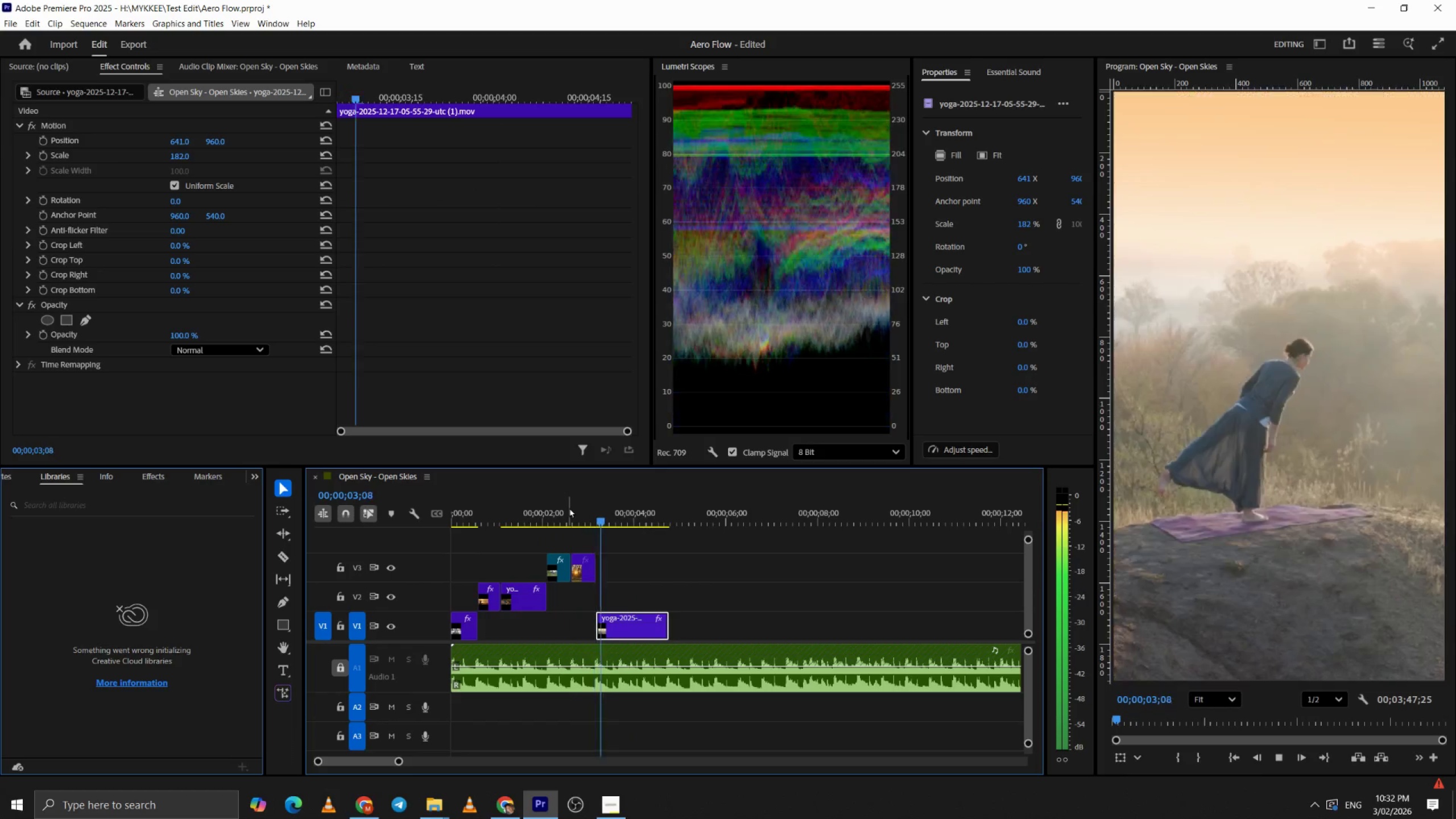 
key(Space)
 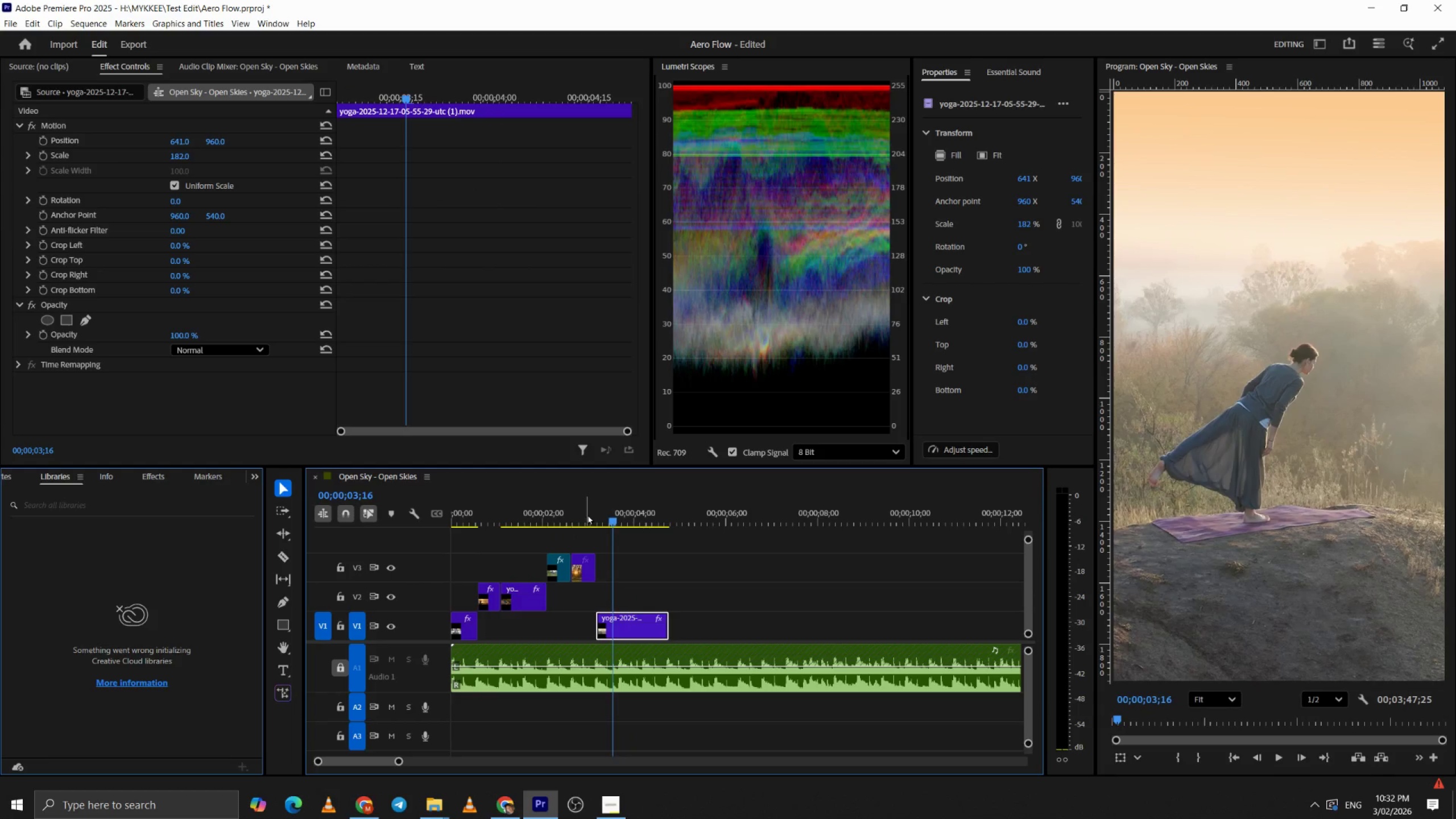 
left_click([586, 514])
 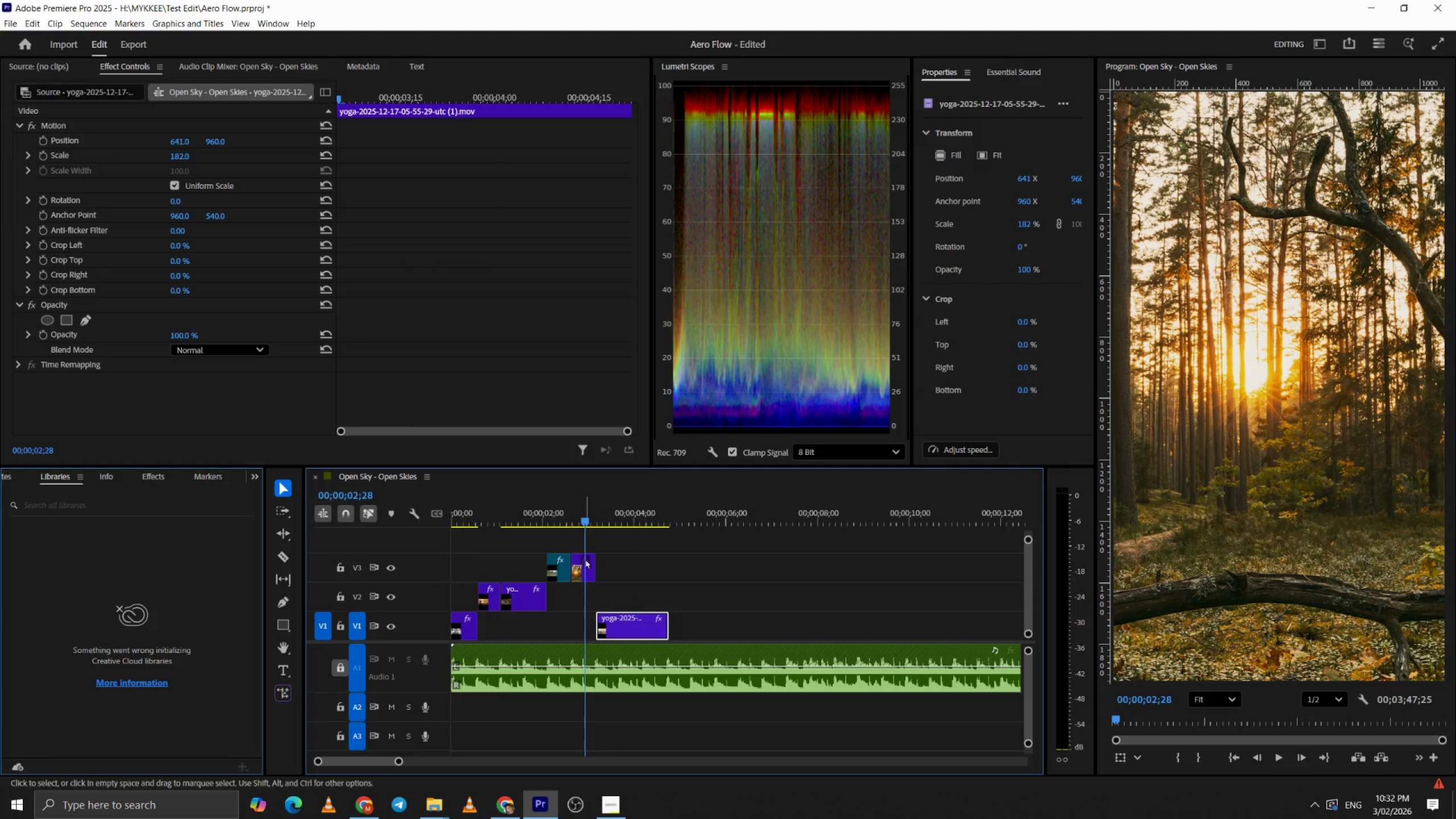 
hold_key(key=AltLeft, duration=0.45)
scroll: coordinate [586, 591], scroll_direction: up, amount: 5.0
 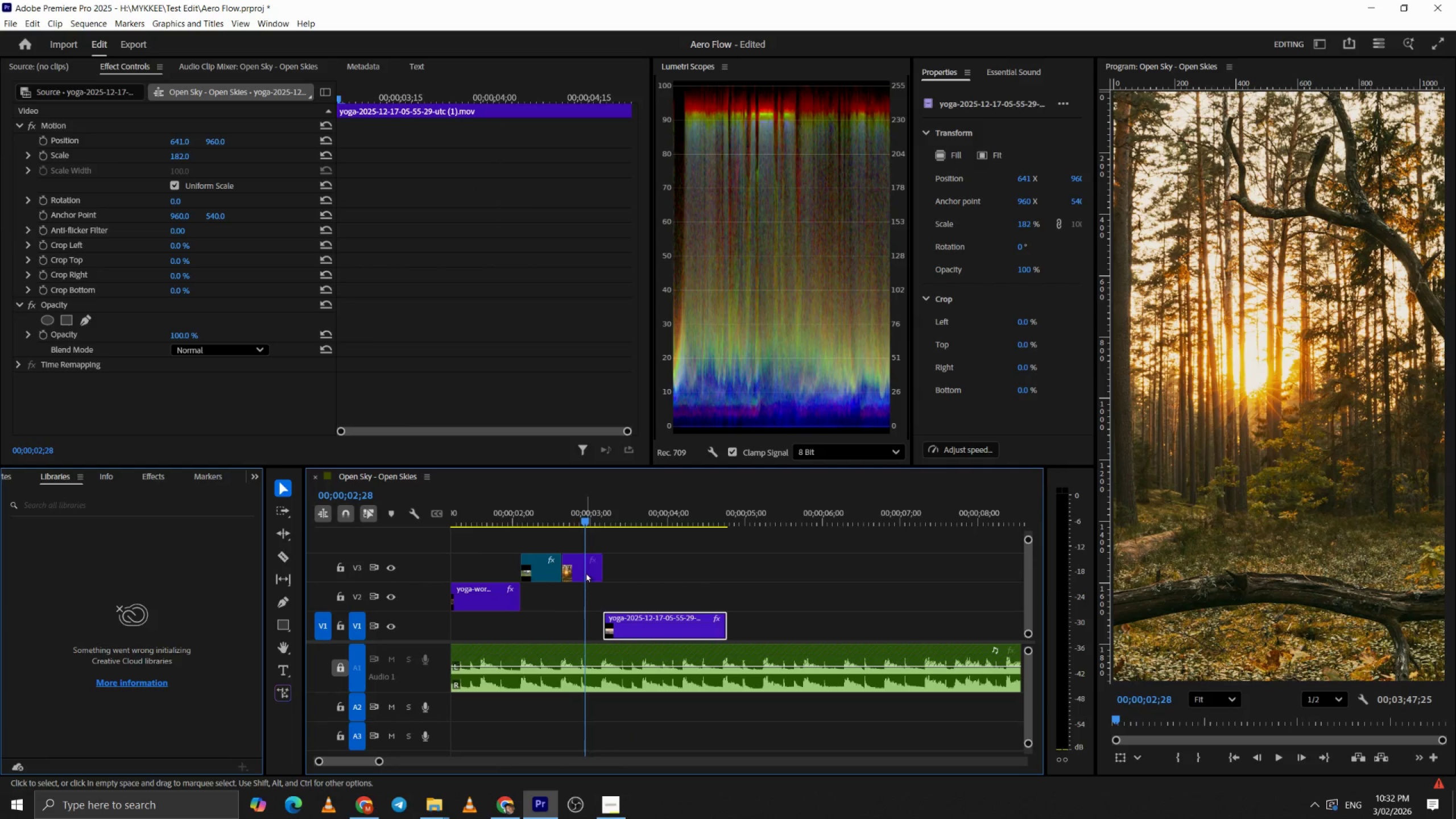 
left_click_drag(start_coordinate=[586, 572], to_coordinate=[597, 573])
 